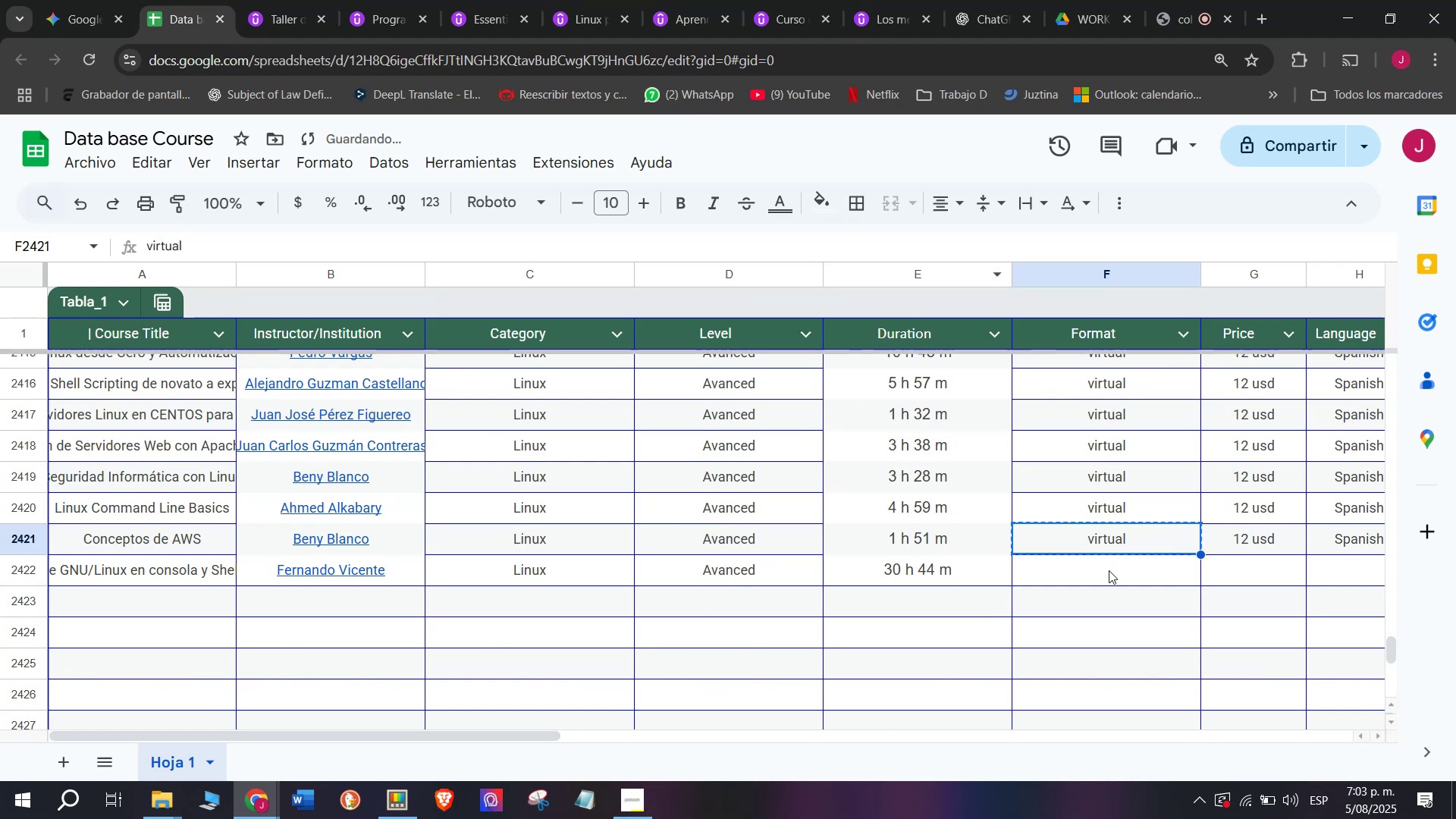 
left_click([1109, 570])
 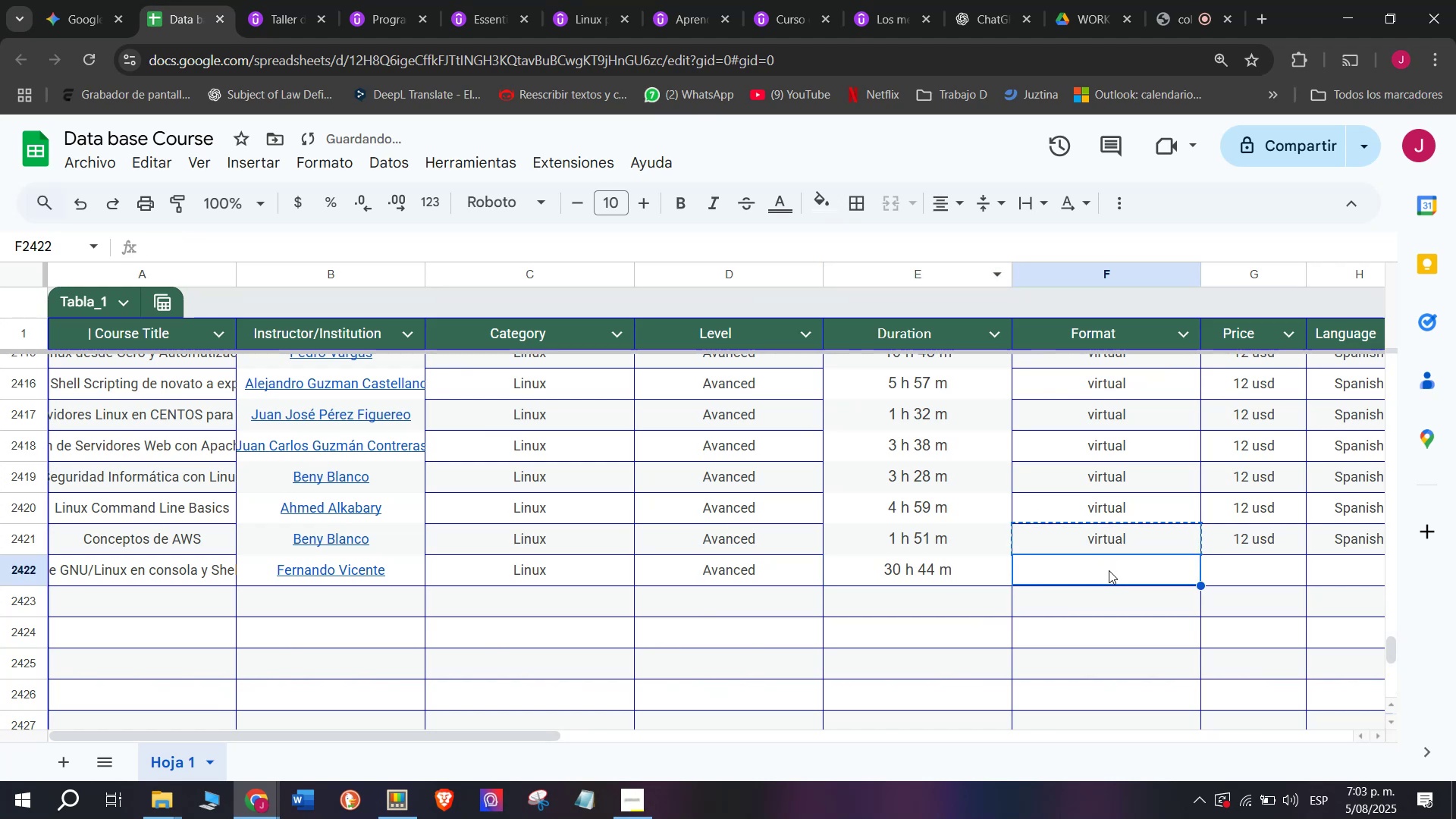 
key(Z)
 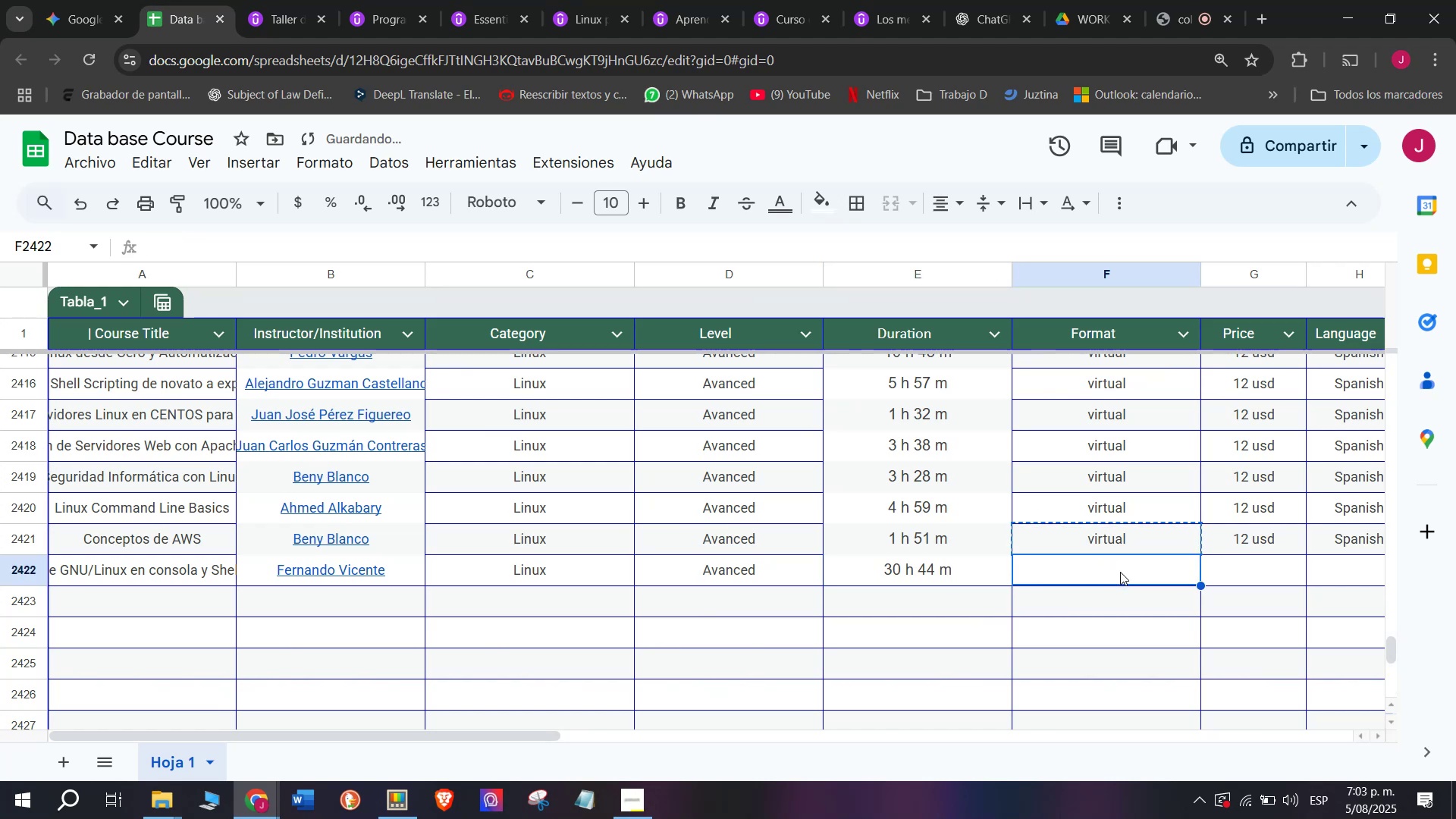 
key(Control+ControlLeft)
 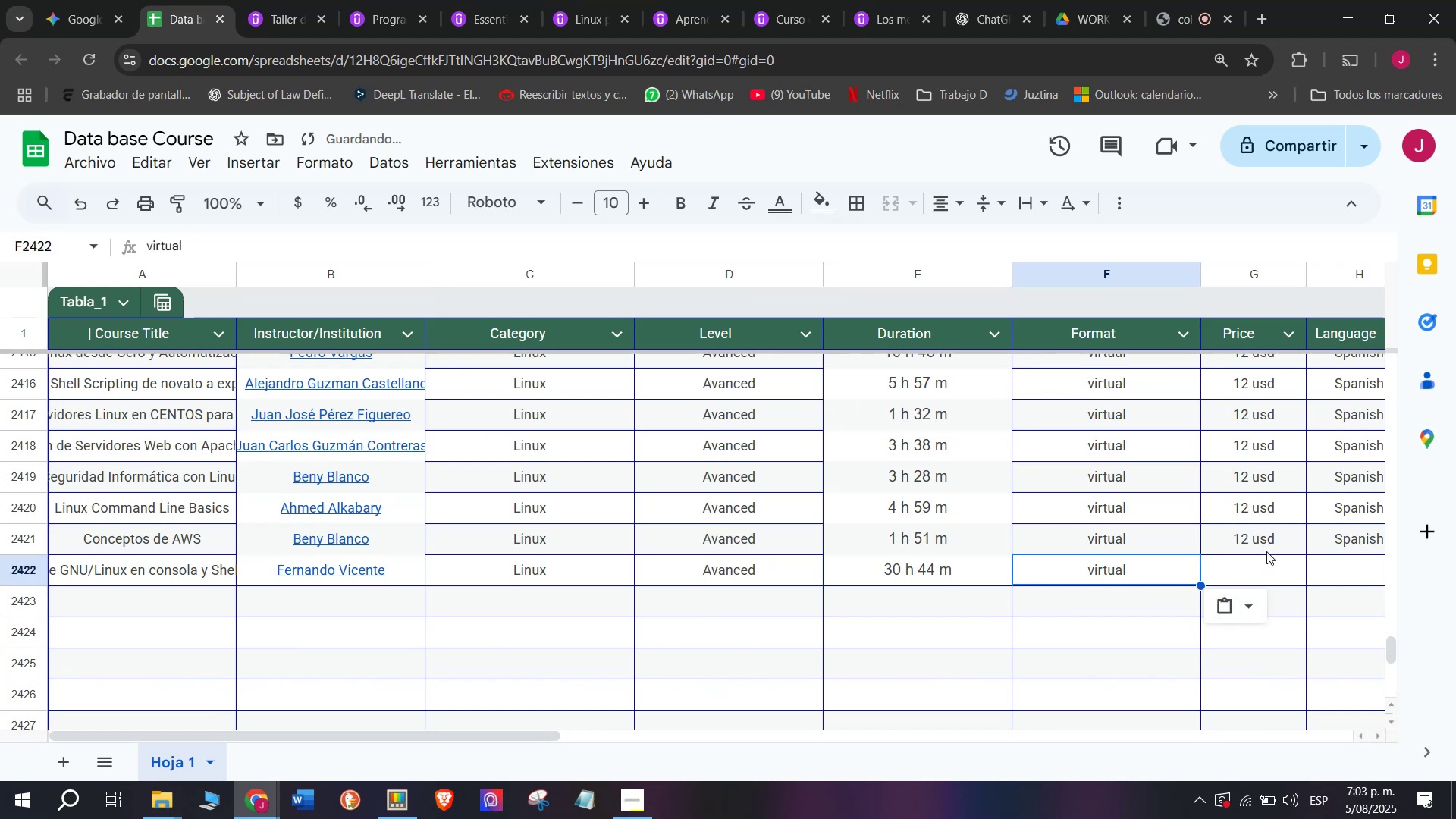 
key(Control+V)
 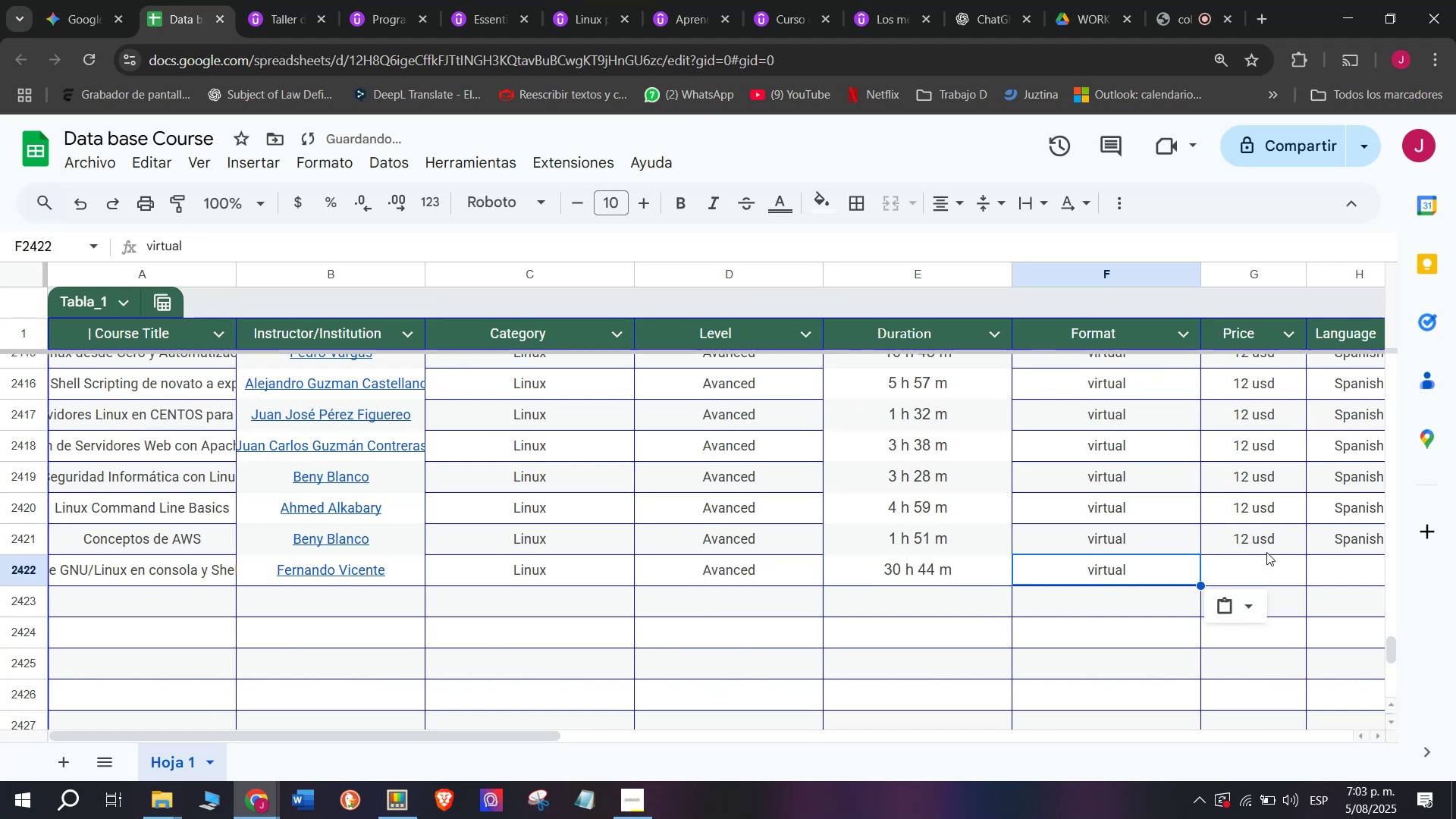 
left_click([1266, 551])
 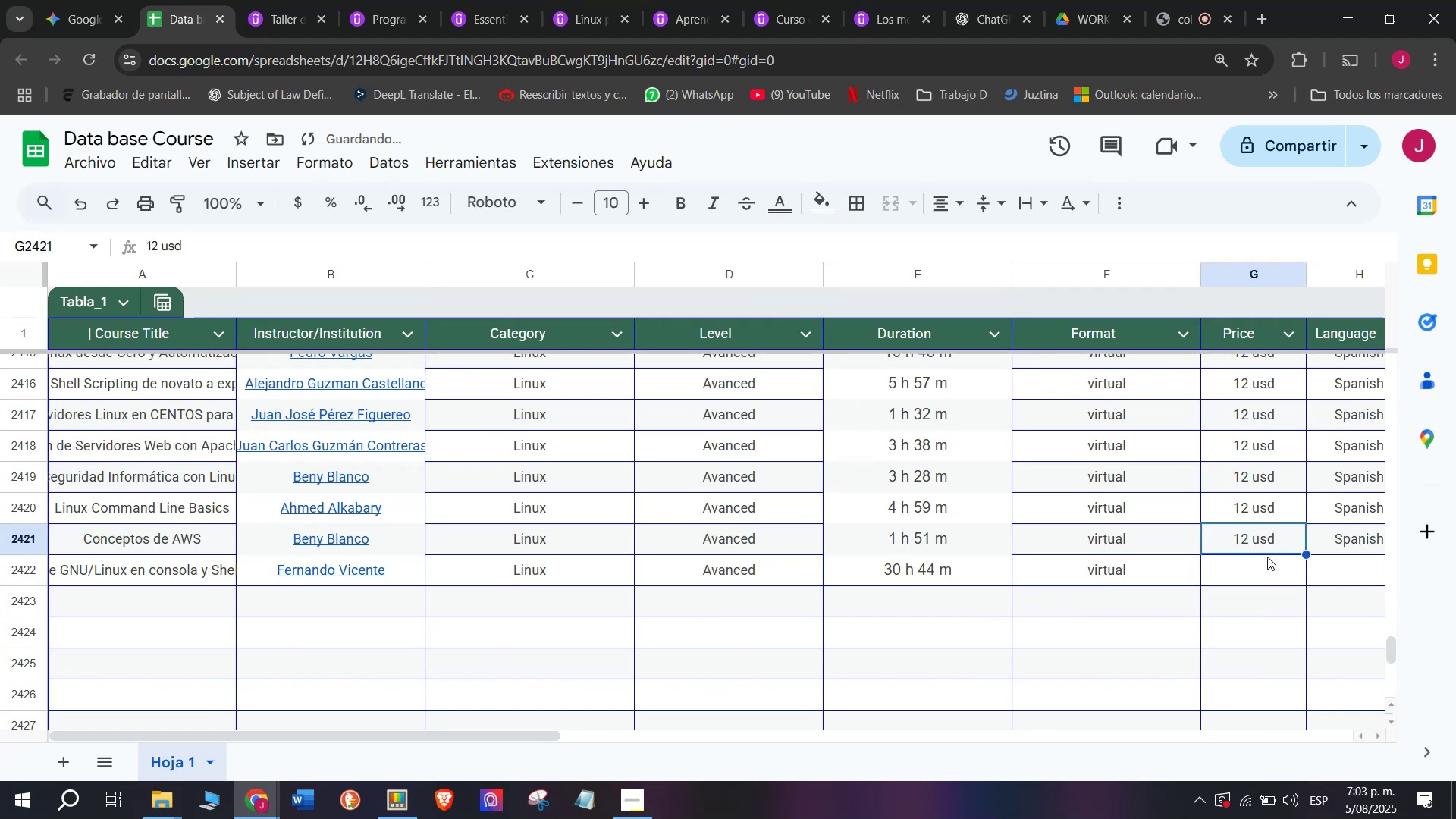 
key(Control+ControlLeft)
 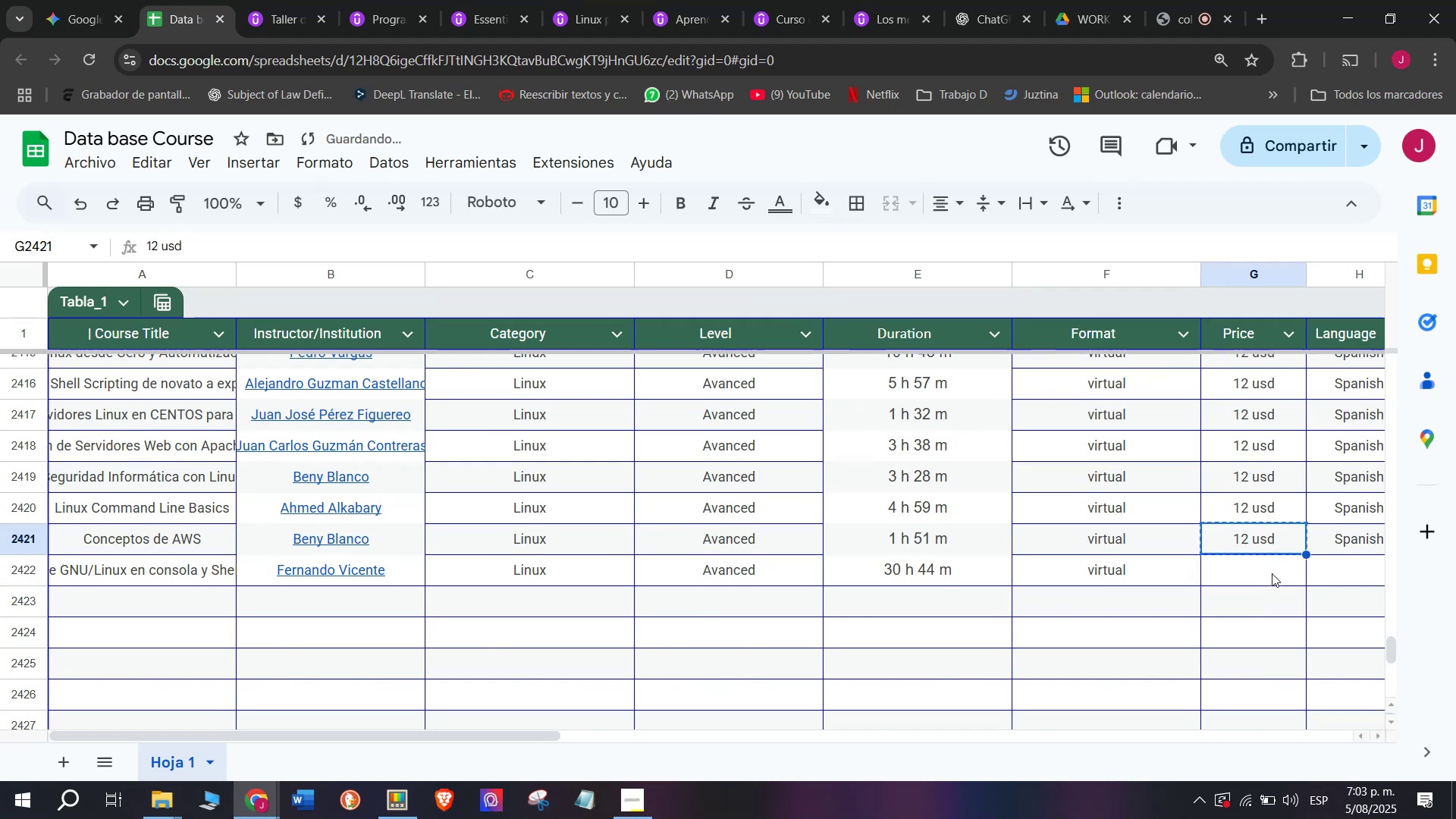 
key(Break)
 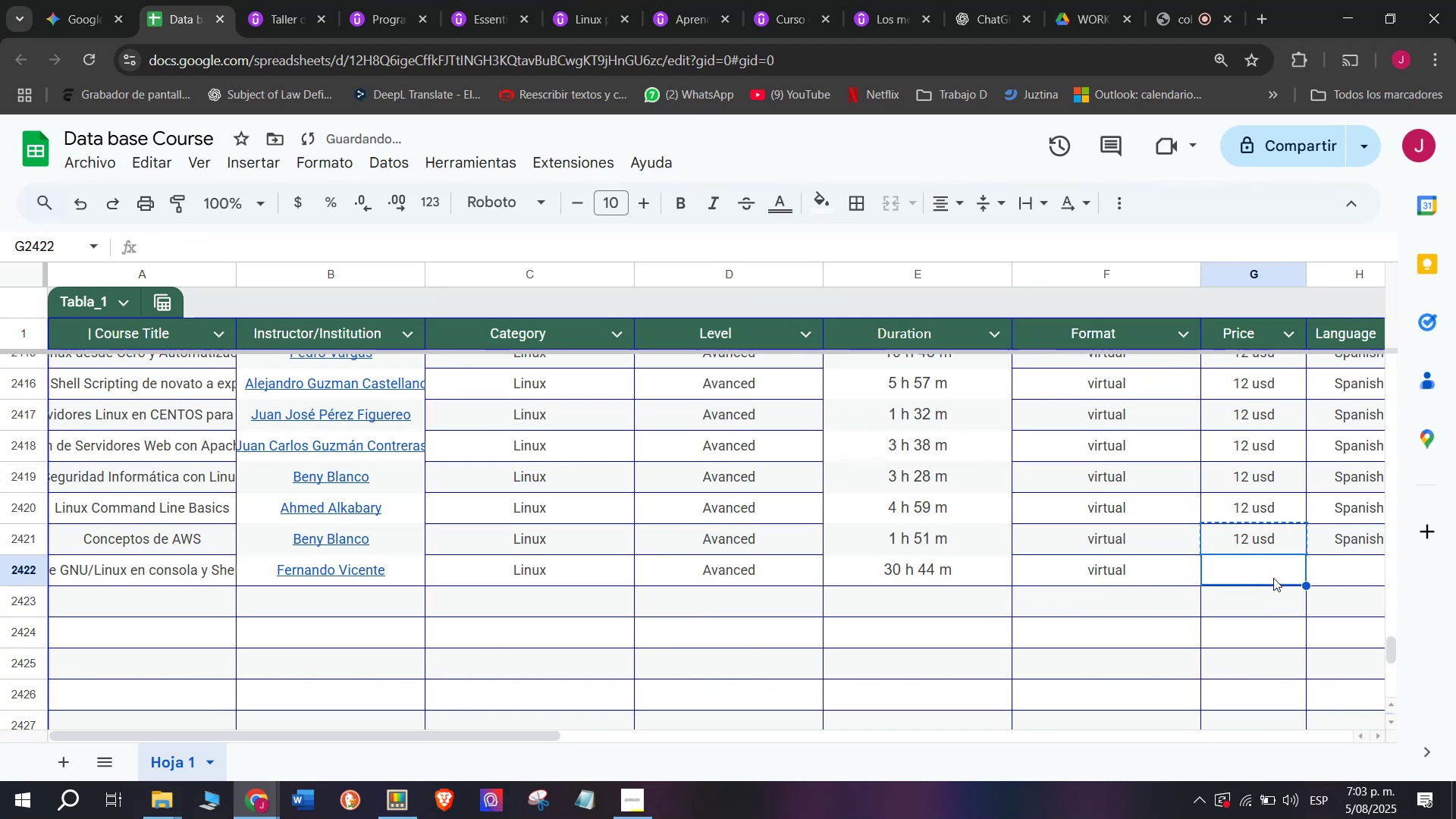 
key(Control+C)
 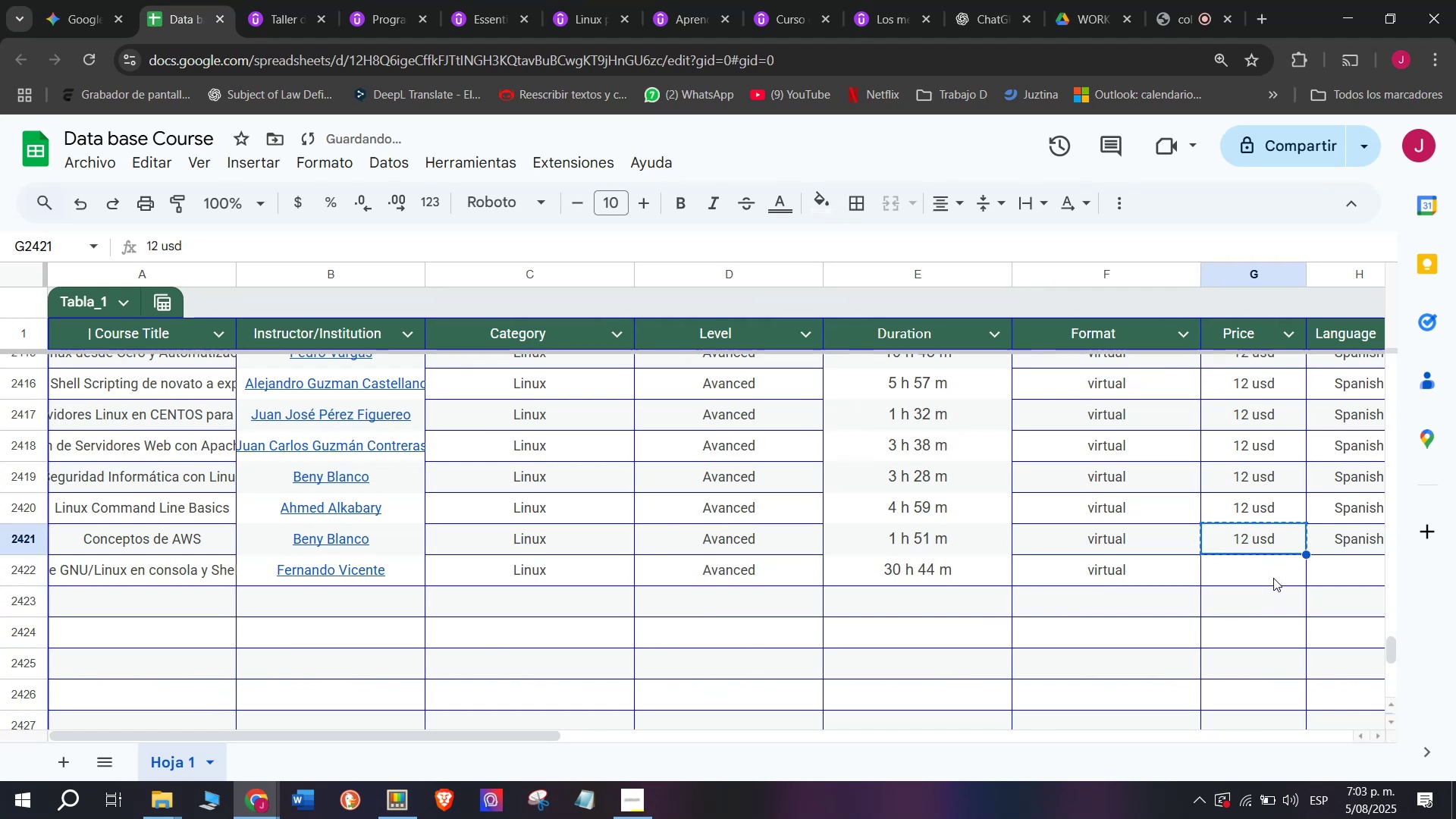 
double_click([1273, 578])
 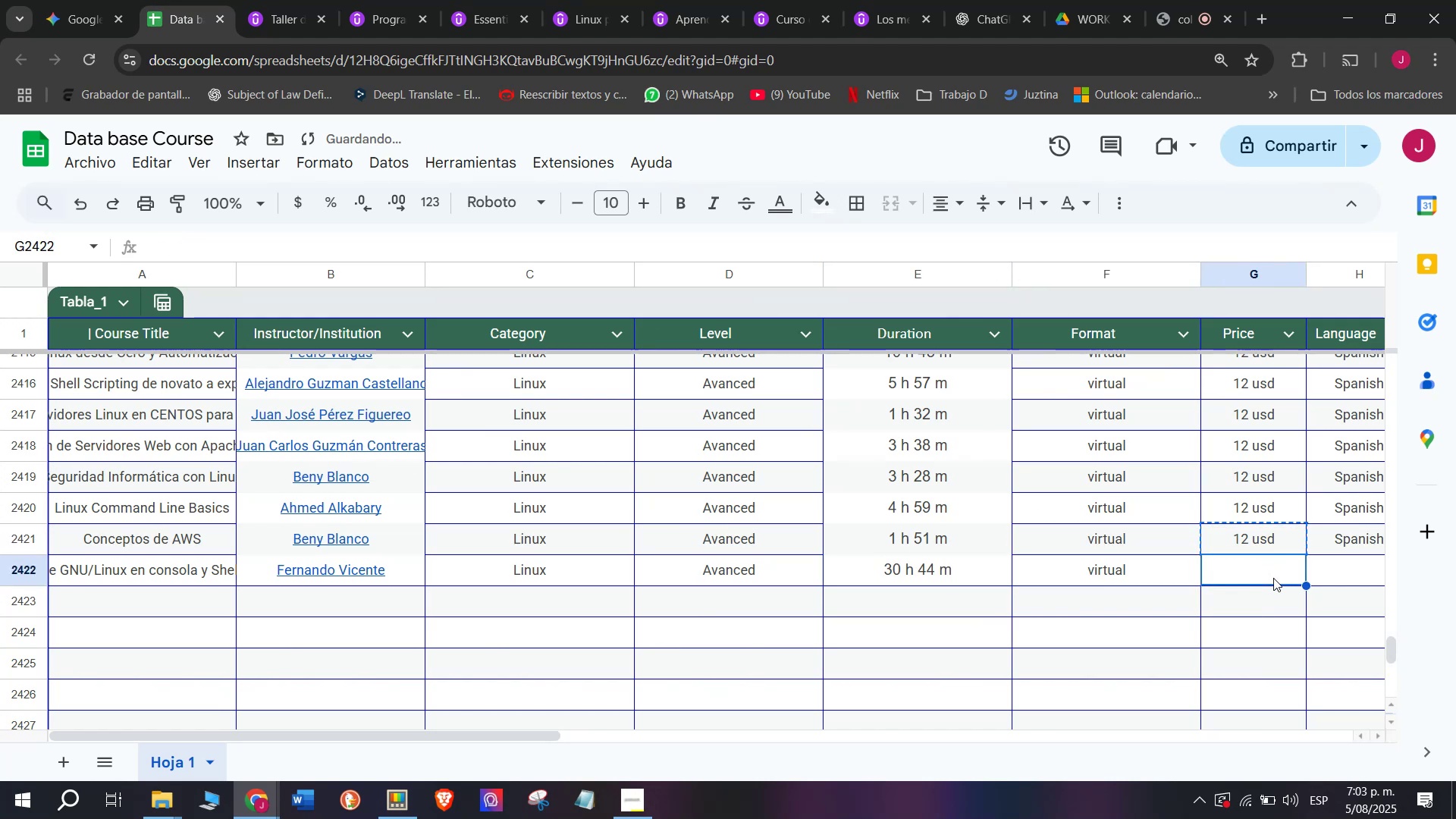 
key(Control+ControlLeft)
 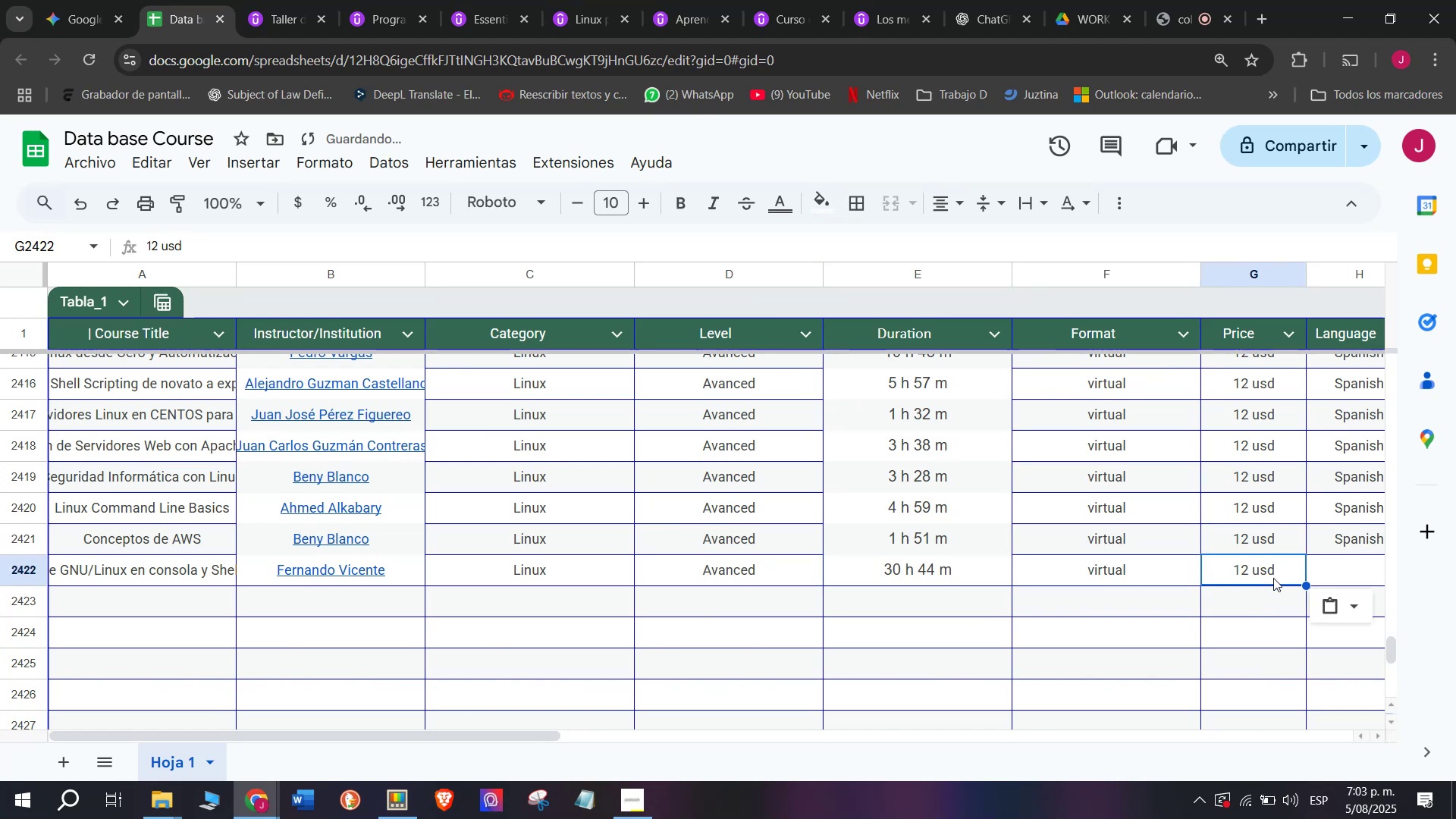 
key(Z)
 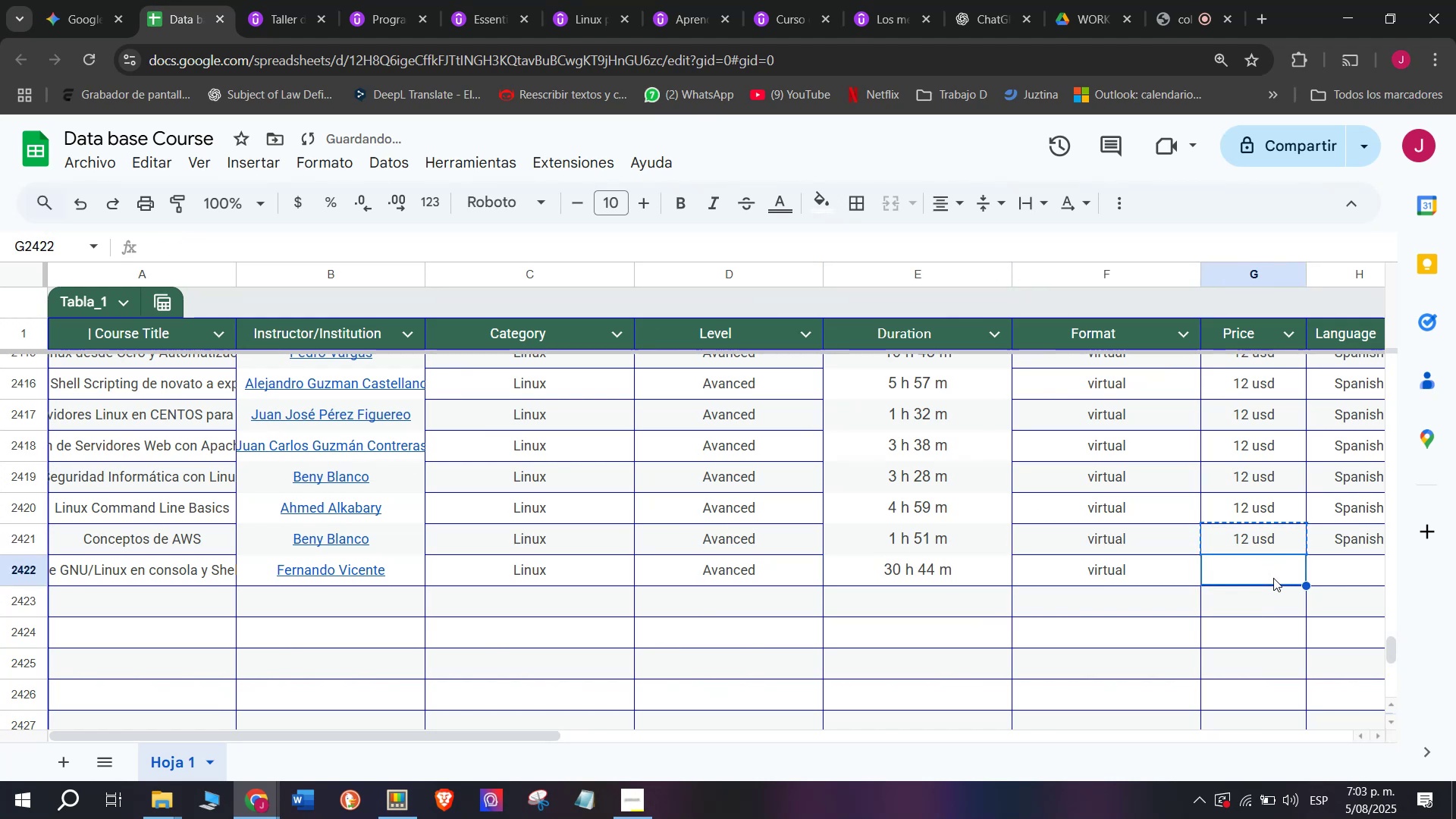 
key(Control+V)
 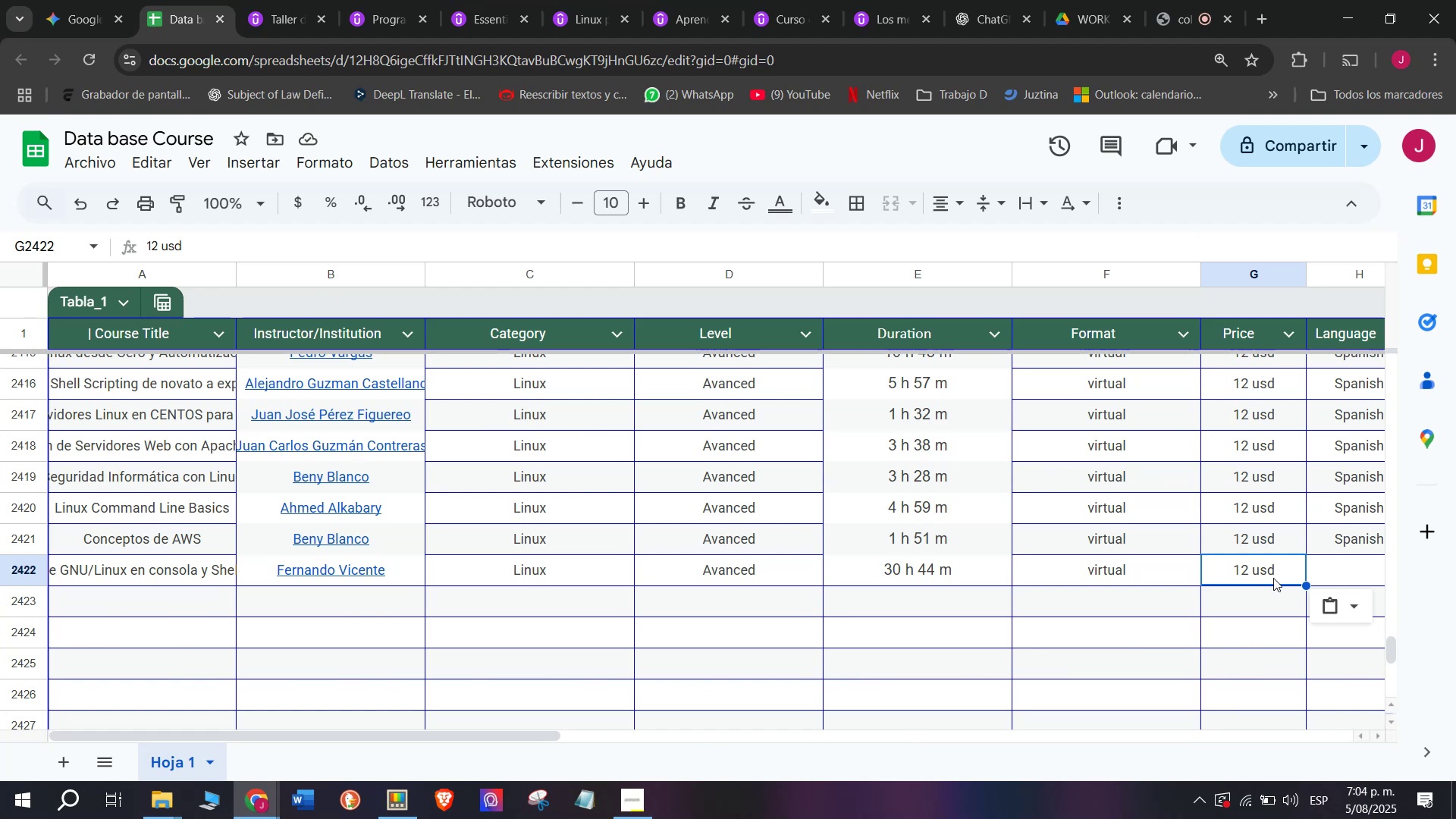 
wait(15.28)
 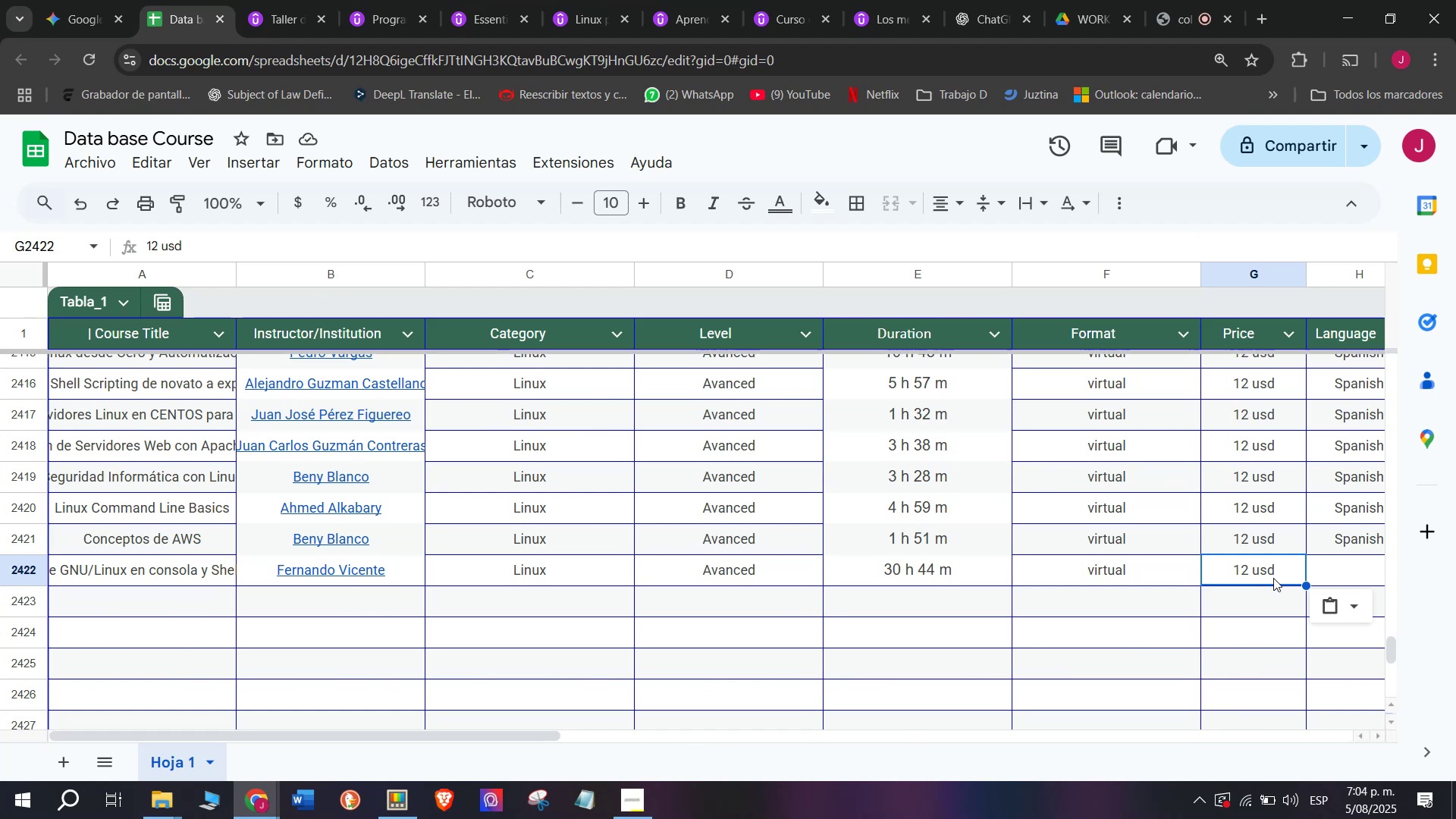 
key(Break)
 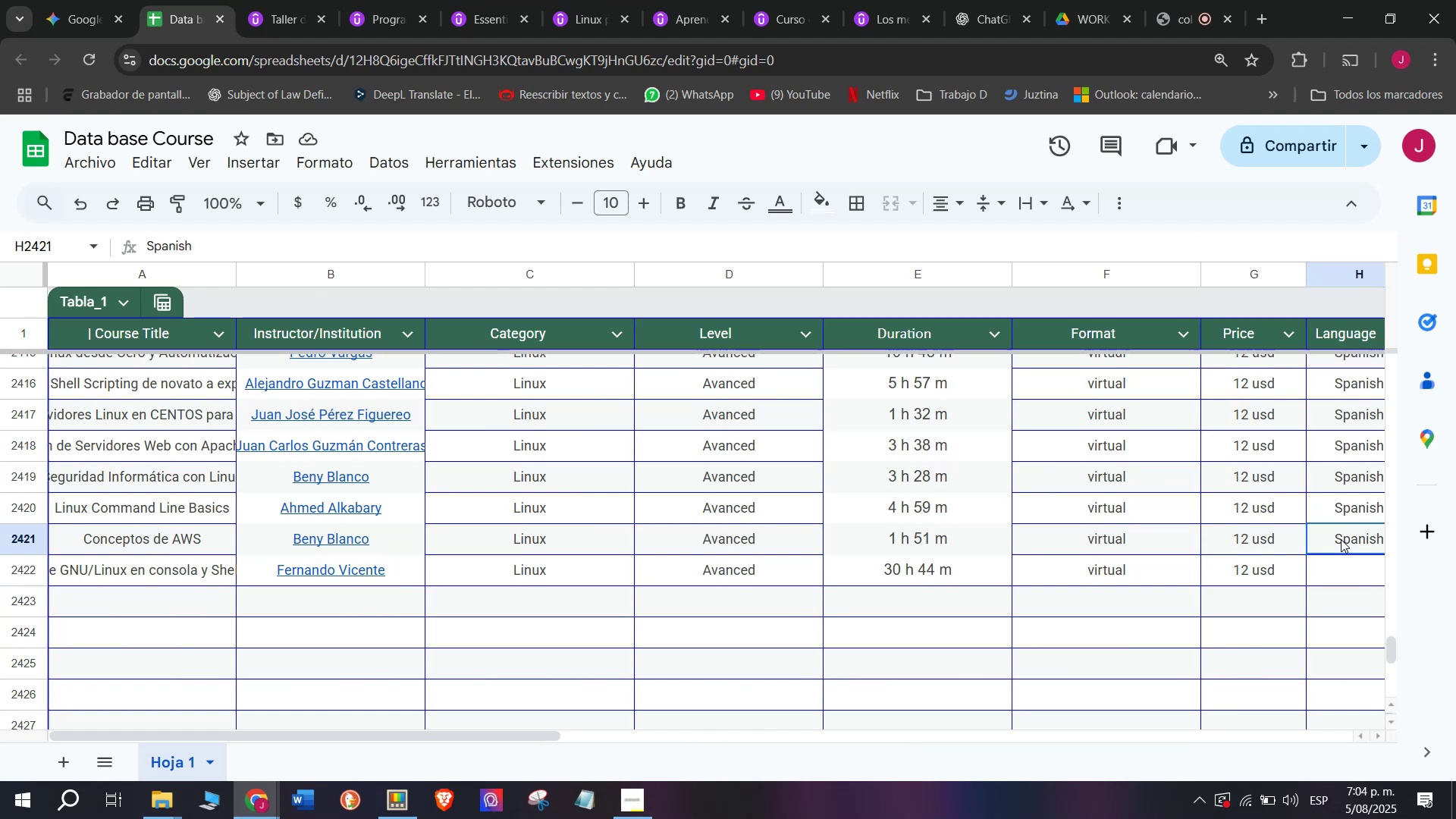 
key(Control+ControlLeft)
 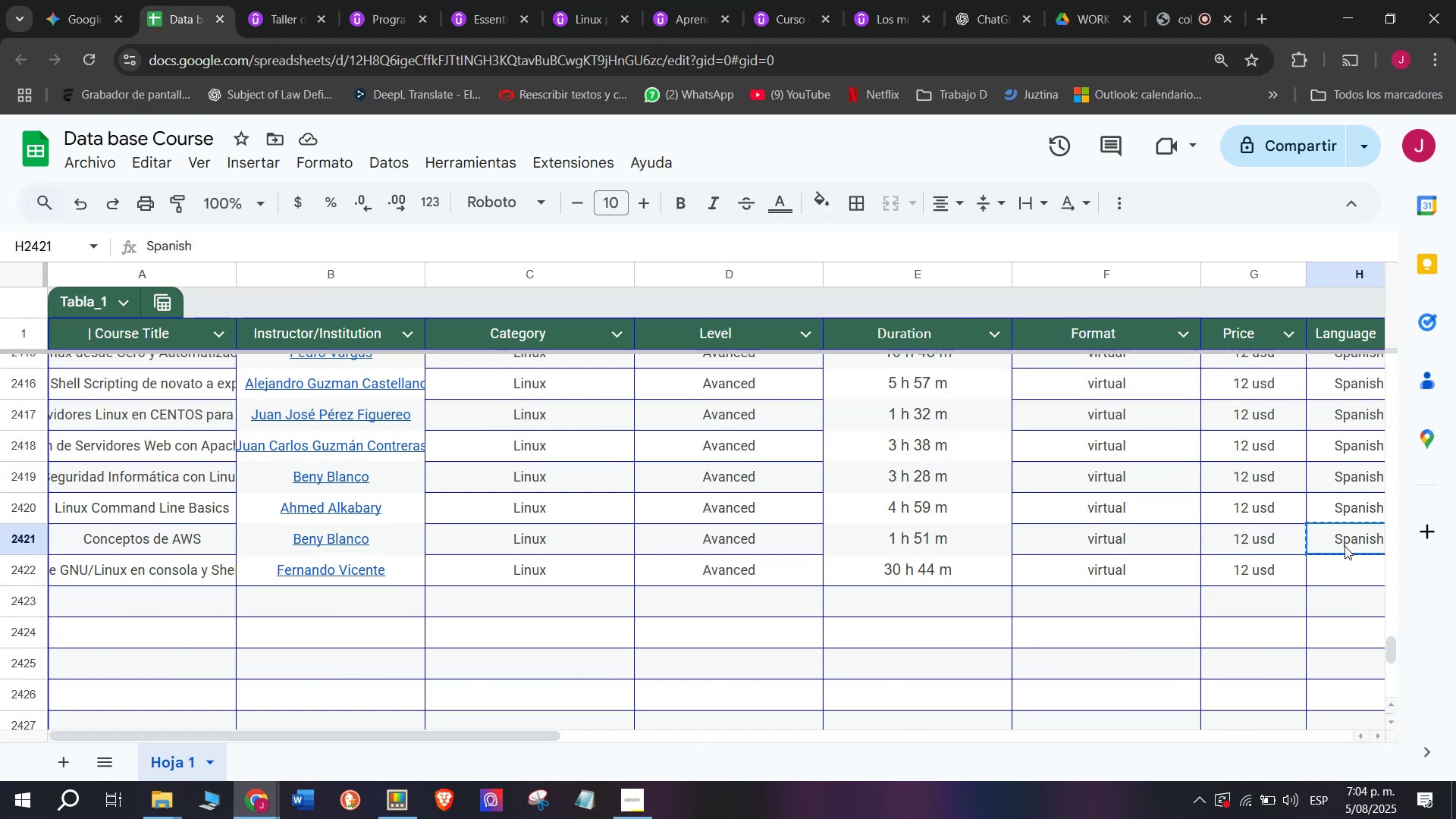 
key(Control+C)
 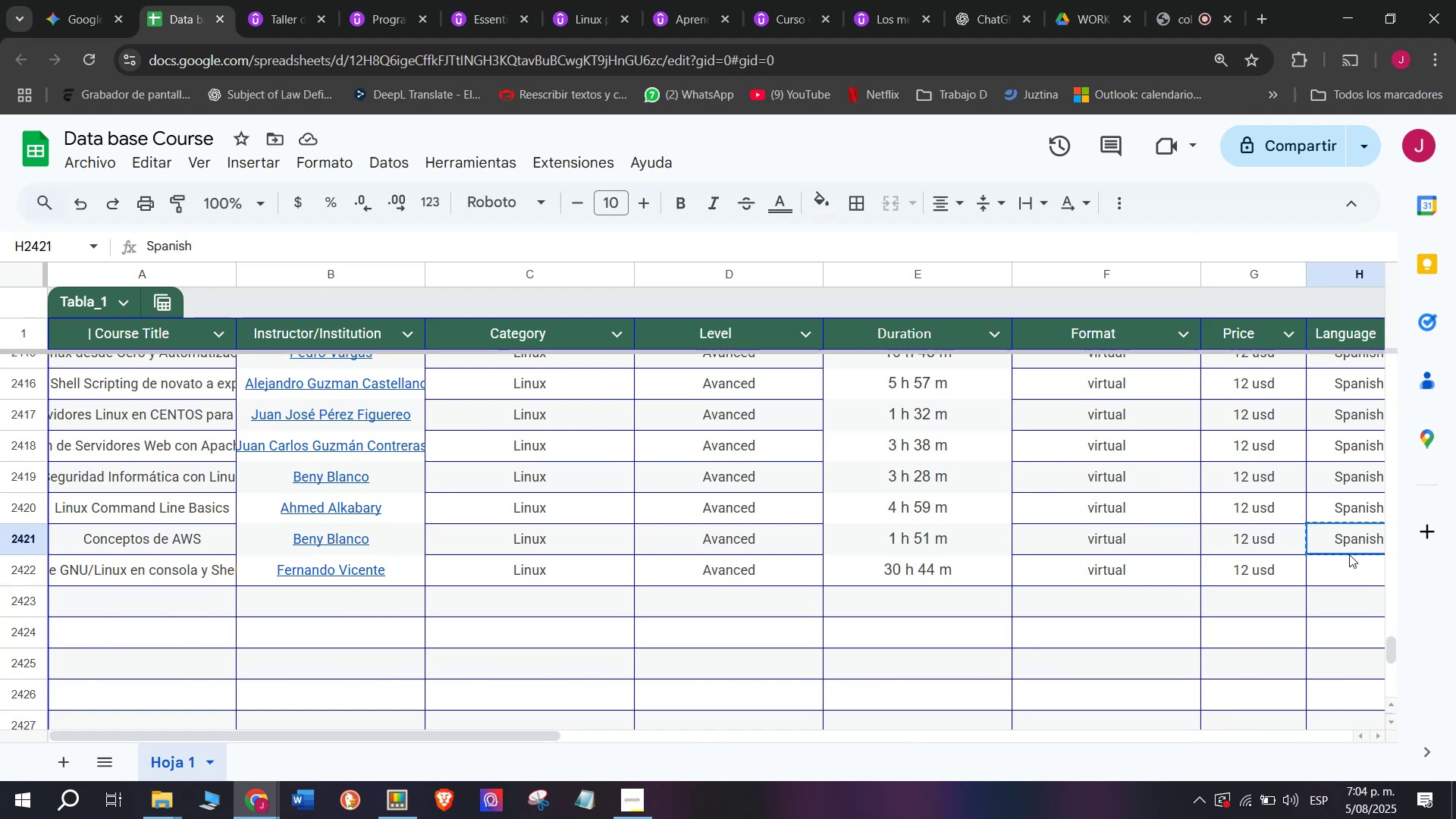 
left_click([1354, 561])
 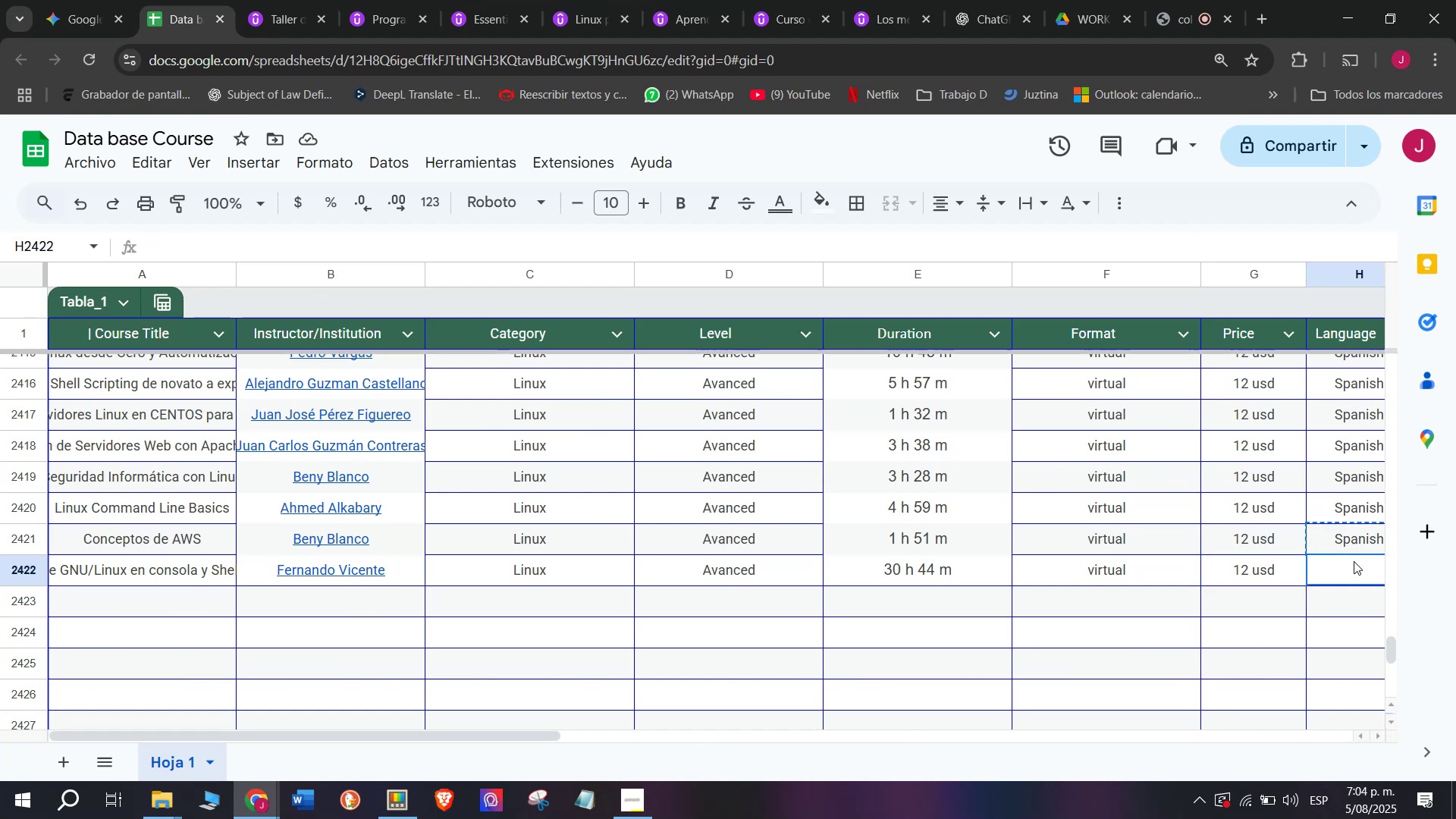 
key(Control+ControlLeft)
 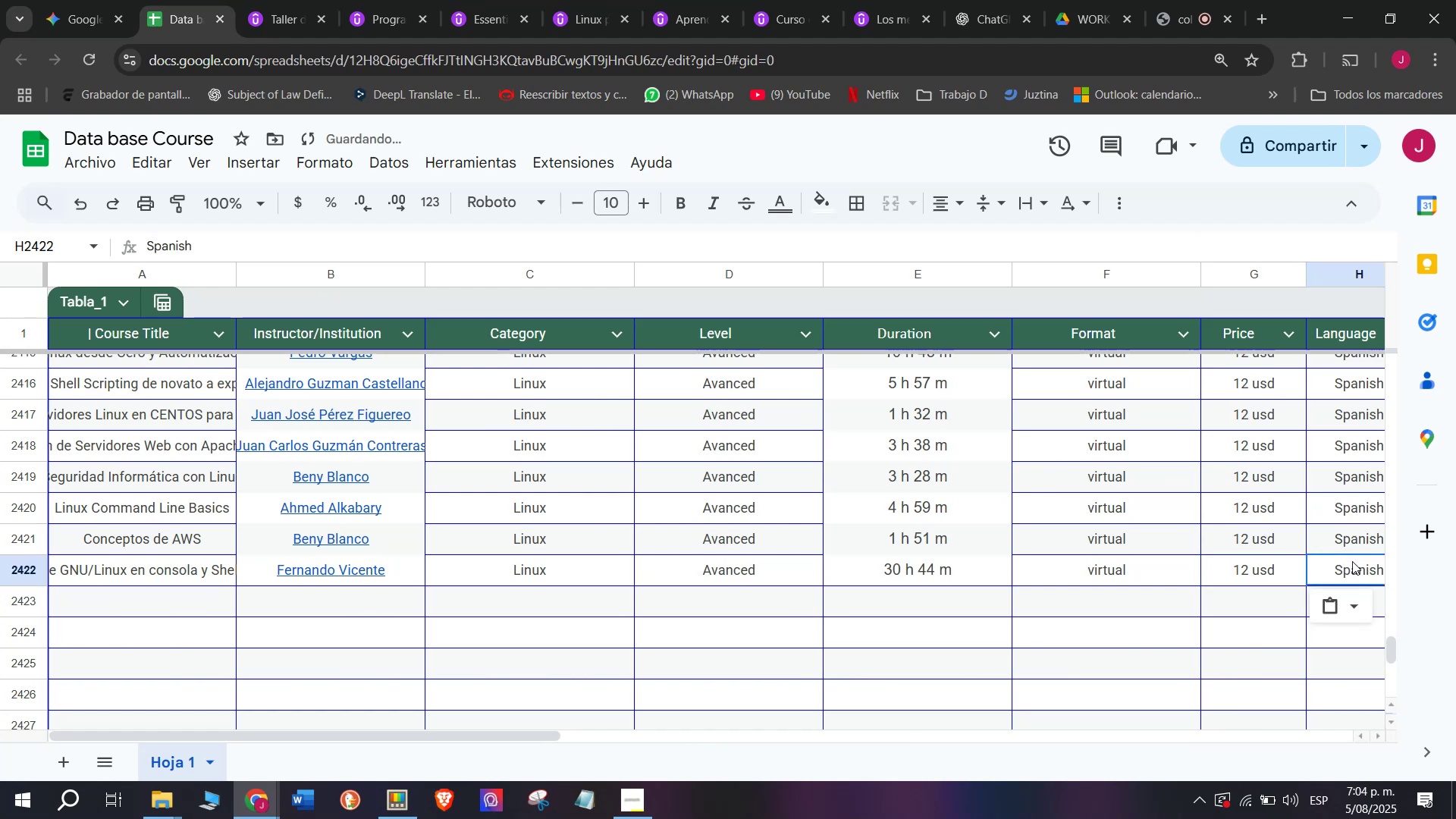 
key(Z)
 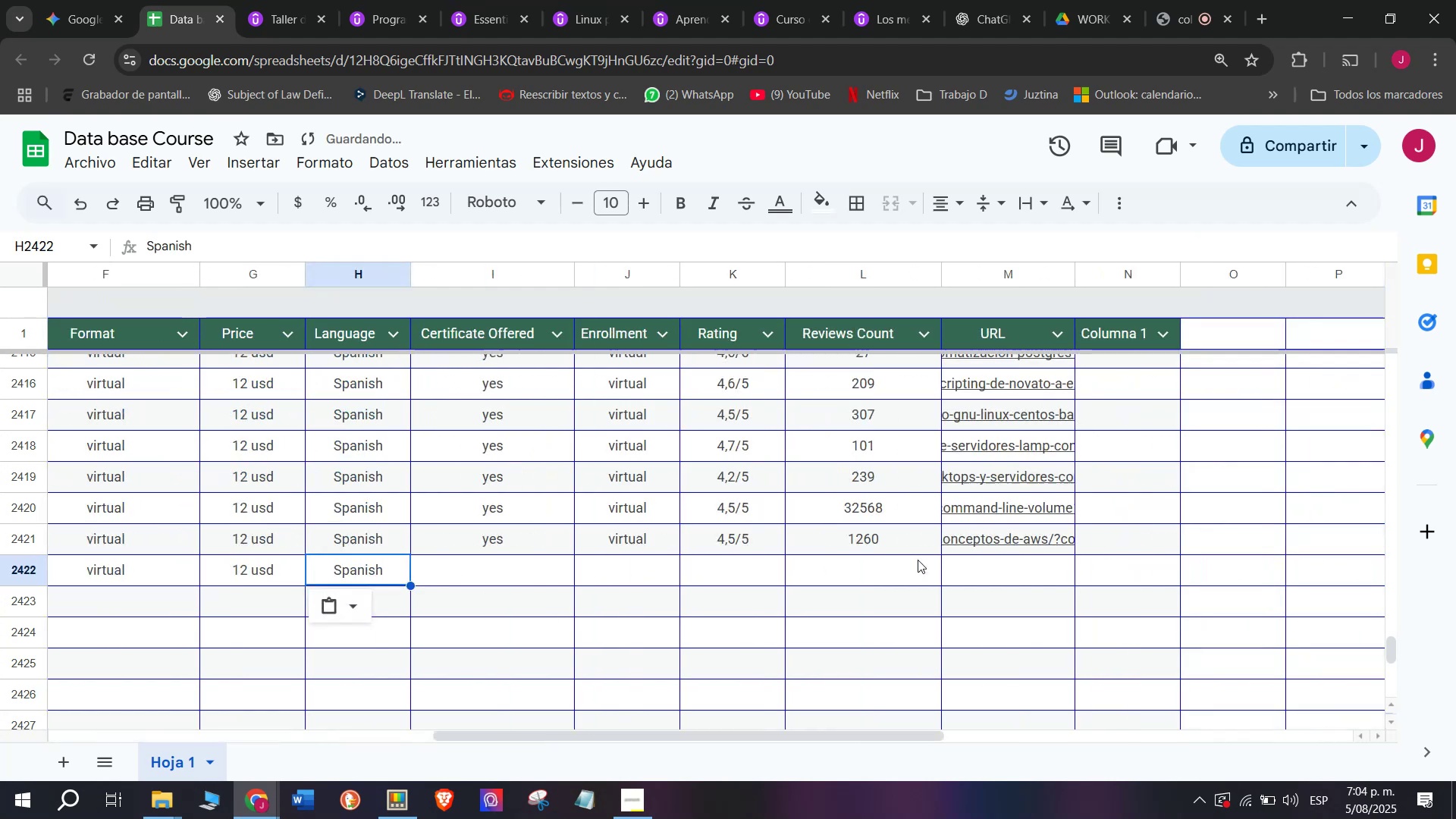 
key(Control+V)
 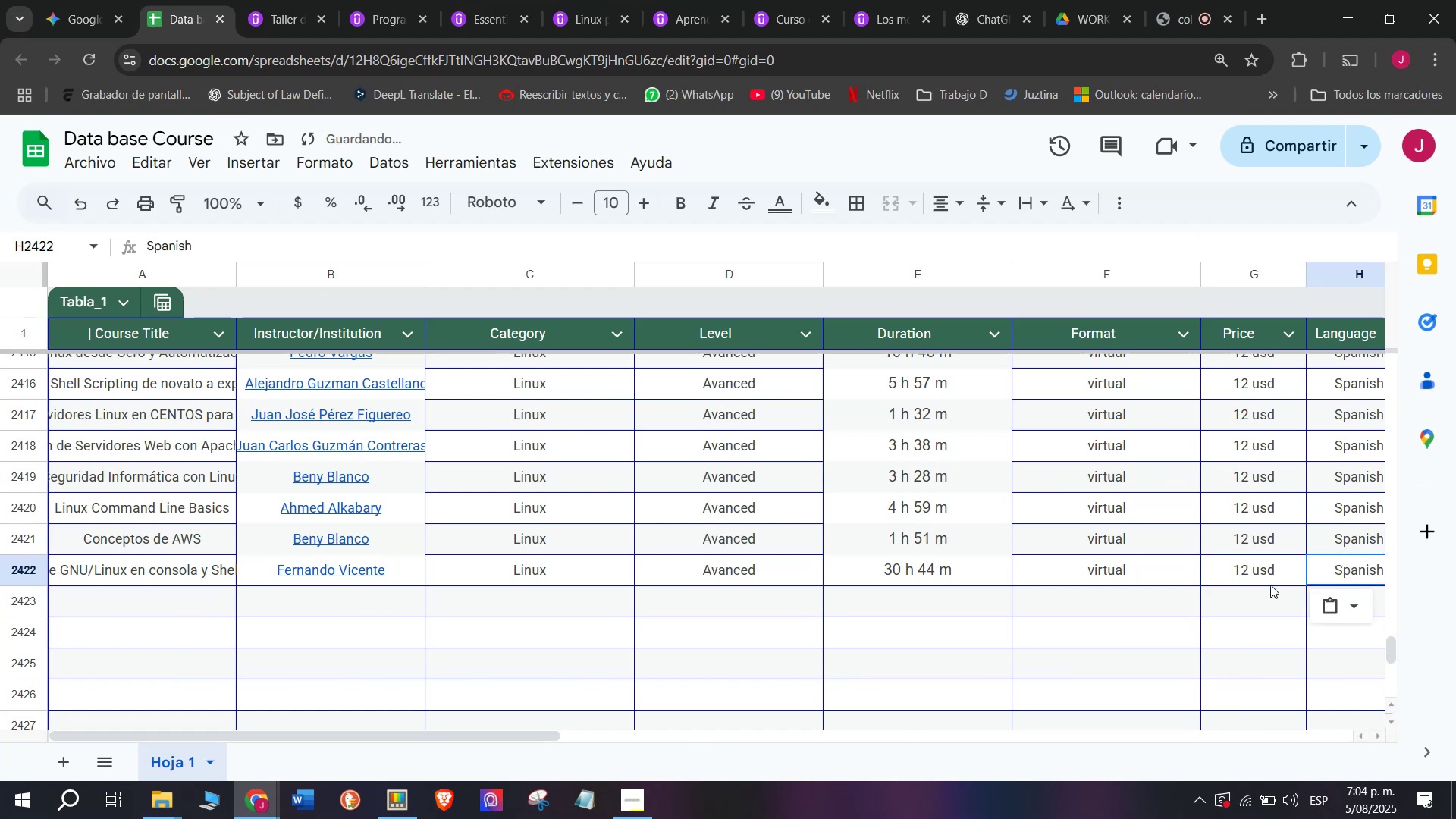 
scroll: coordinate [315, 543], scroll_direction: down, amount: 3.0
 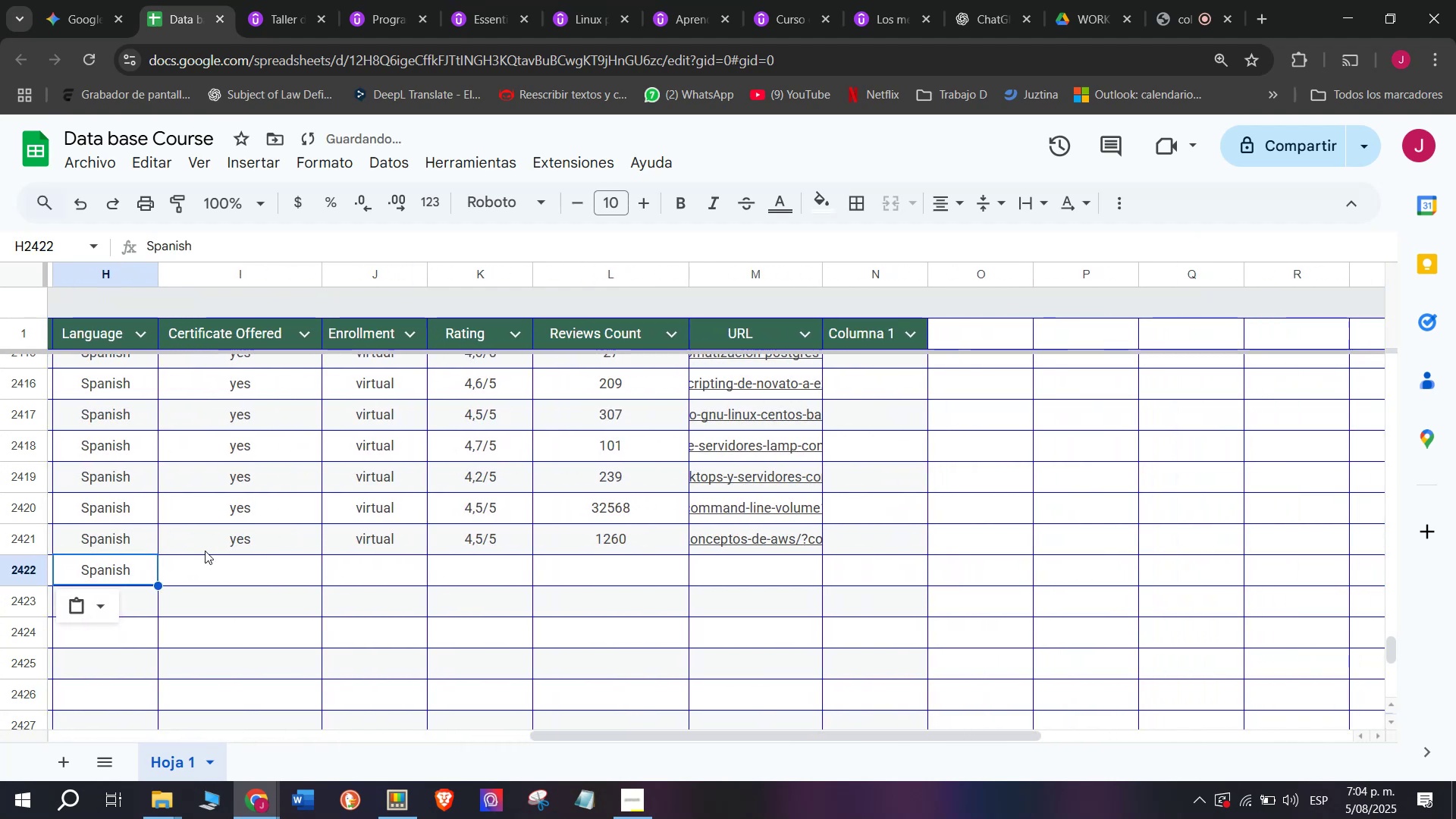 
left_click([205, 551])
 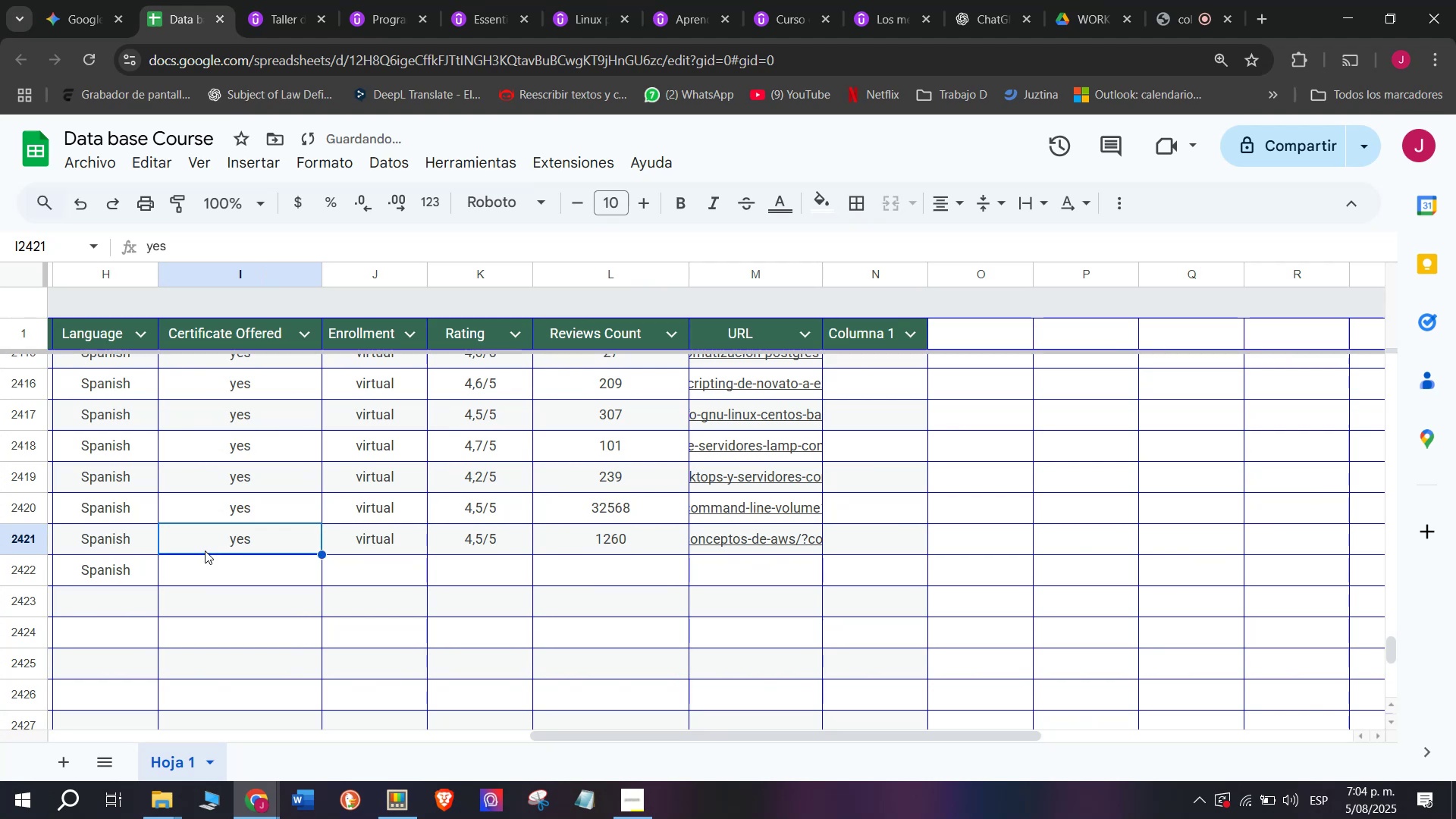 
key(Control+ControlLeft)
 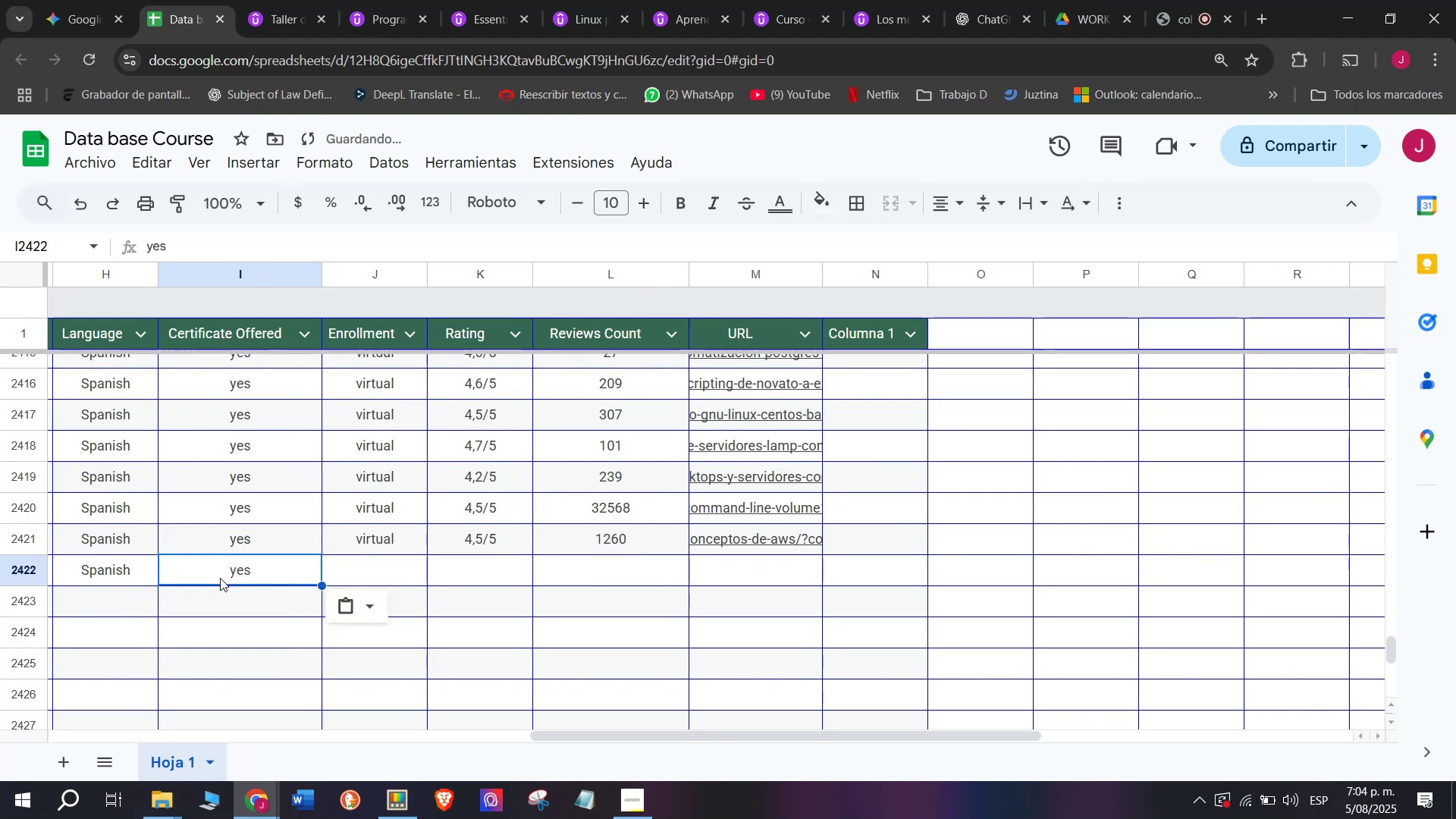 
key(Break)
 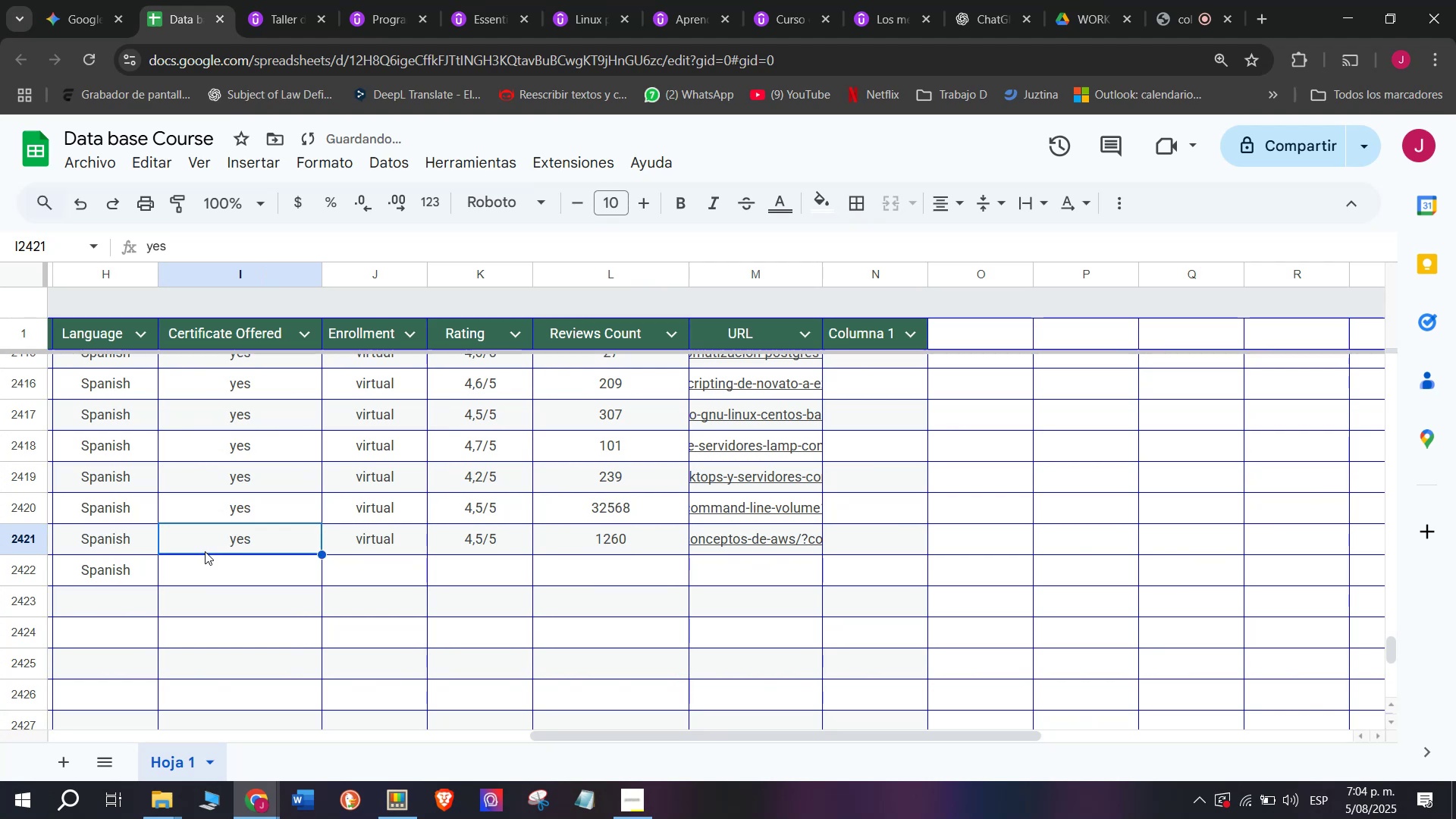 
key(Control+C)
 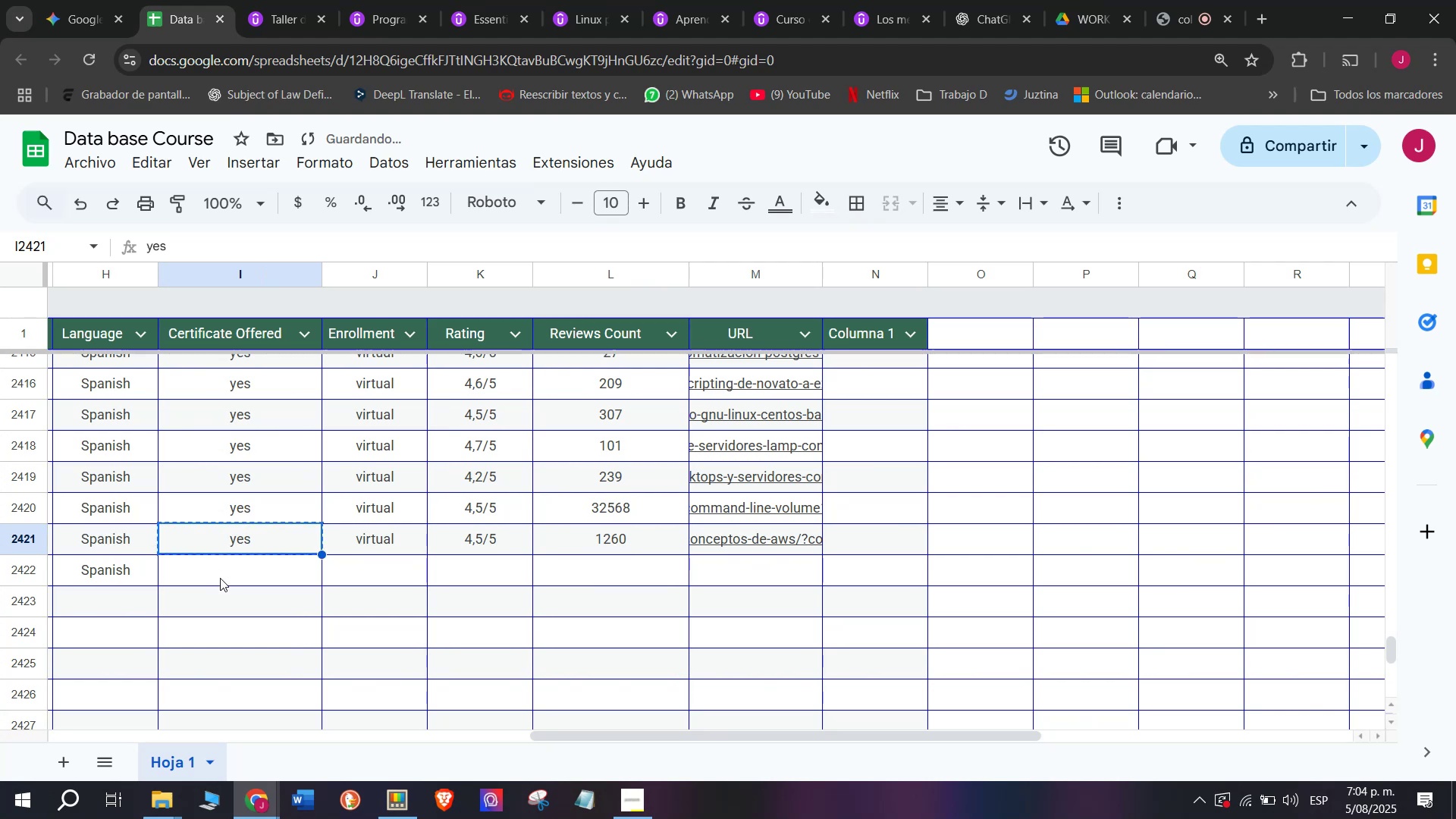 
double_click([220, 578])
 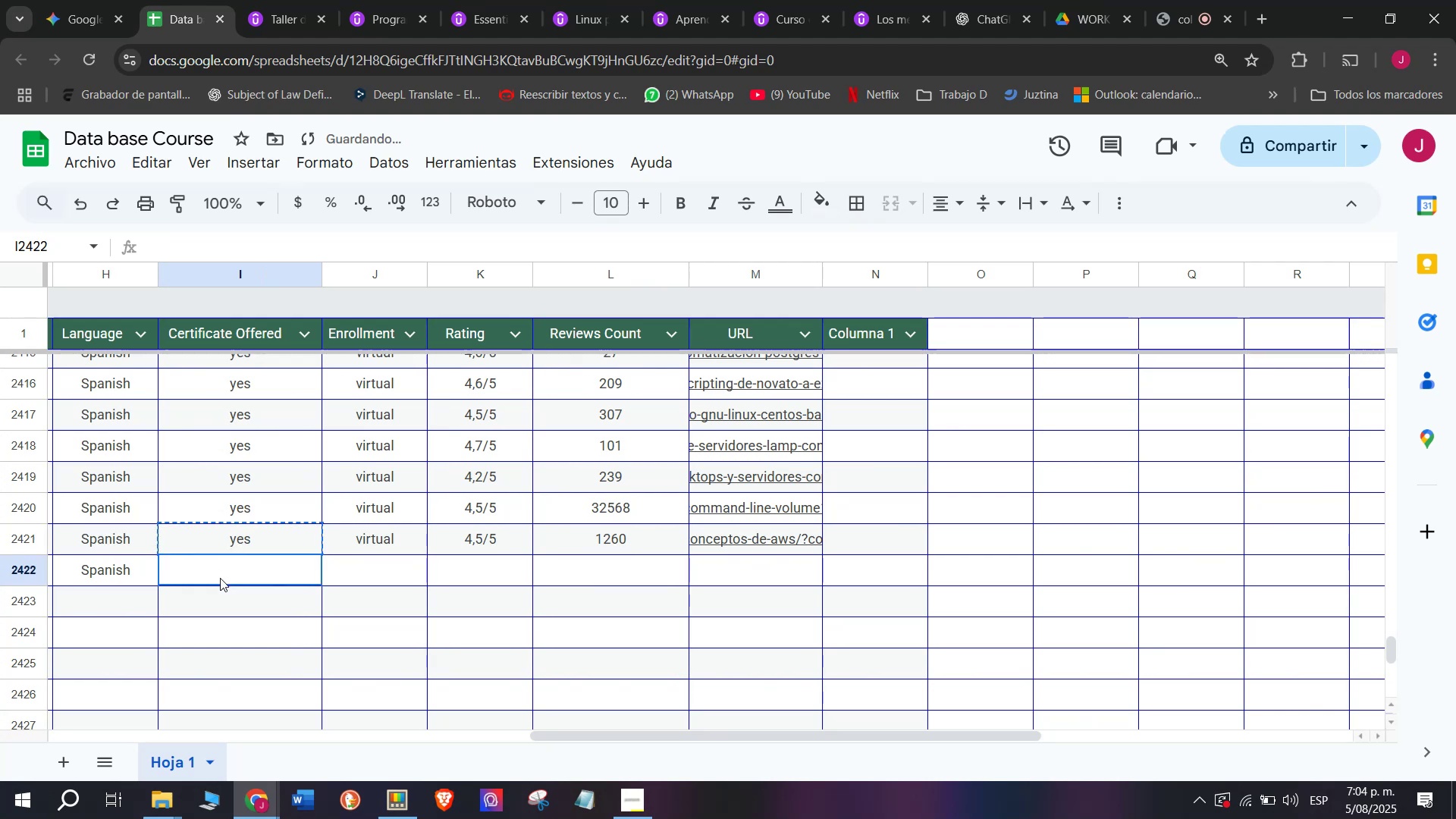 
key(Control+ControlLeft)
 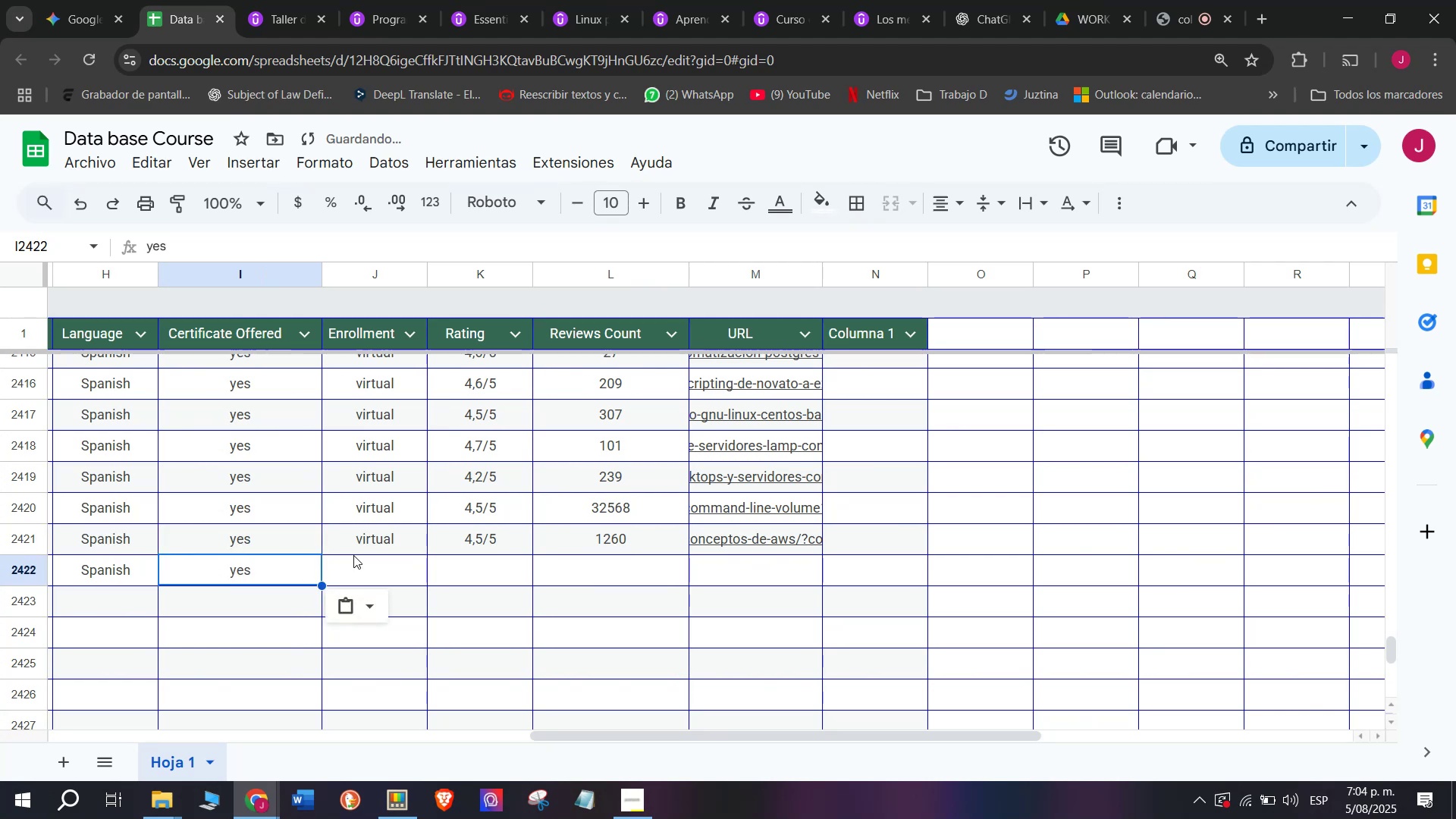 
key(Z)
 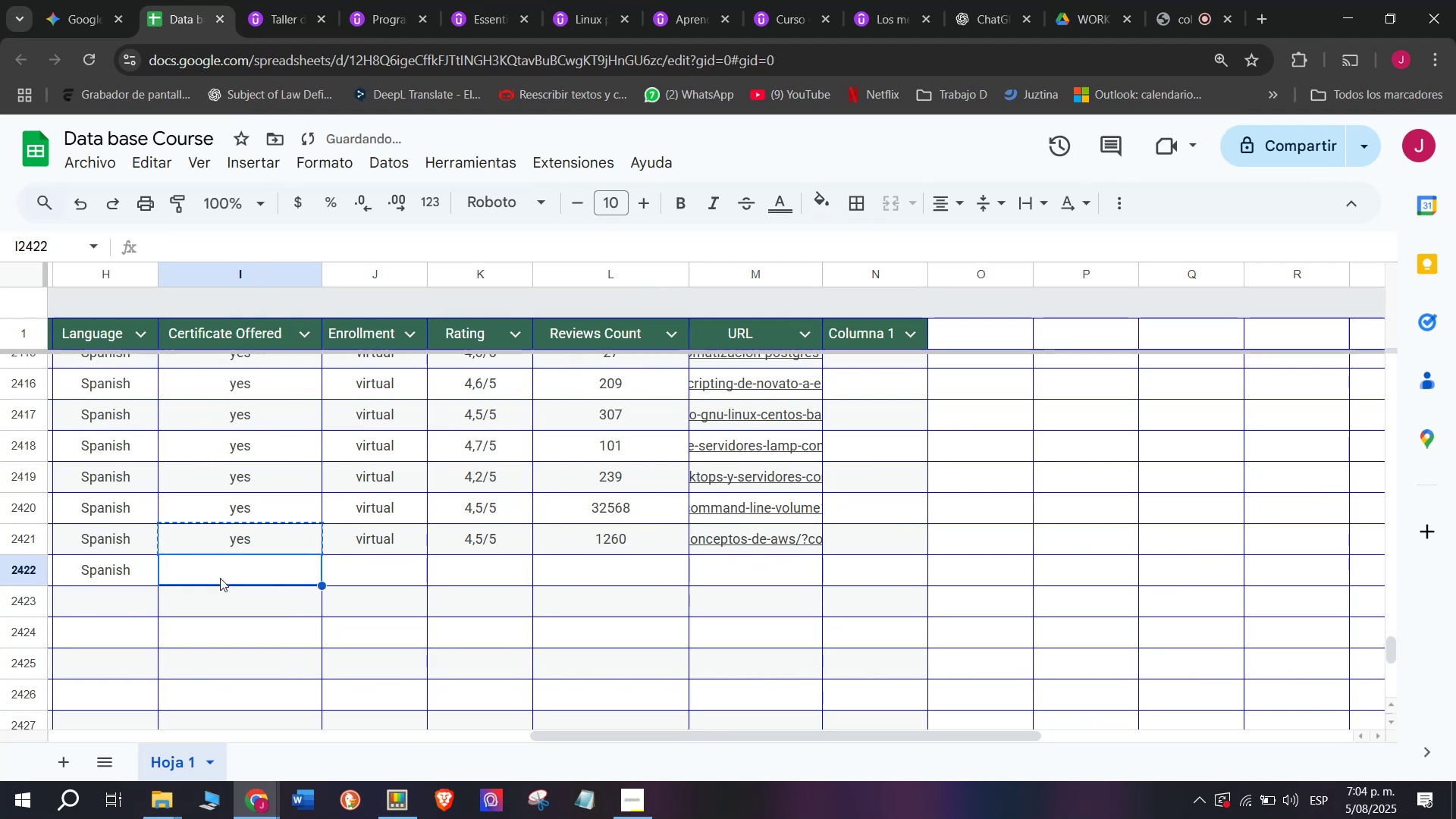 
key(Control+V)
 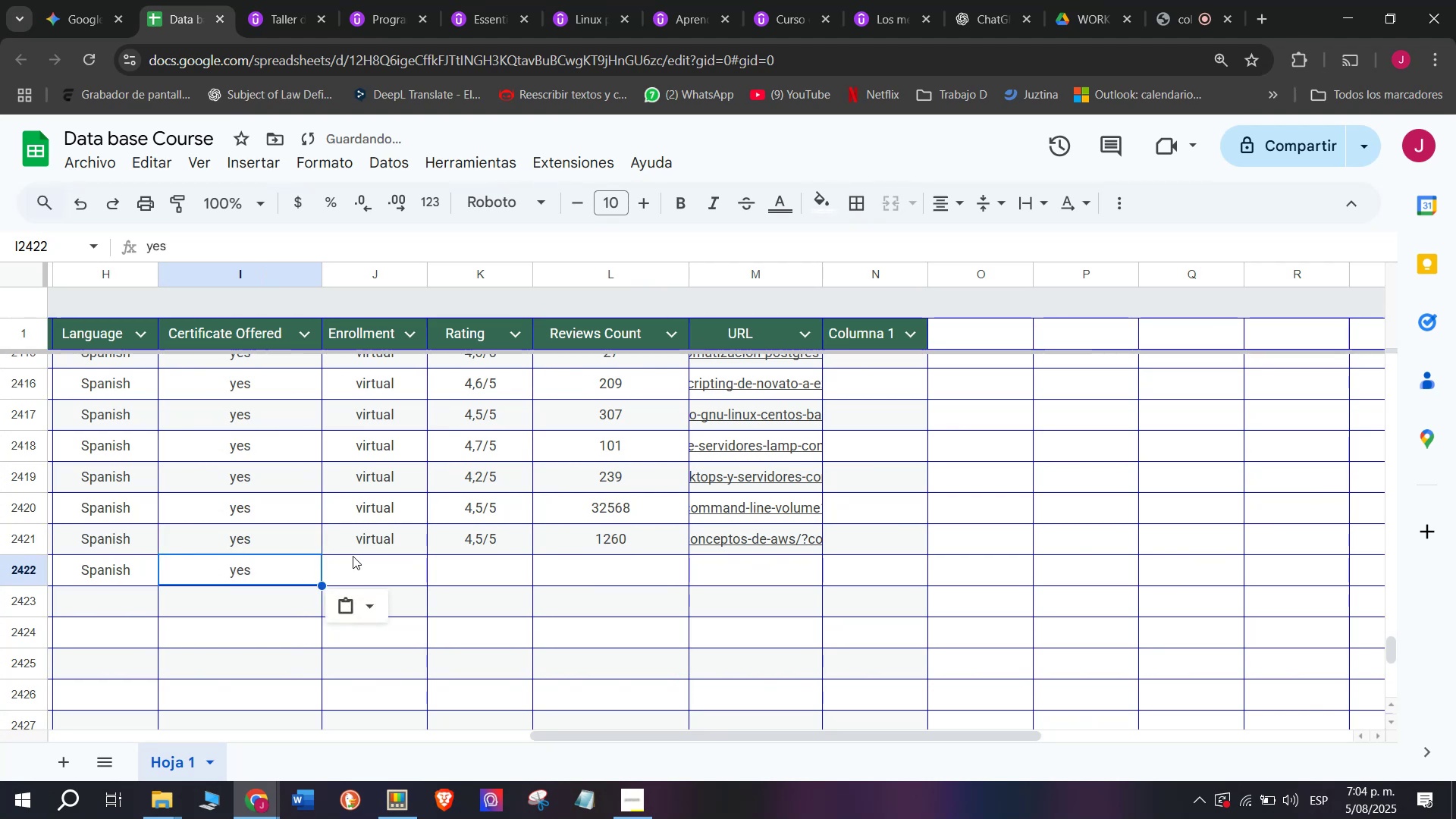 
left_click([353, 554])
 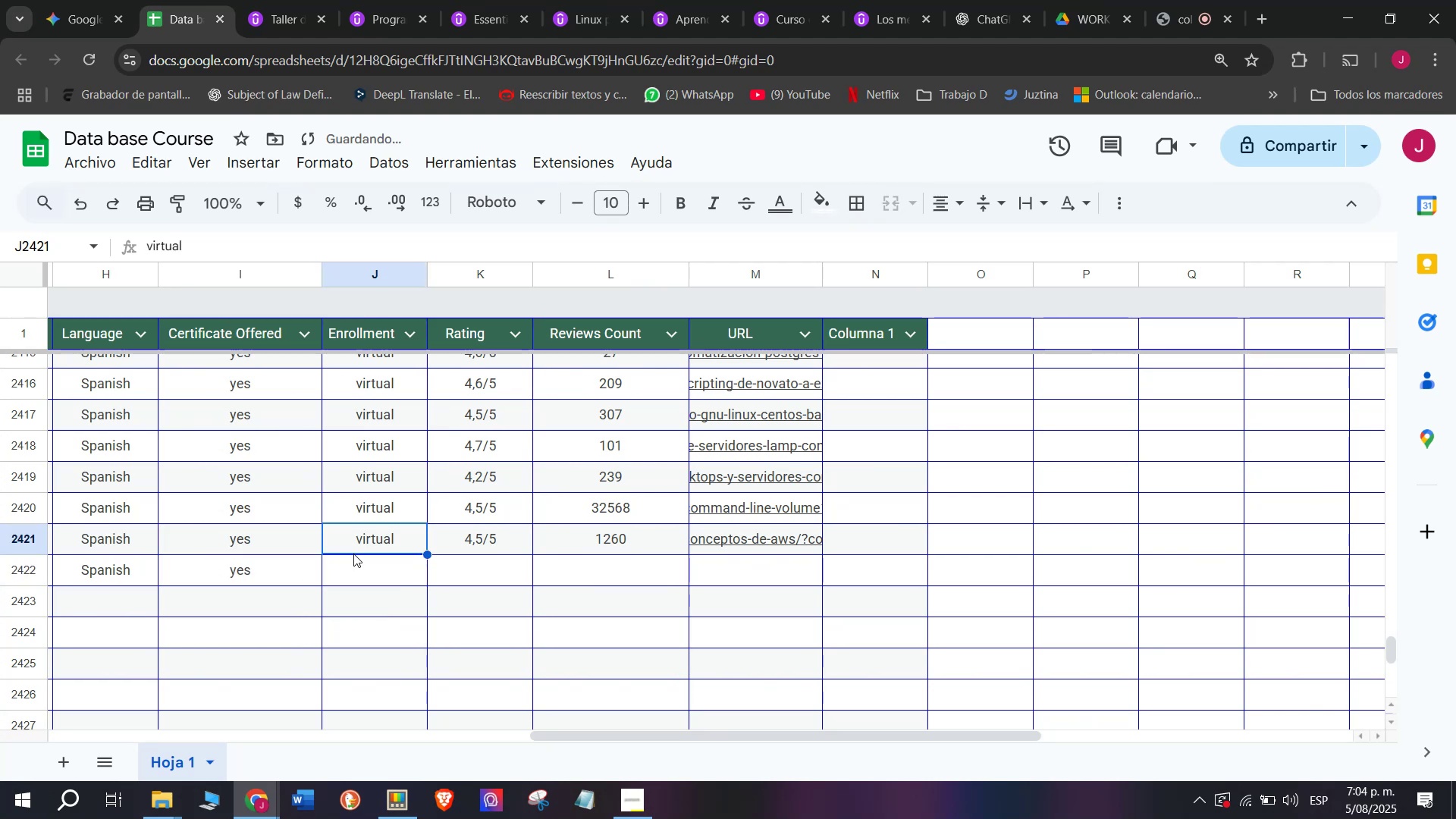 
key(Control+ControlLeft)
 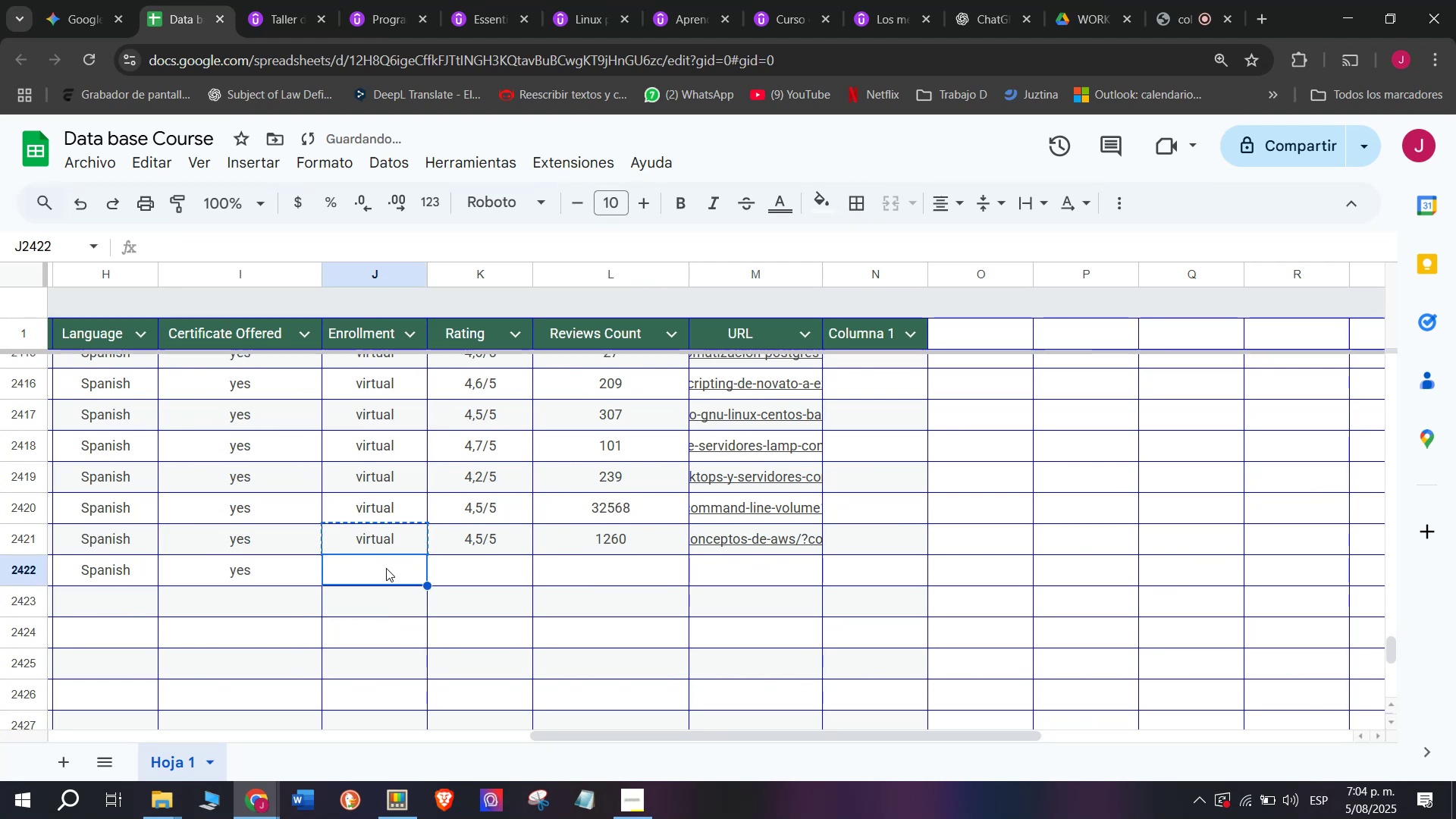 
key(Break)
 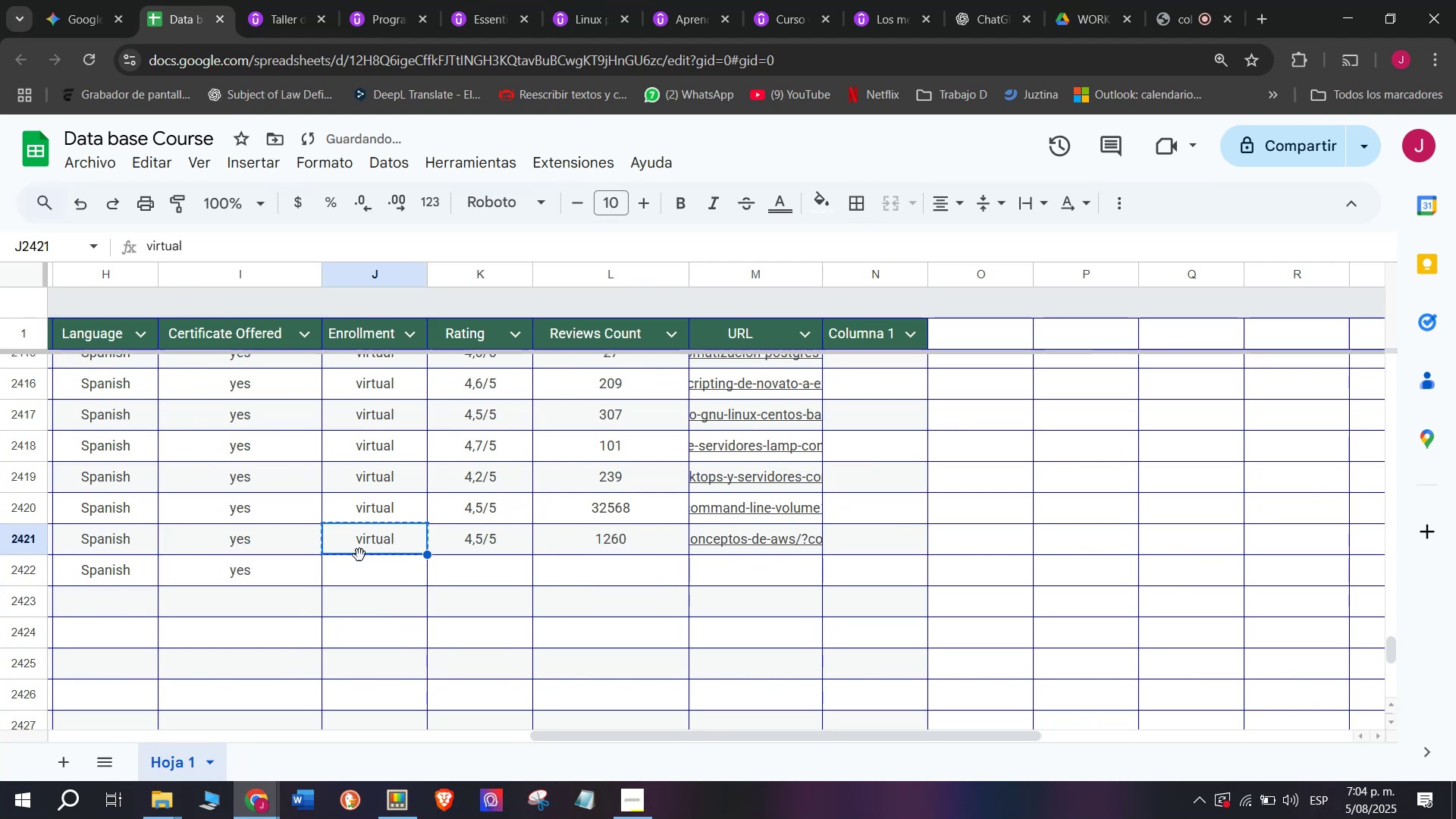 
key(Control+C)
 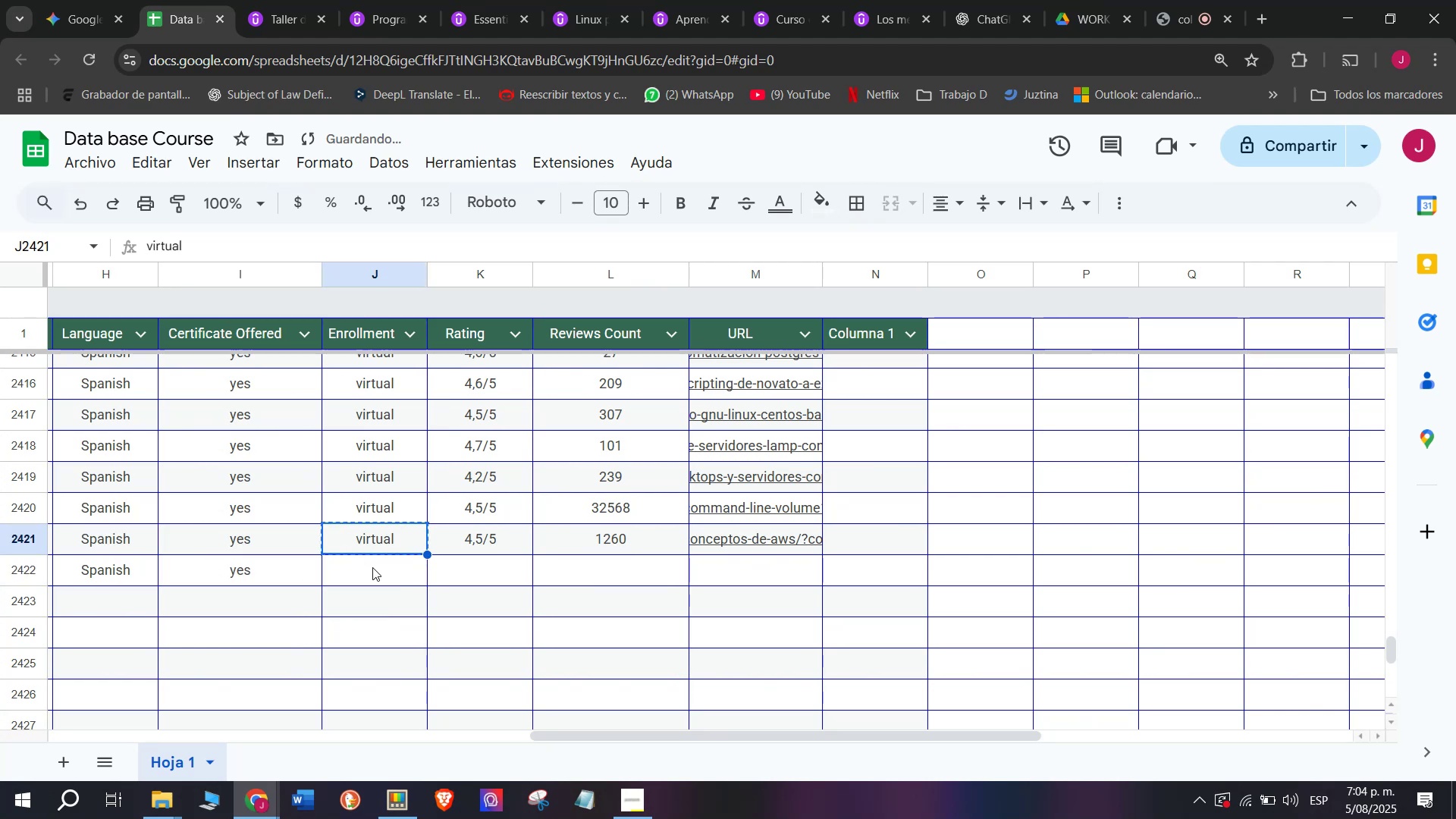 
double_click([372, 567])
 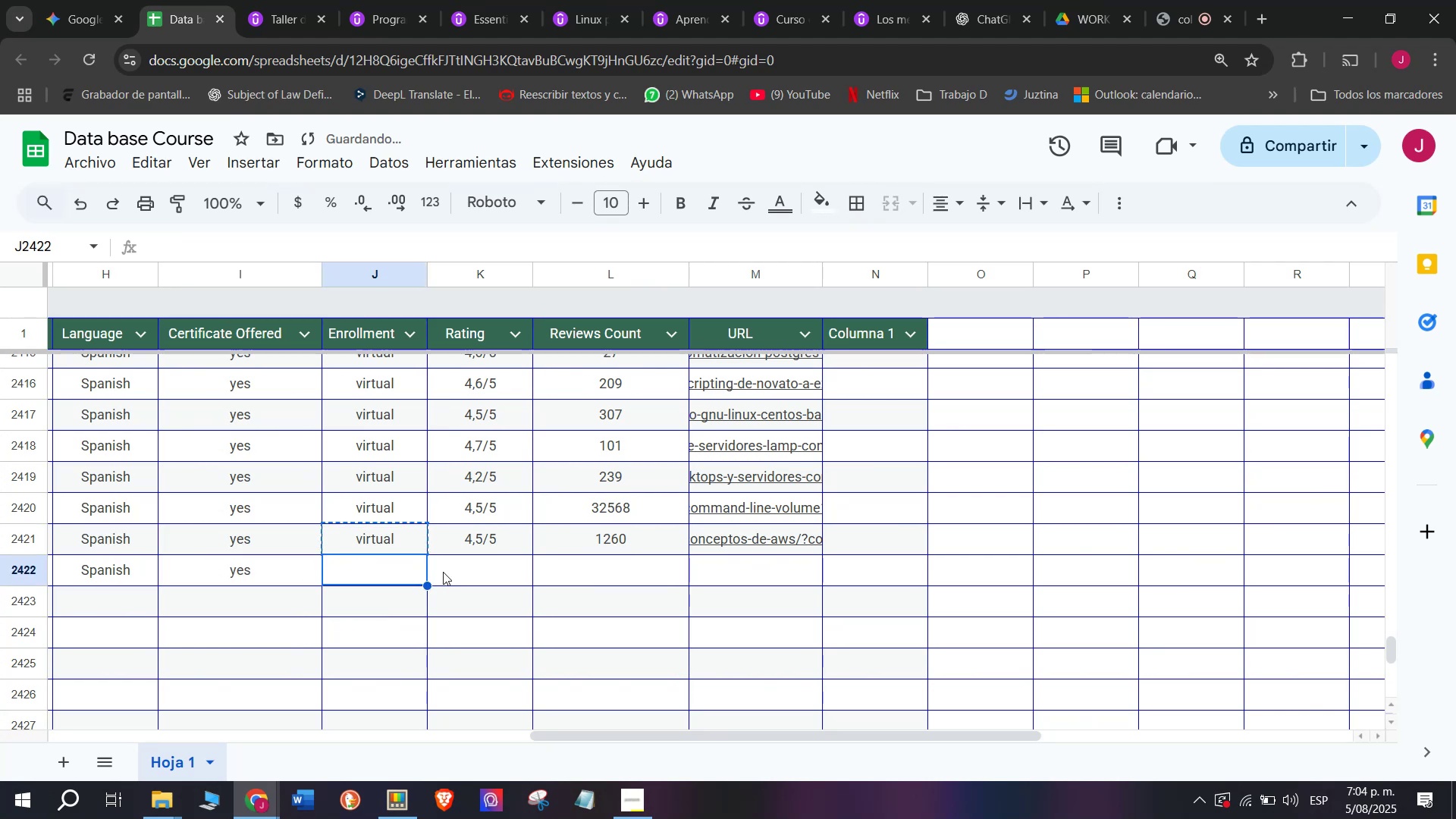 
key(Control+ControlLeft)
 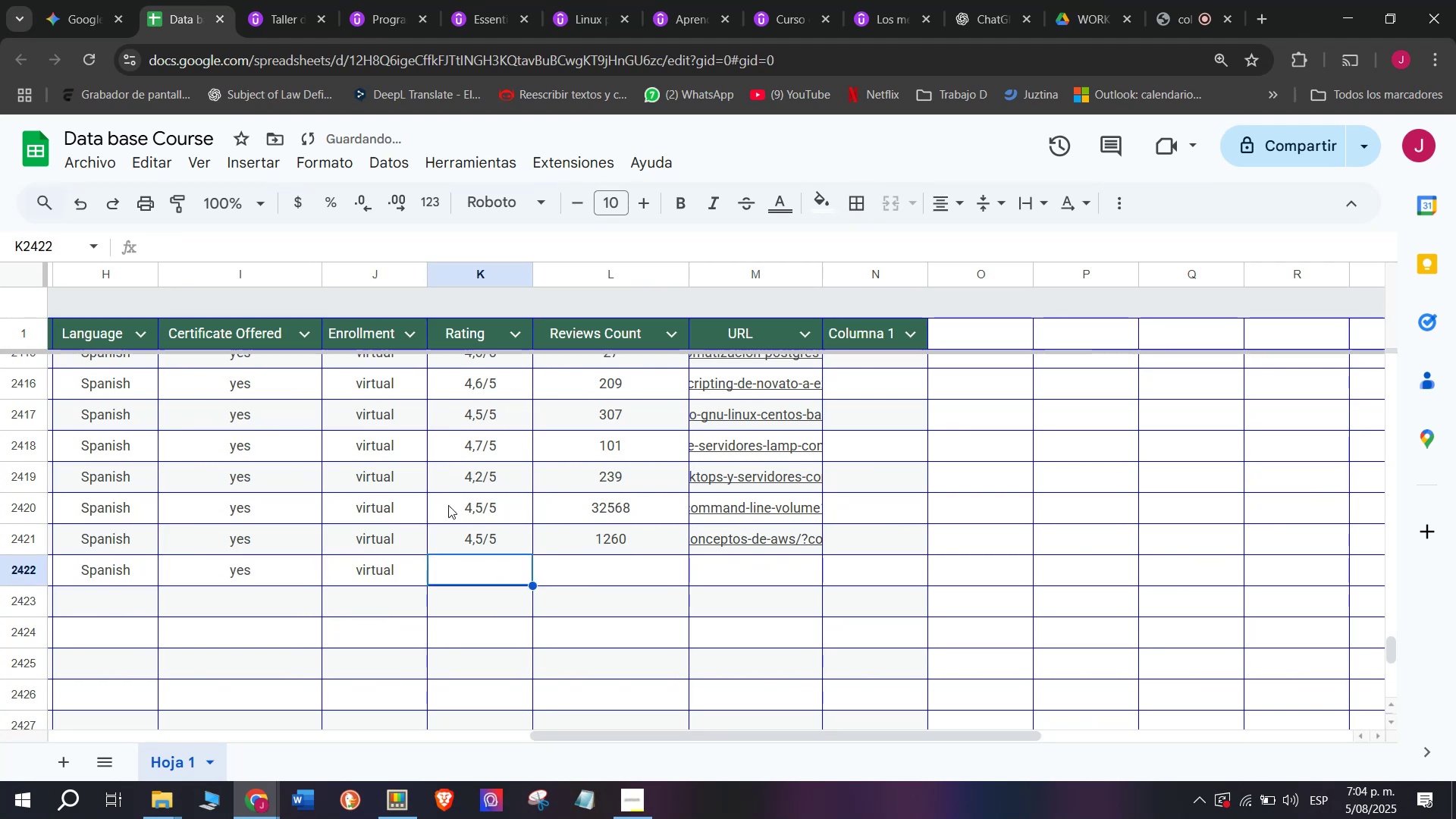 
key(Z)
 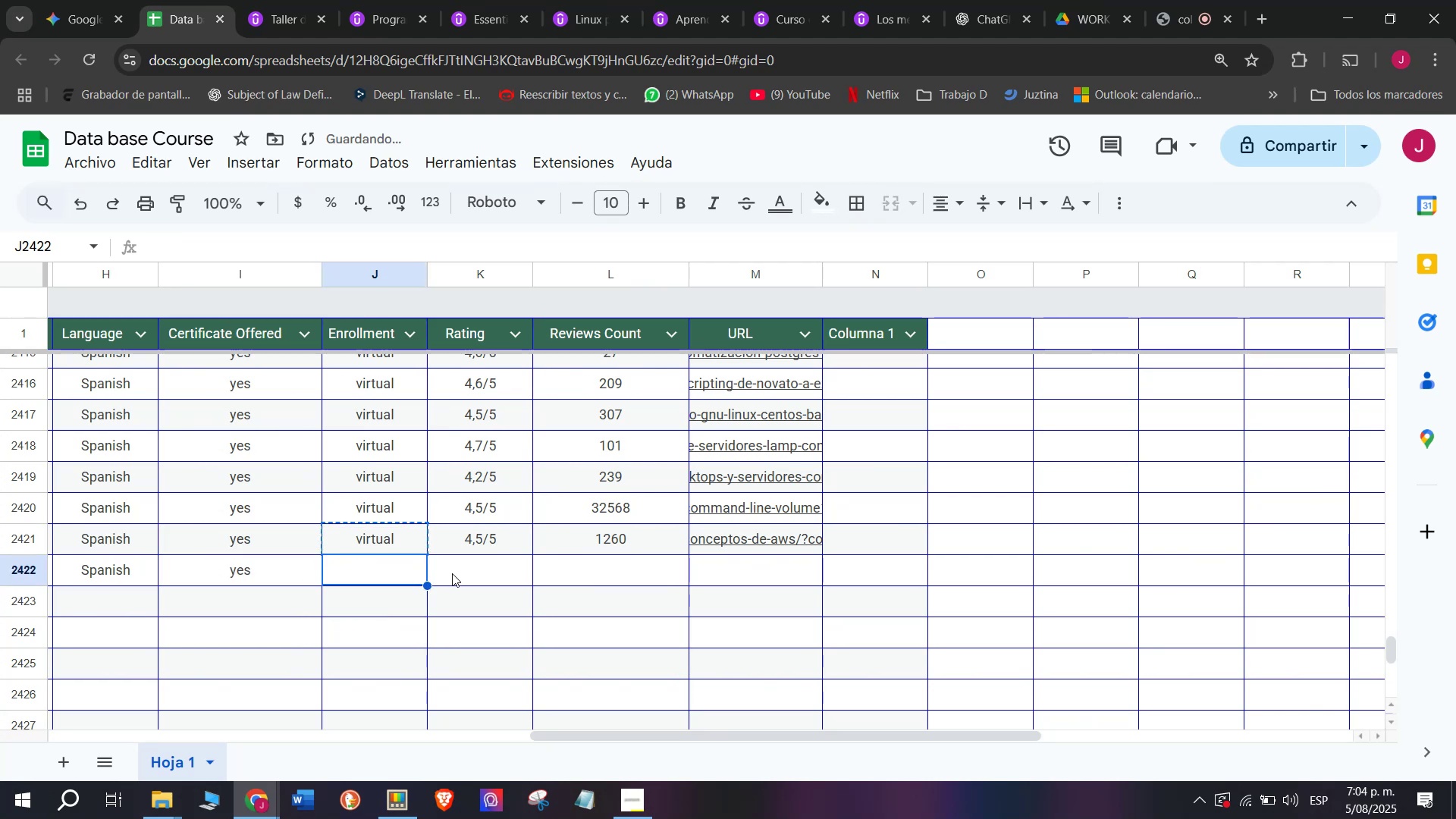 
key(Control+V)
 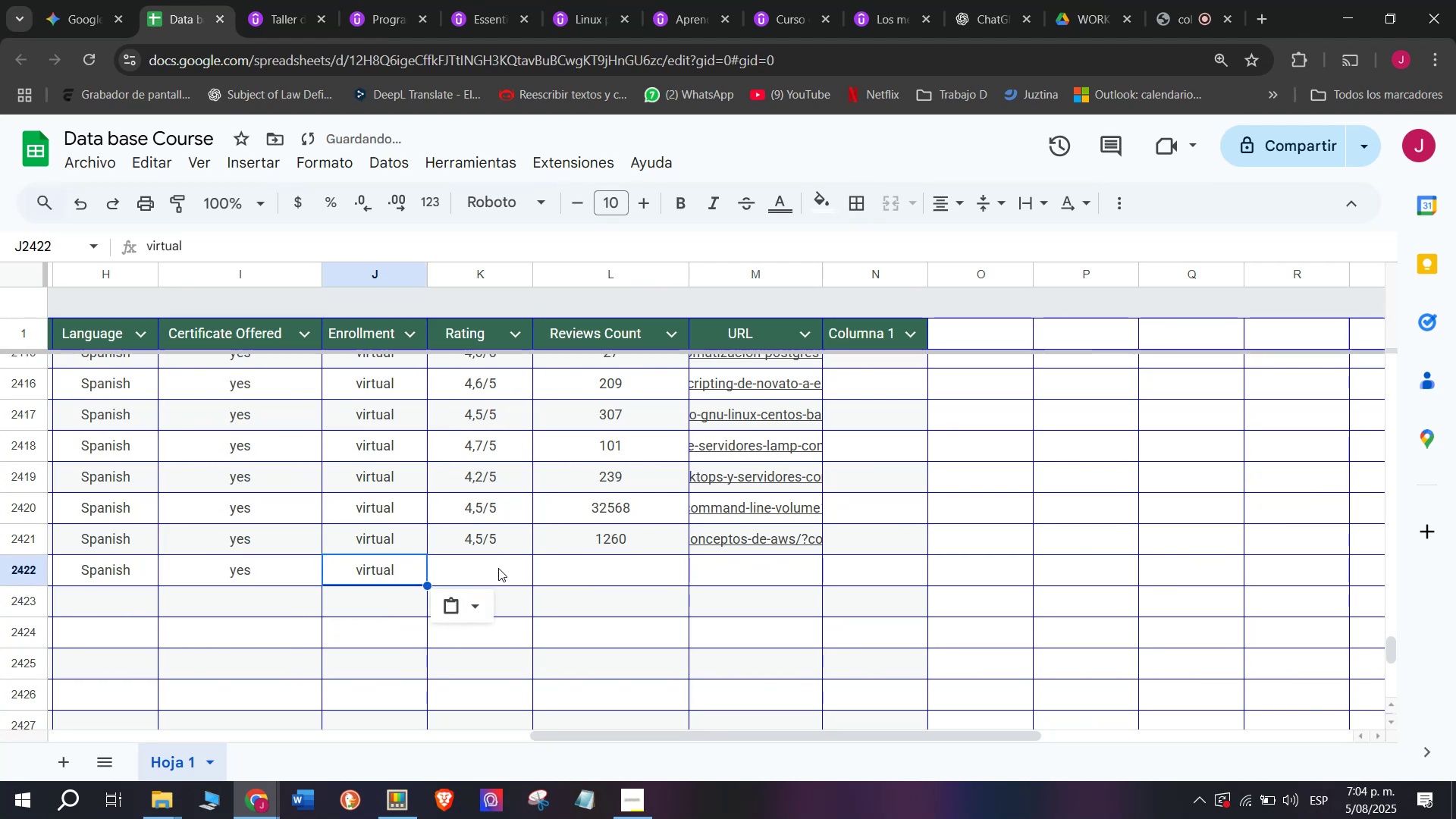 
left_click([498, 568])
 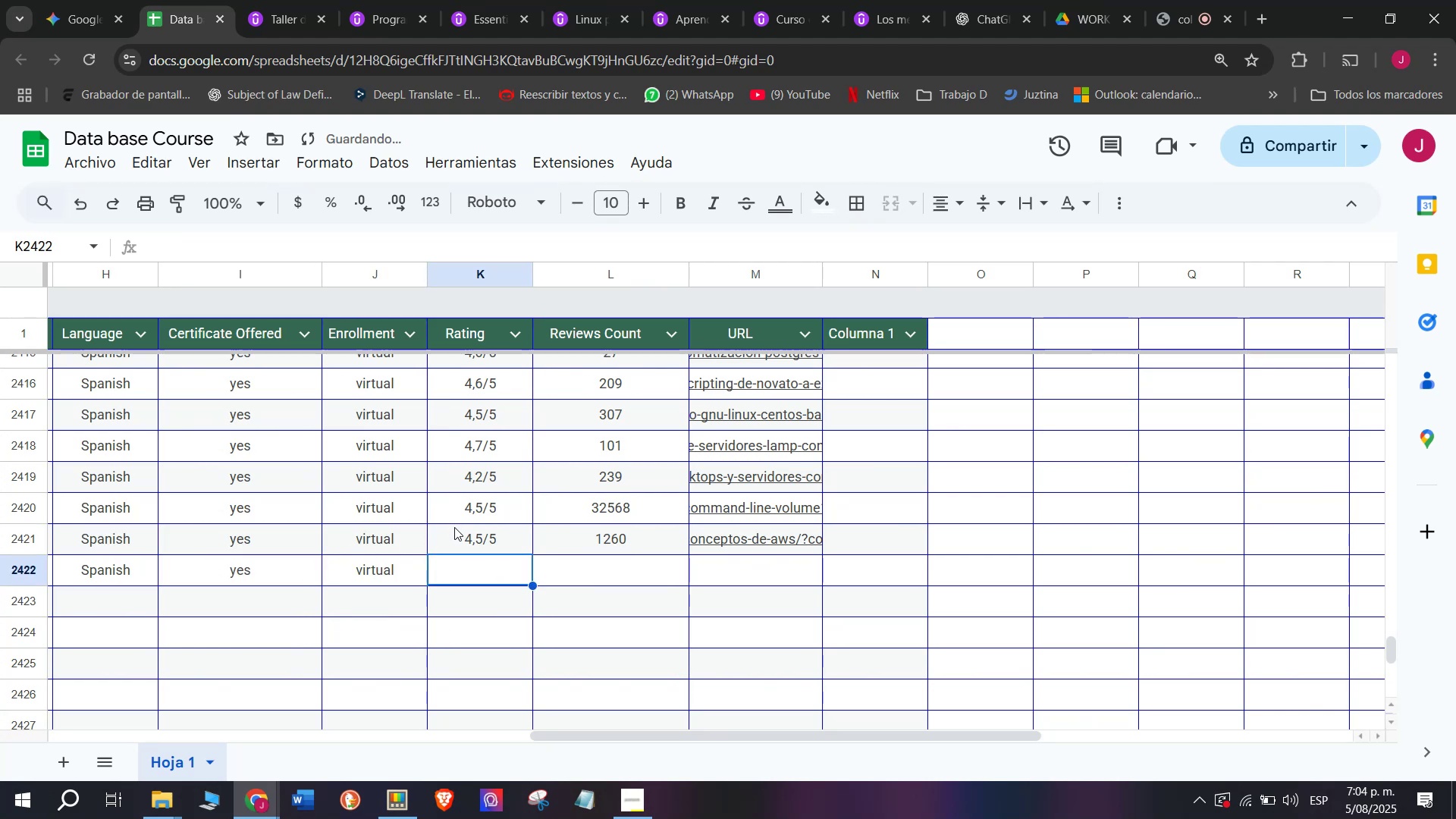 
key(Break)
 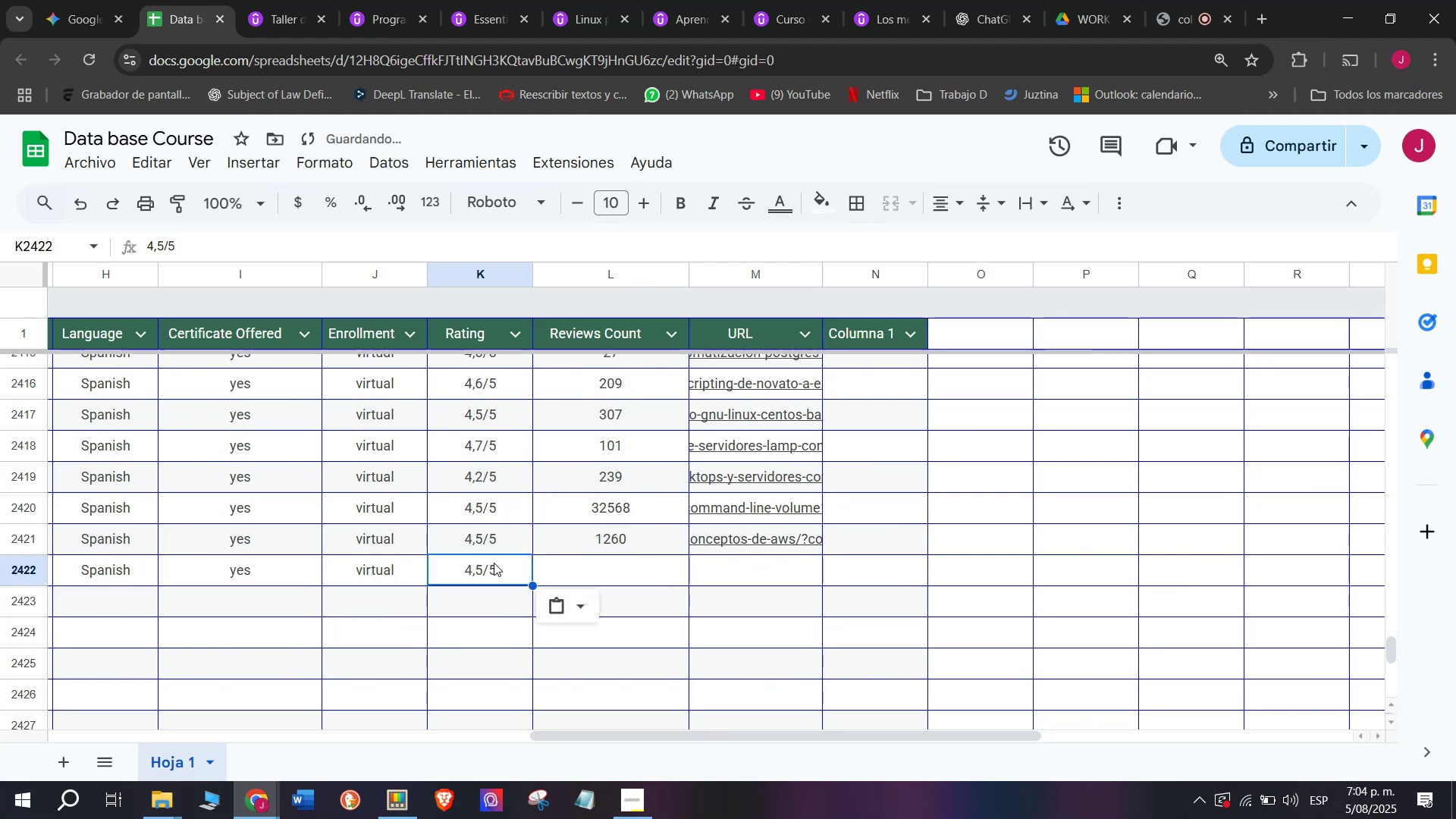 
key(Control+ControlLeft)
 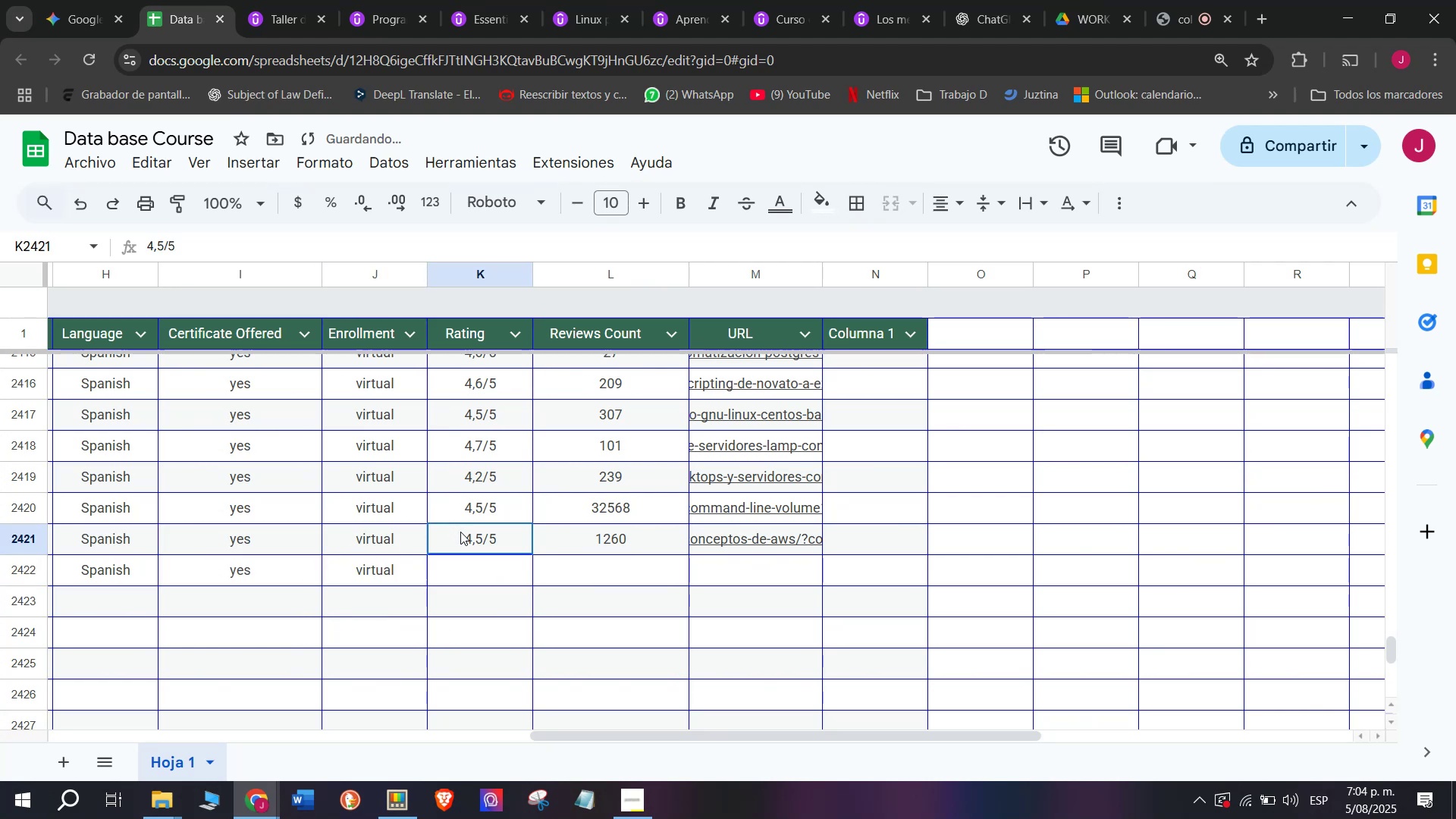 
key(Control+C)
 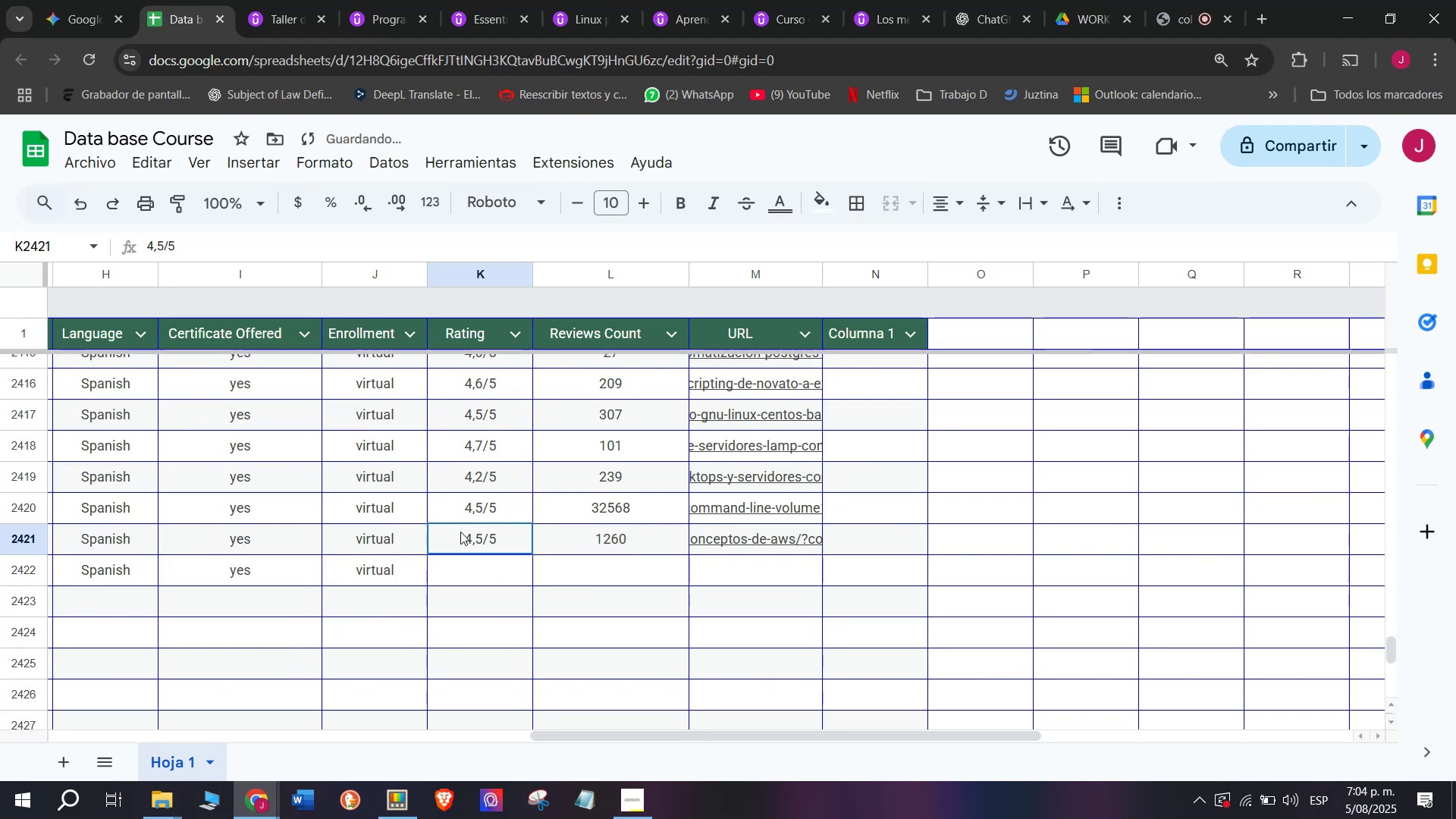 
left_click([460, 532])
 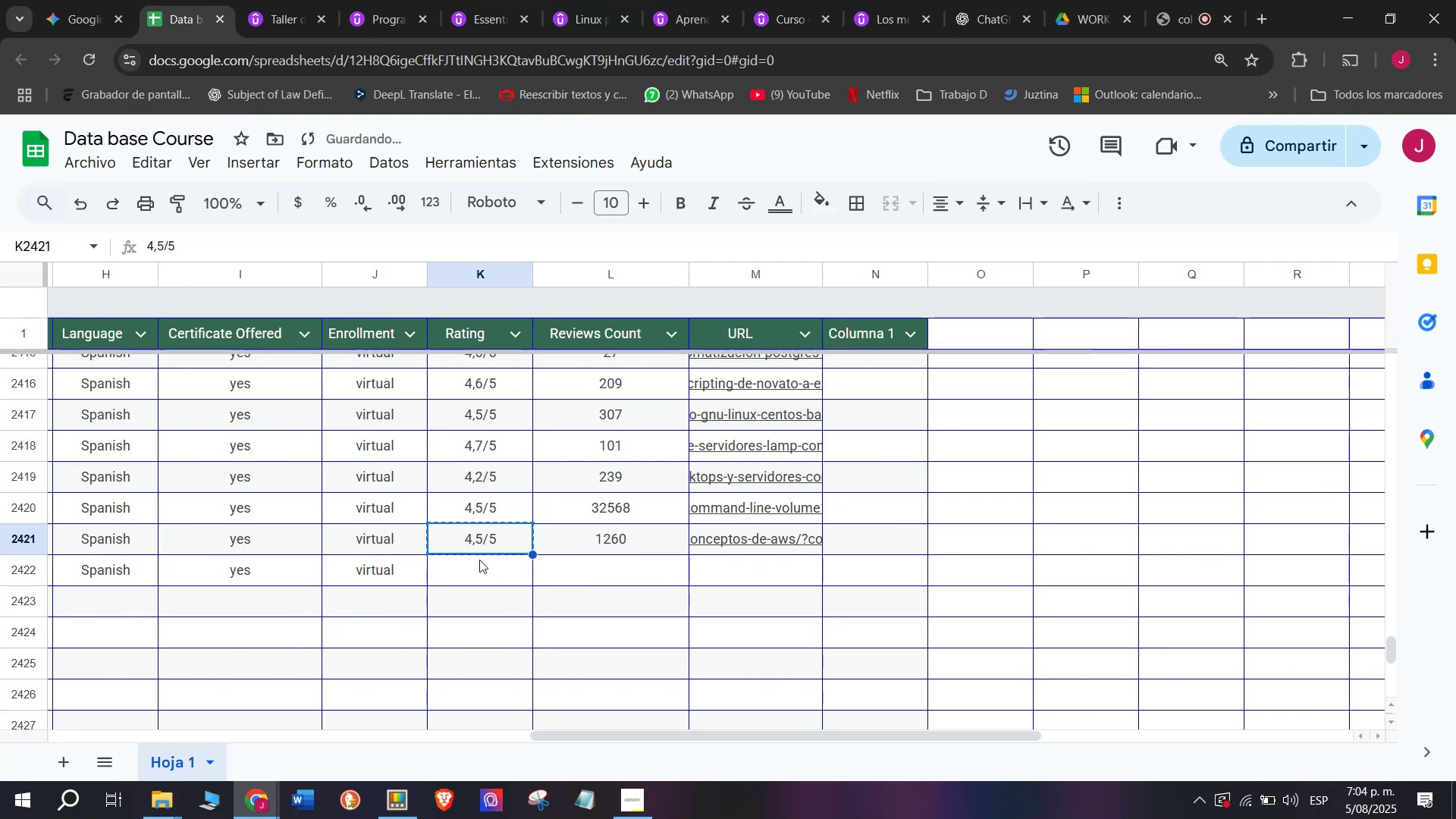 
double_click([479, 560])
 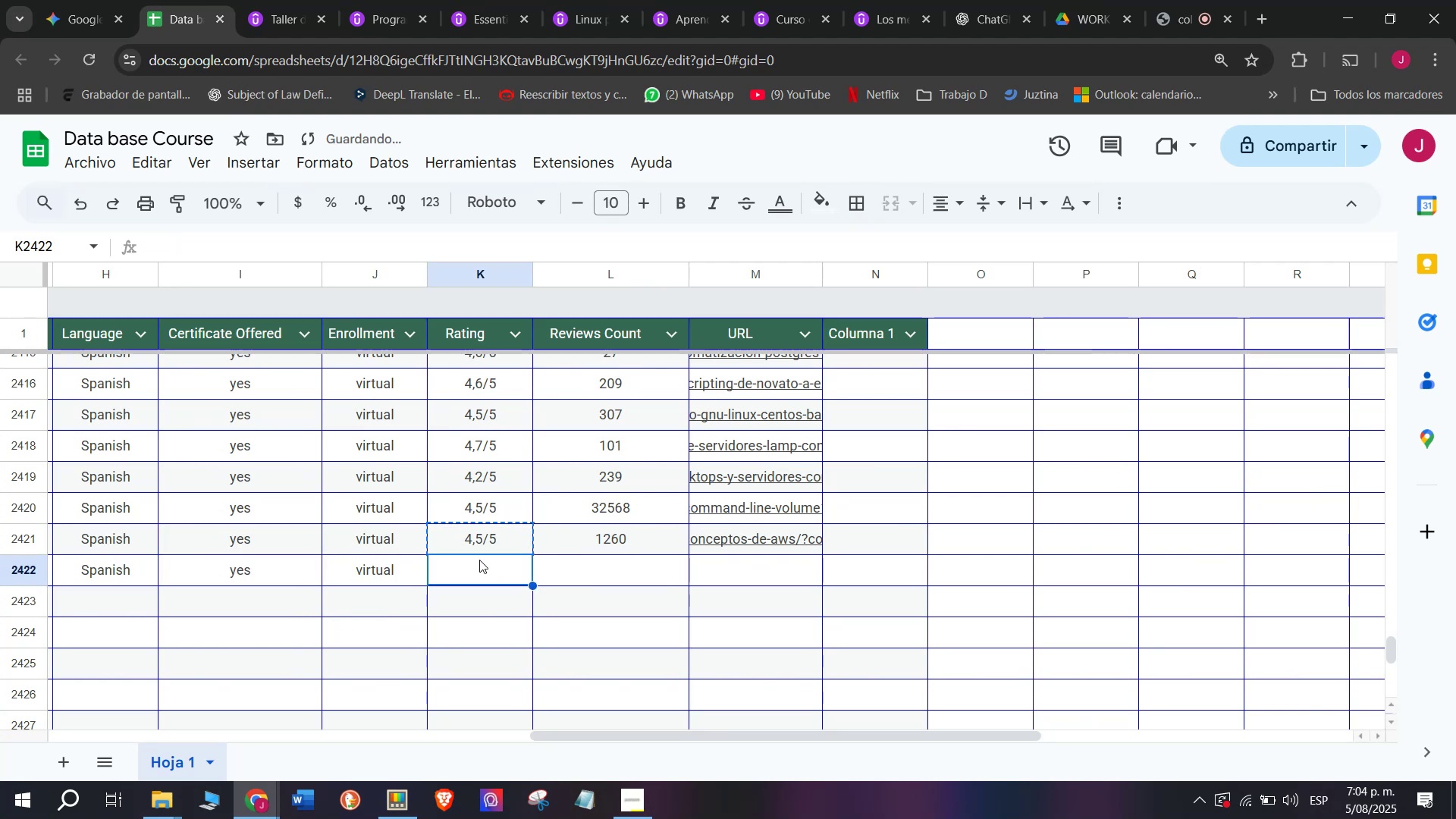 
key(Control+ControlLeft)
 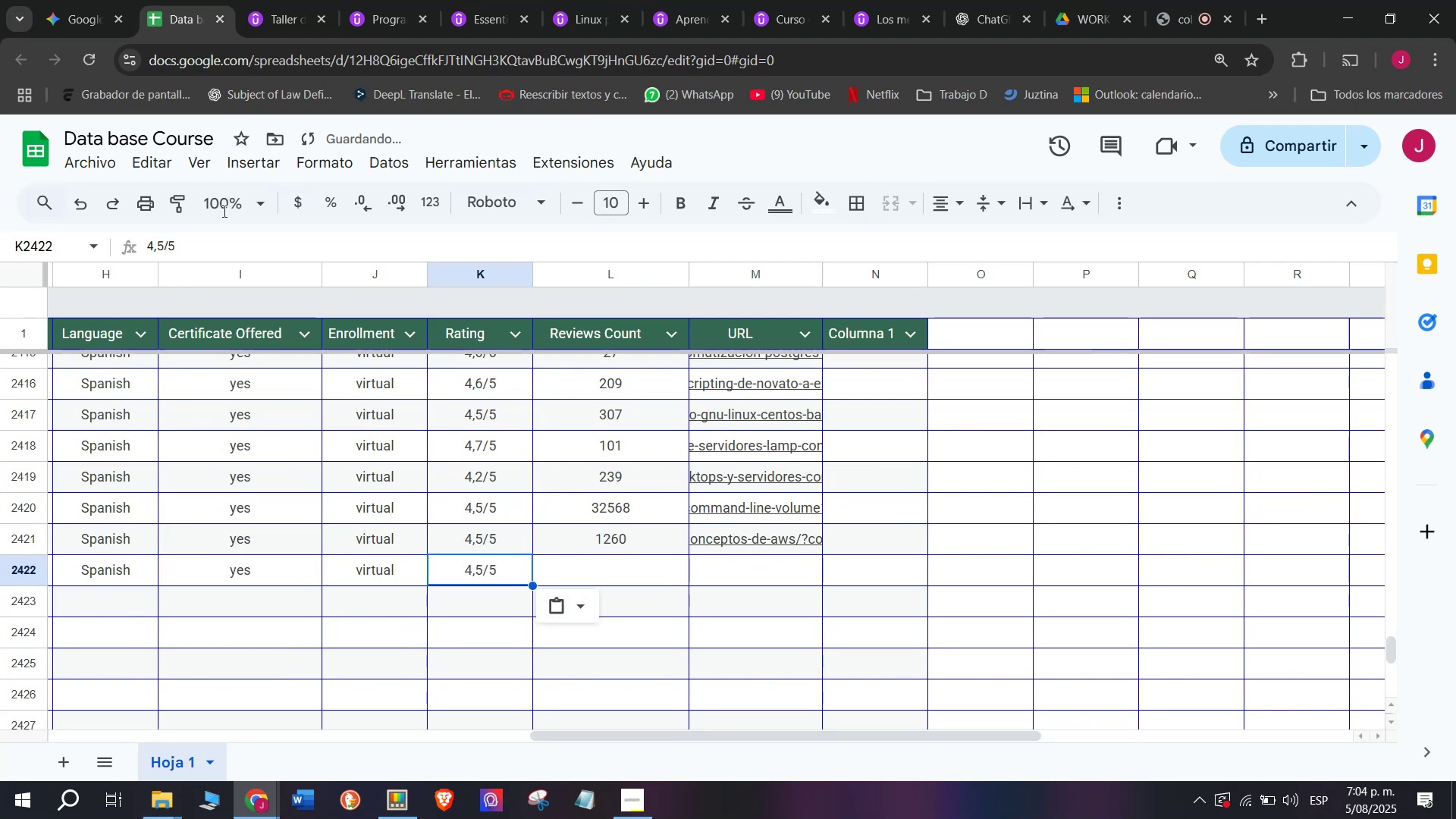 
key(Z)
 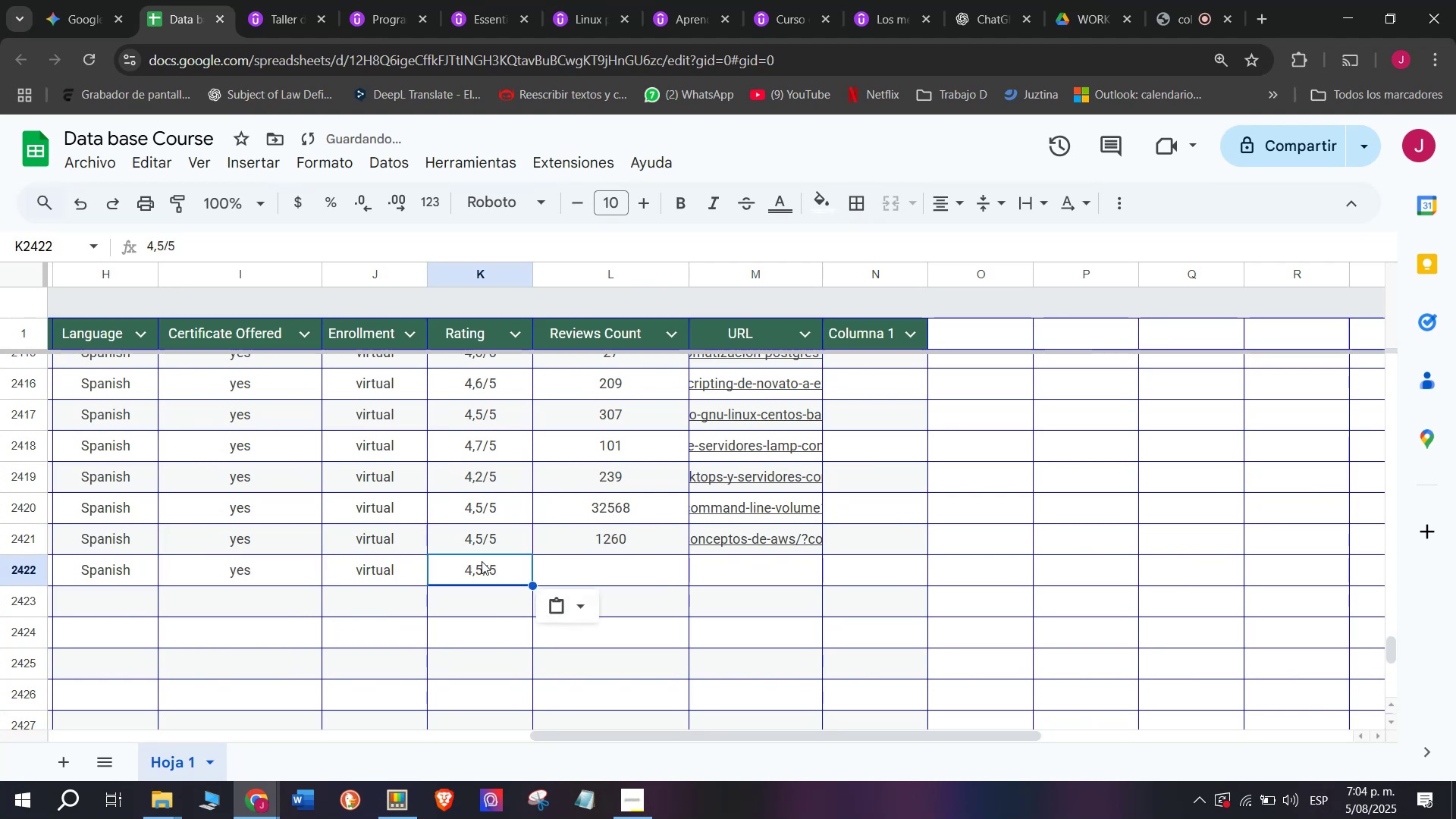 
key(Control+V)
 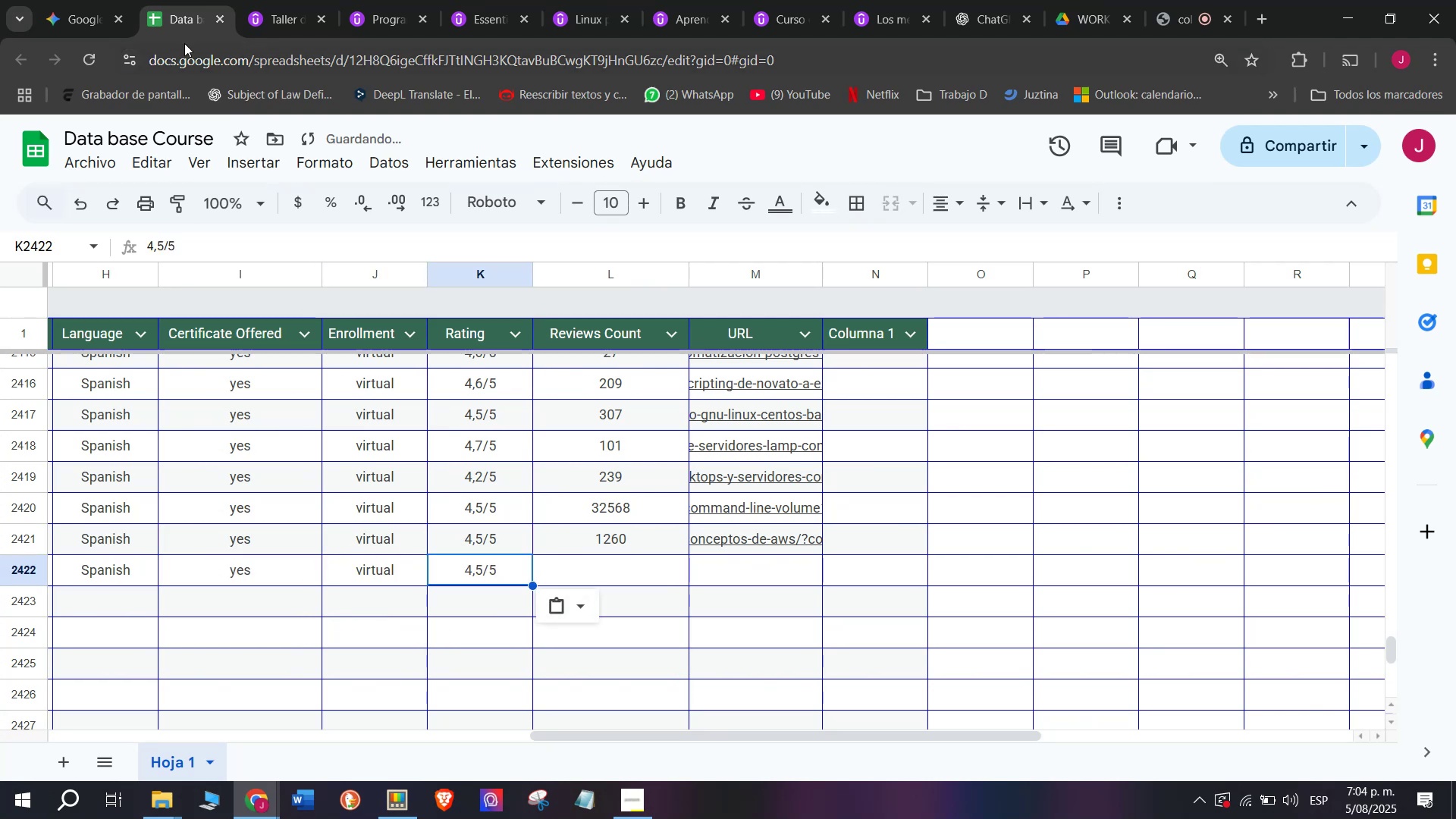 
left_click([248, 0])
 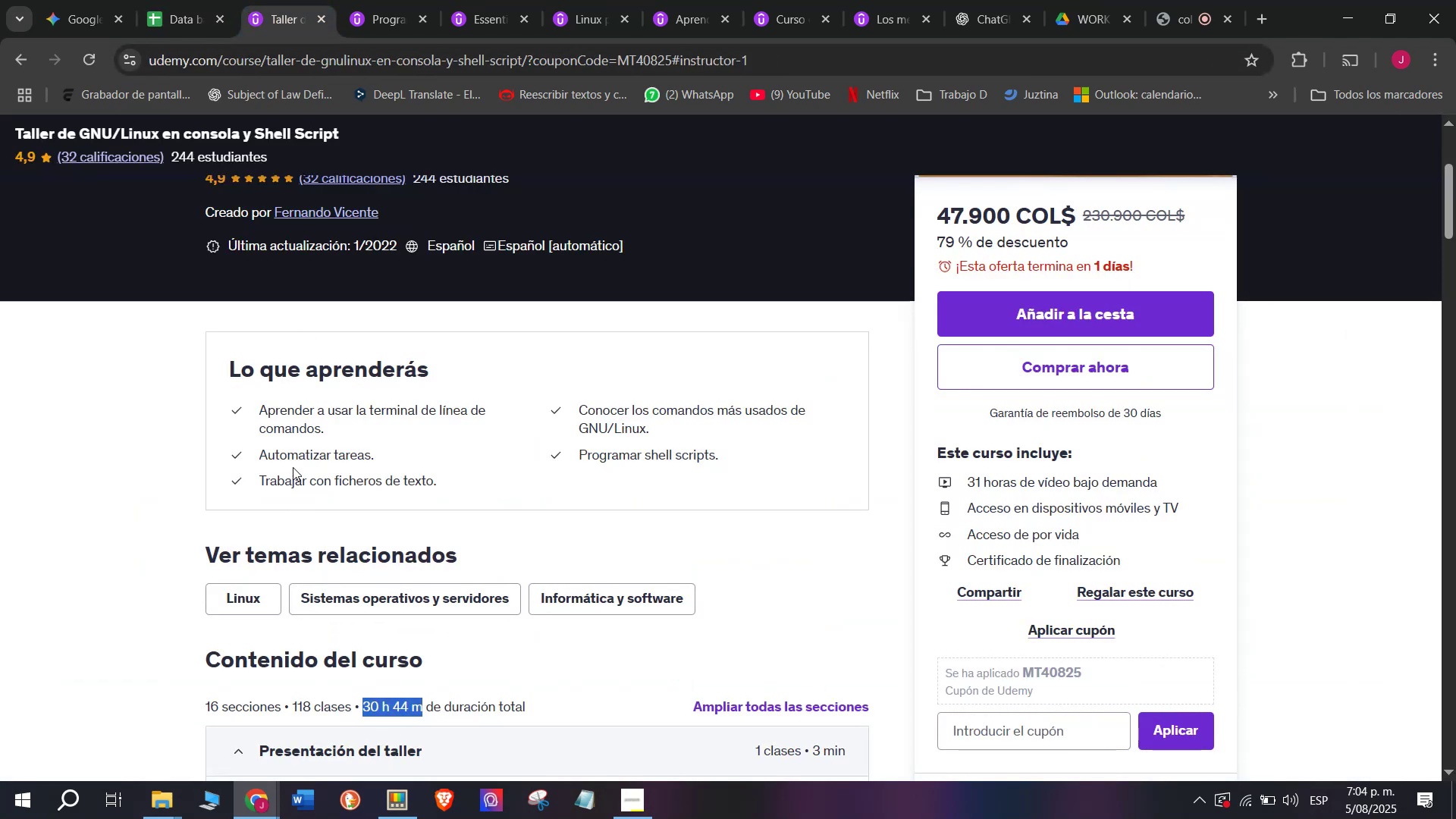 
scroll: coordinate [293, 467], scroll_direction: up, amount: 1.0
 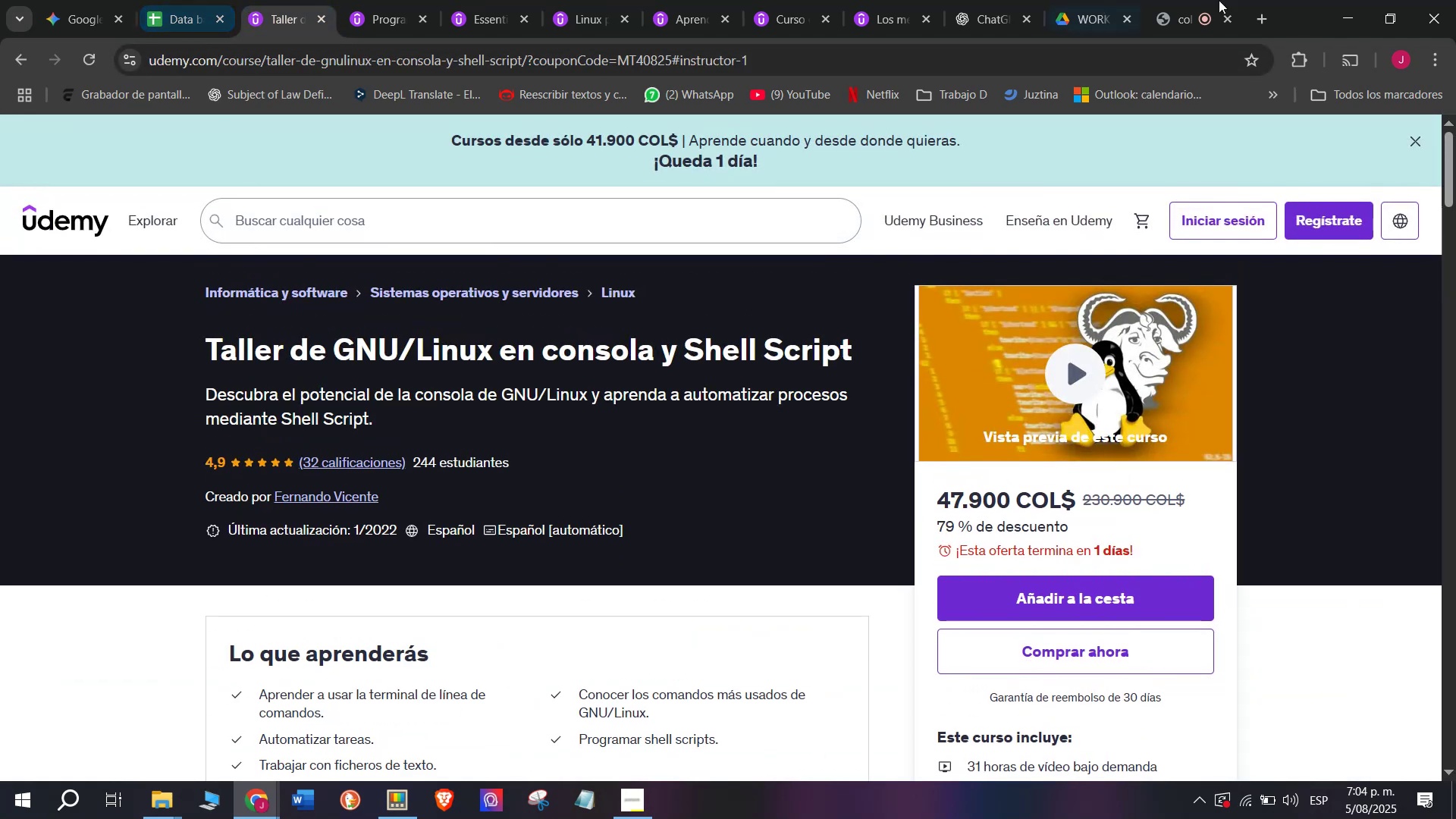 
left_click([1172, 0])
 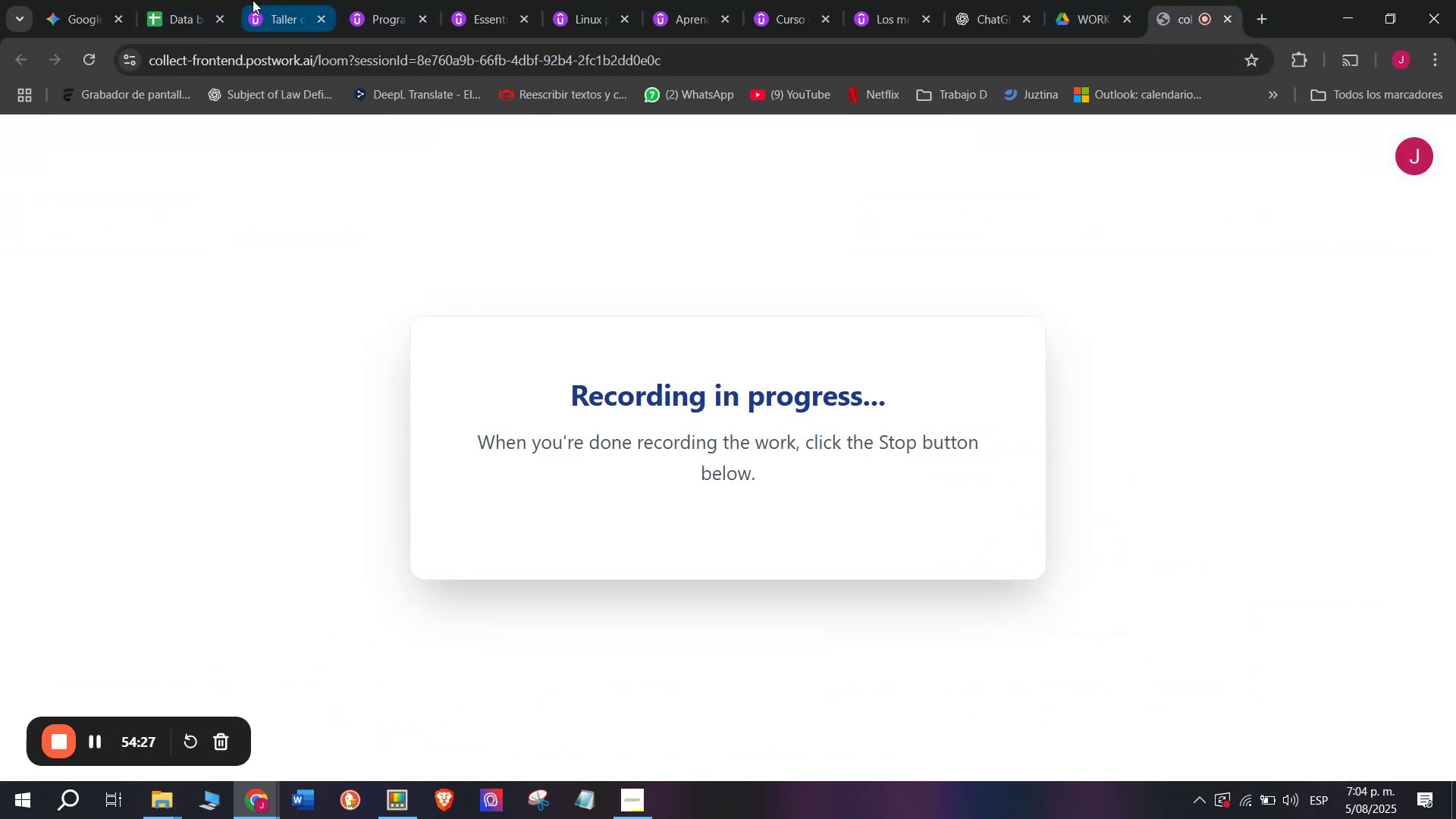 
left_click([170, 0])
 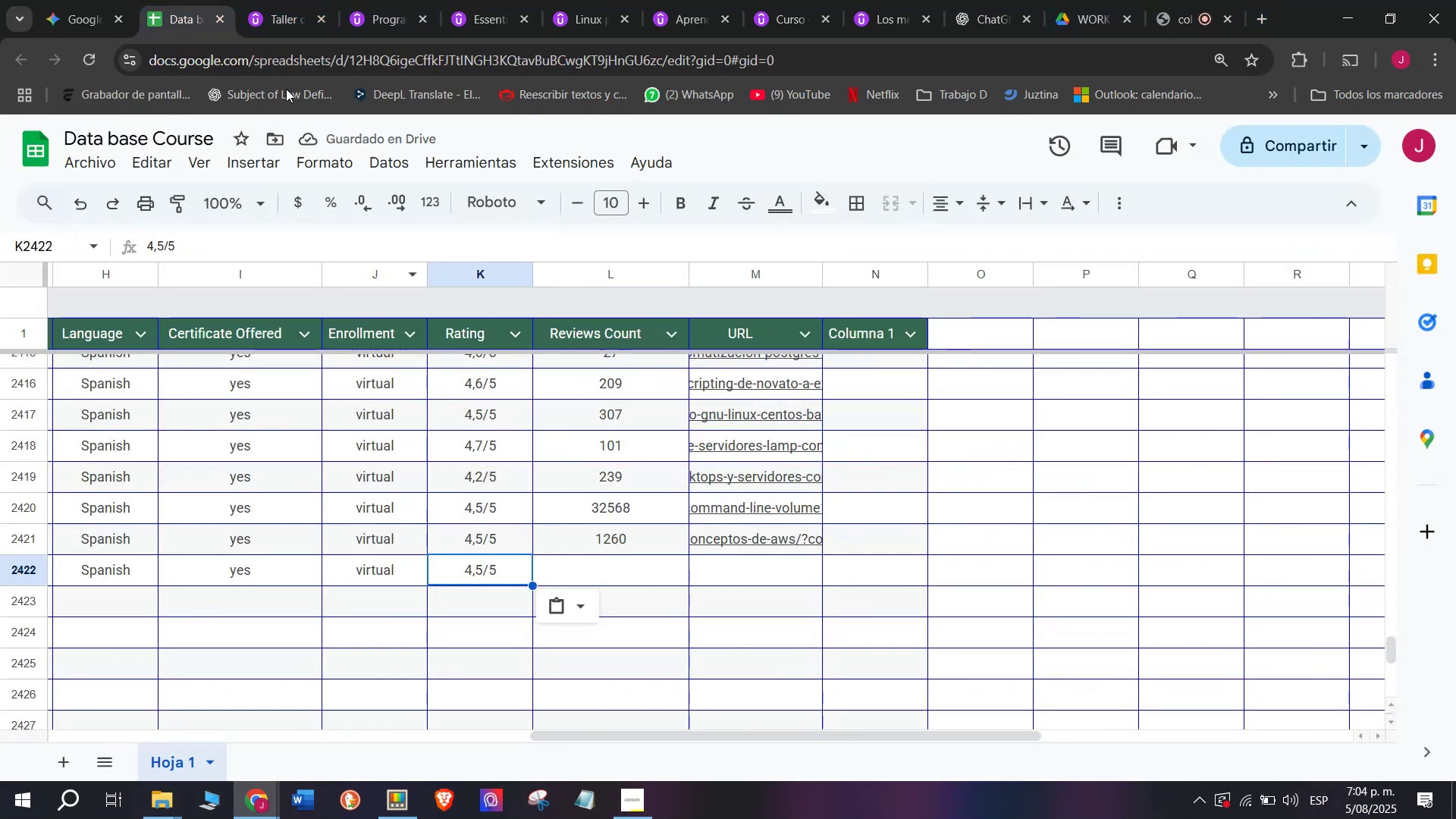 
left_click([281, 0])
 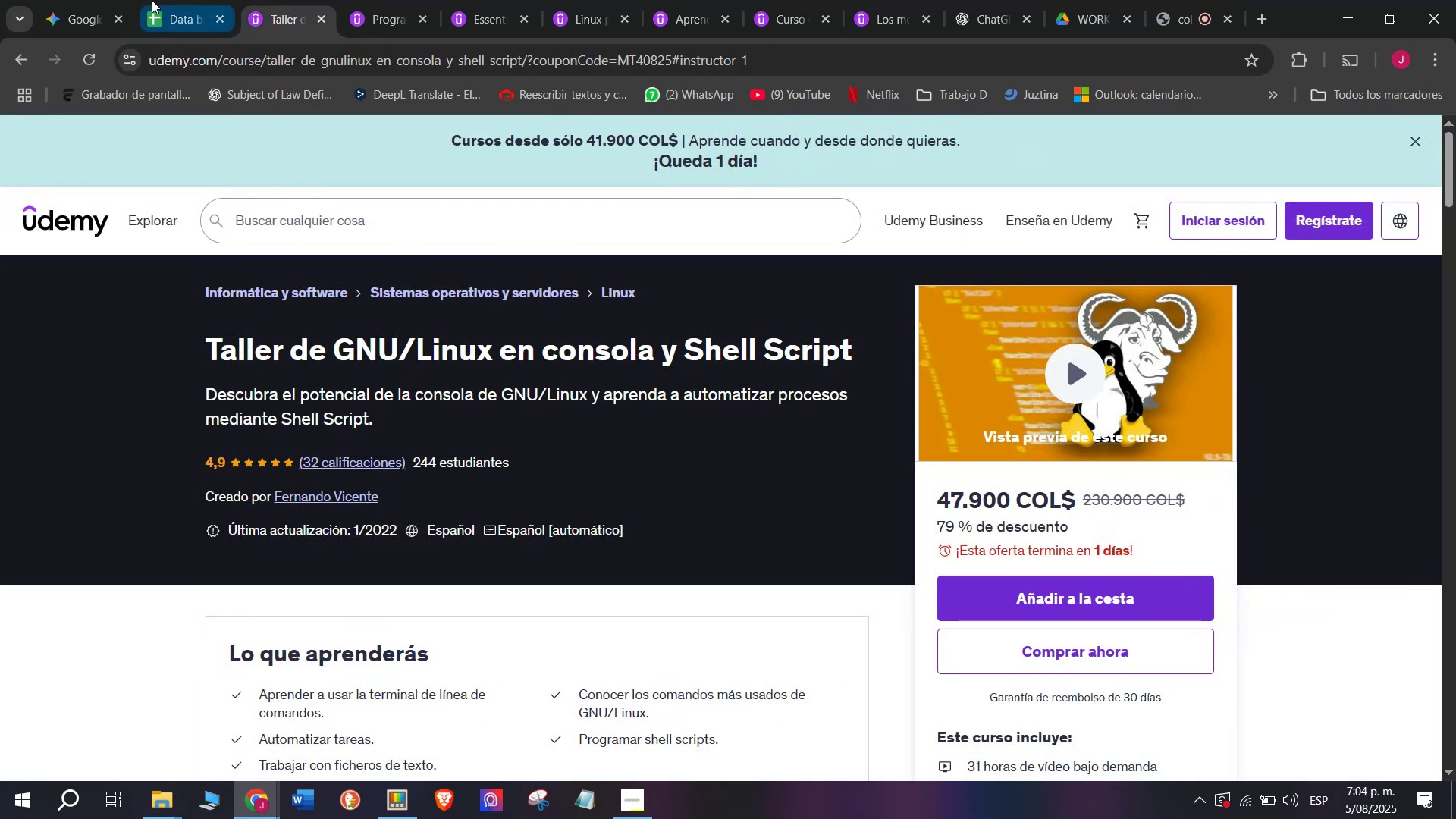 
left_click([158, 0])
 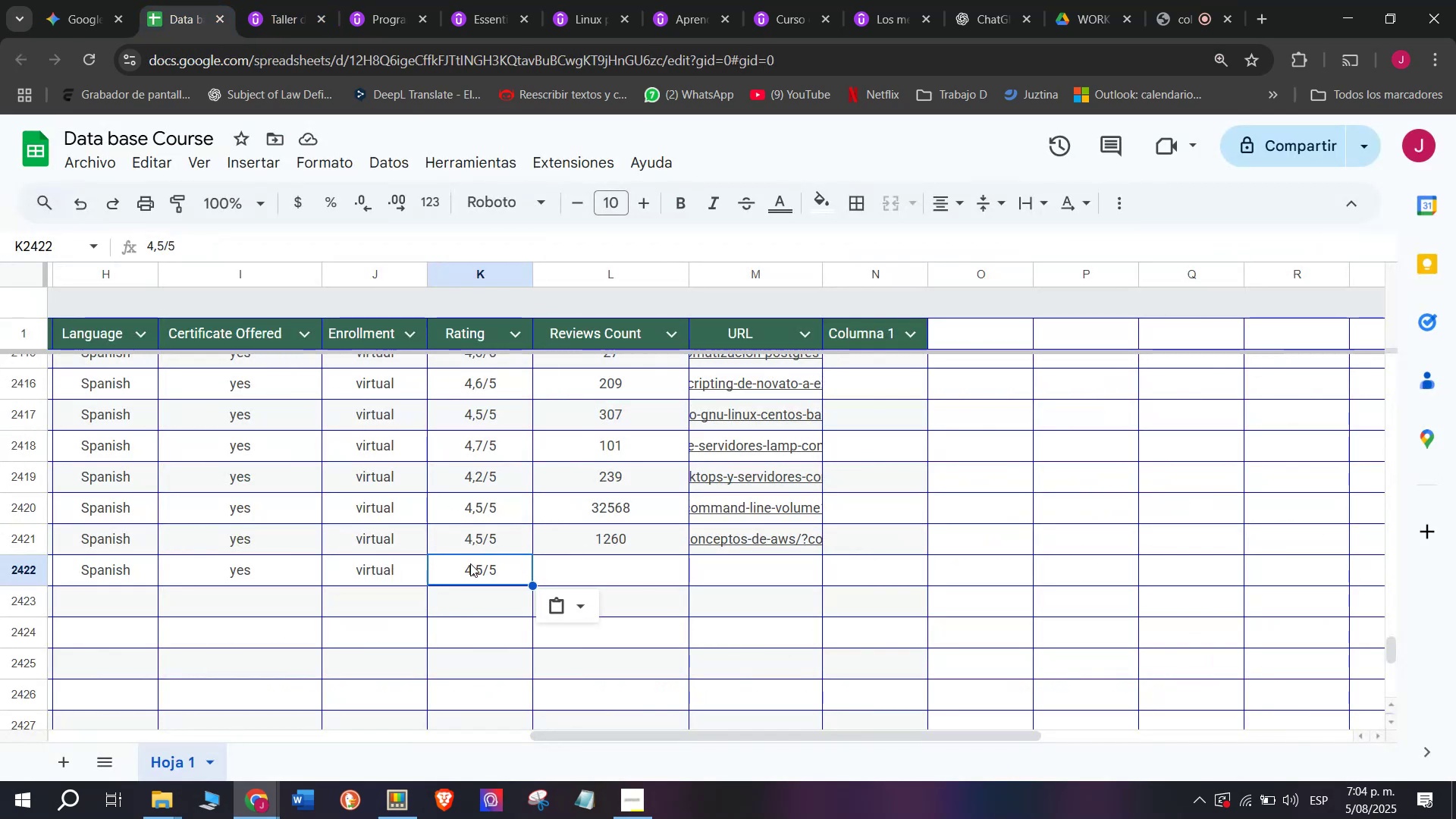 
double_click([470, 565])
 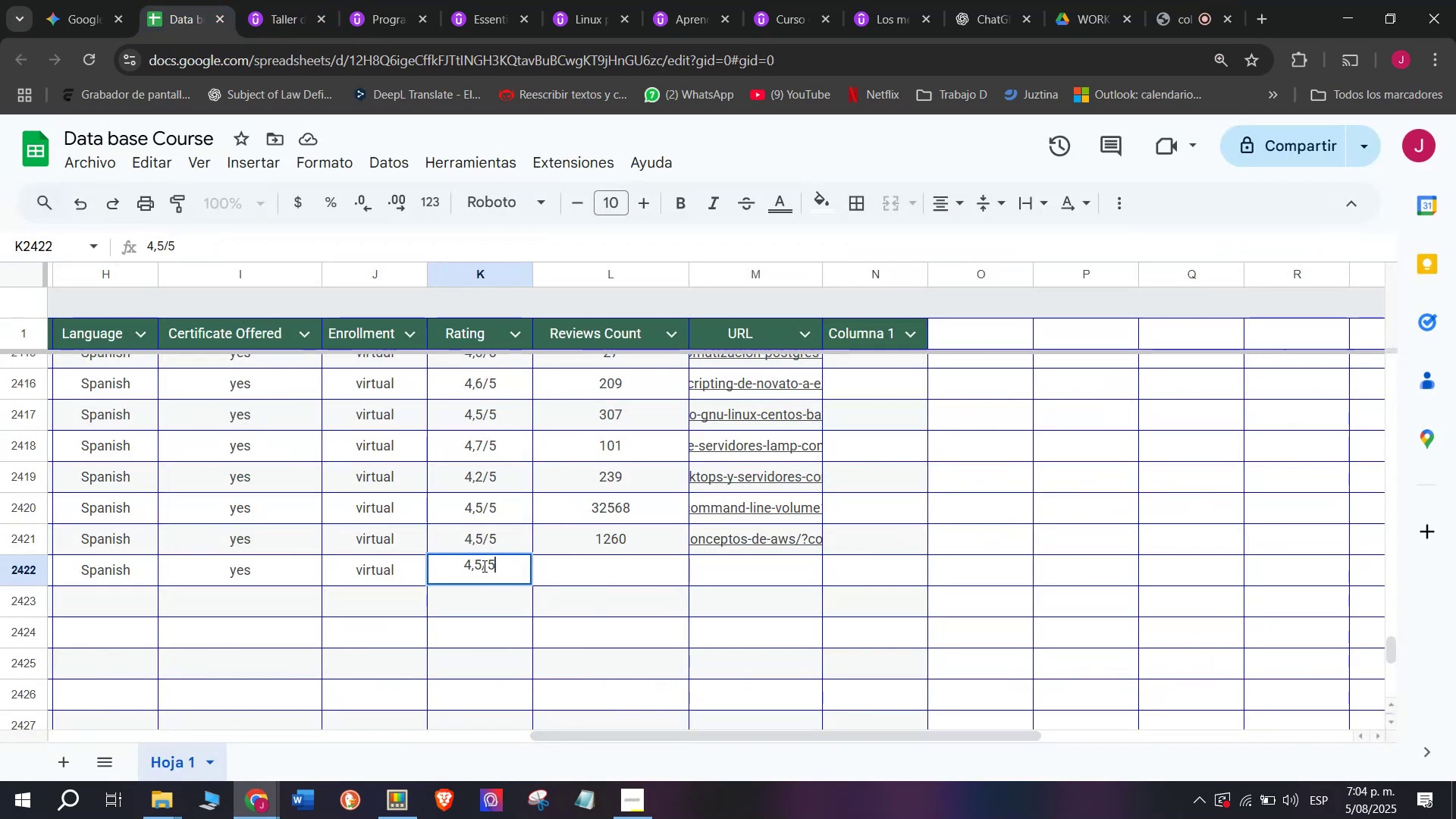 
left_click([484, 566])
 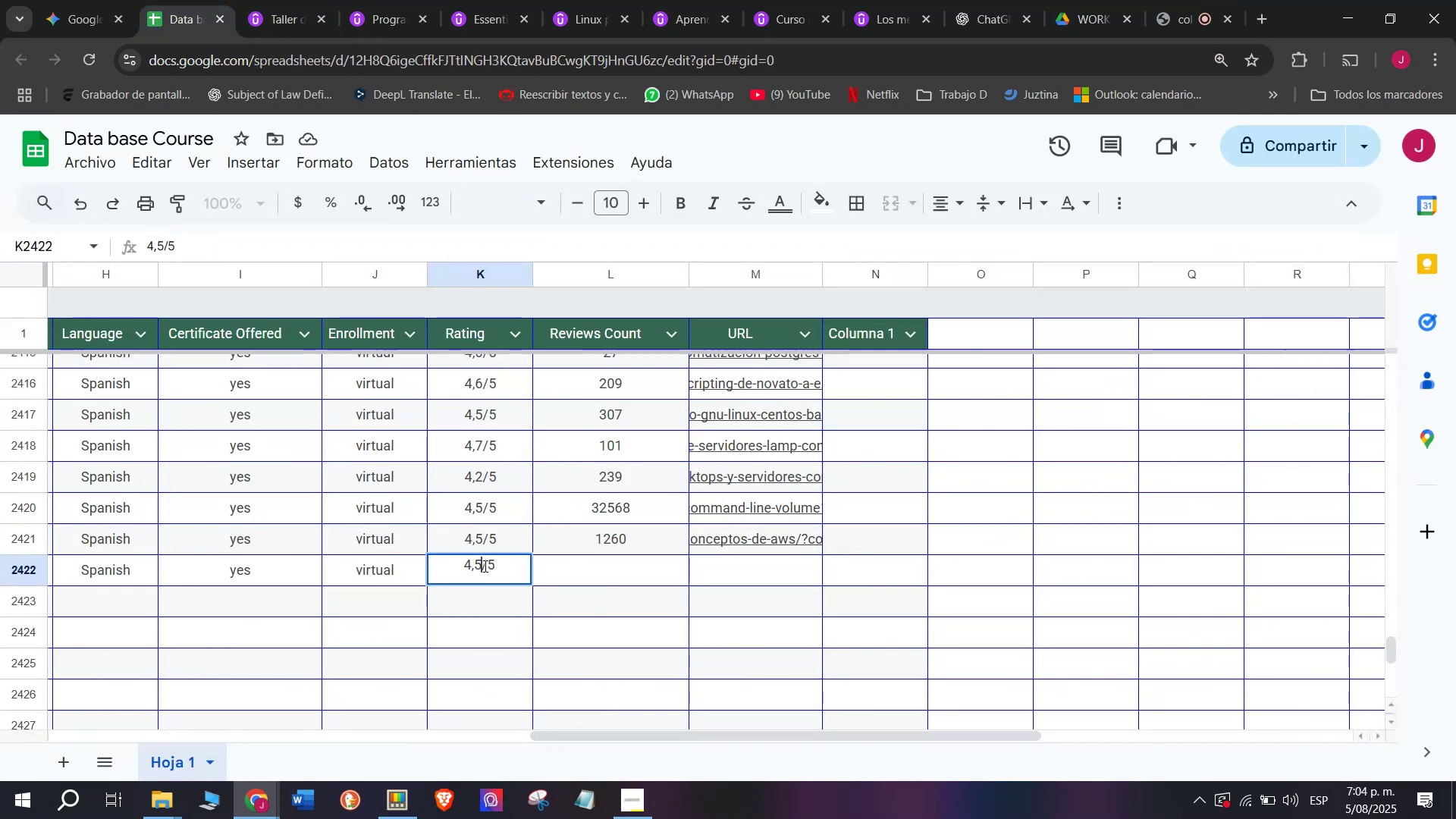 
key(Q)
 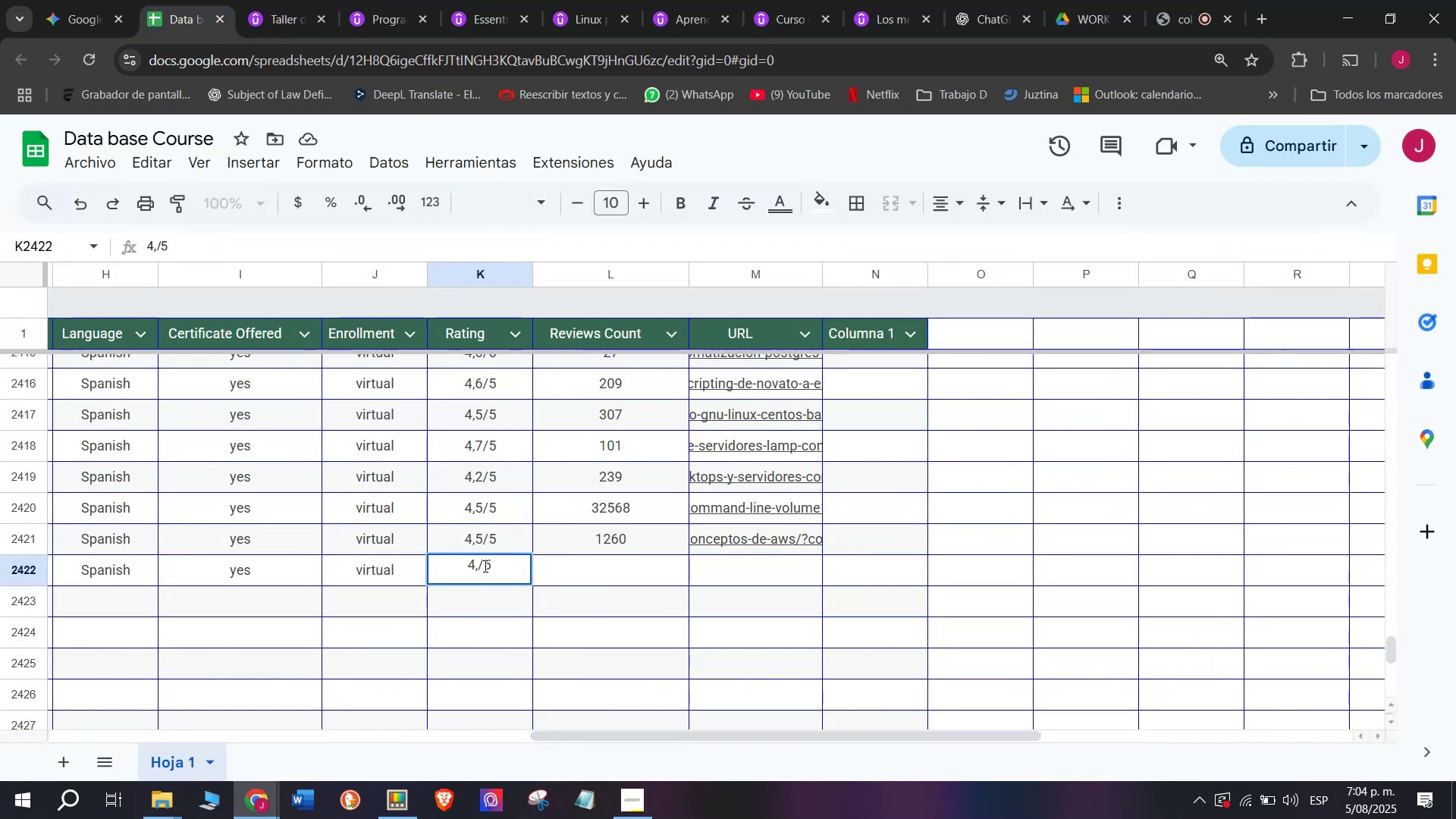 
key(Backspace)
 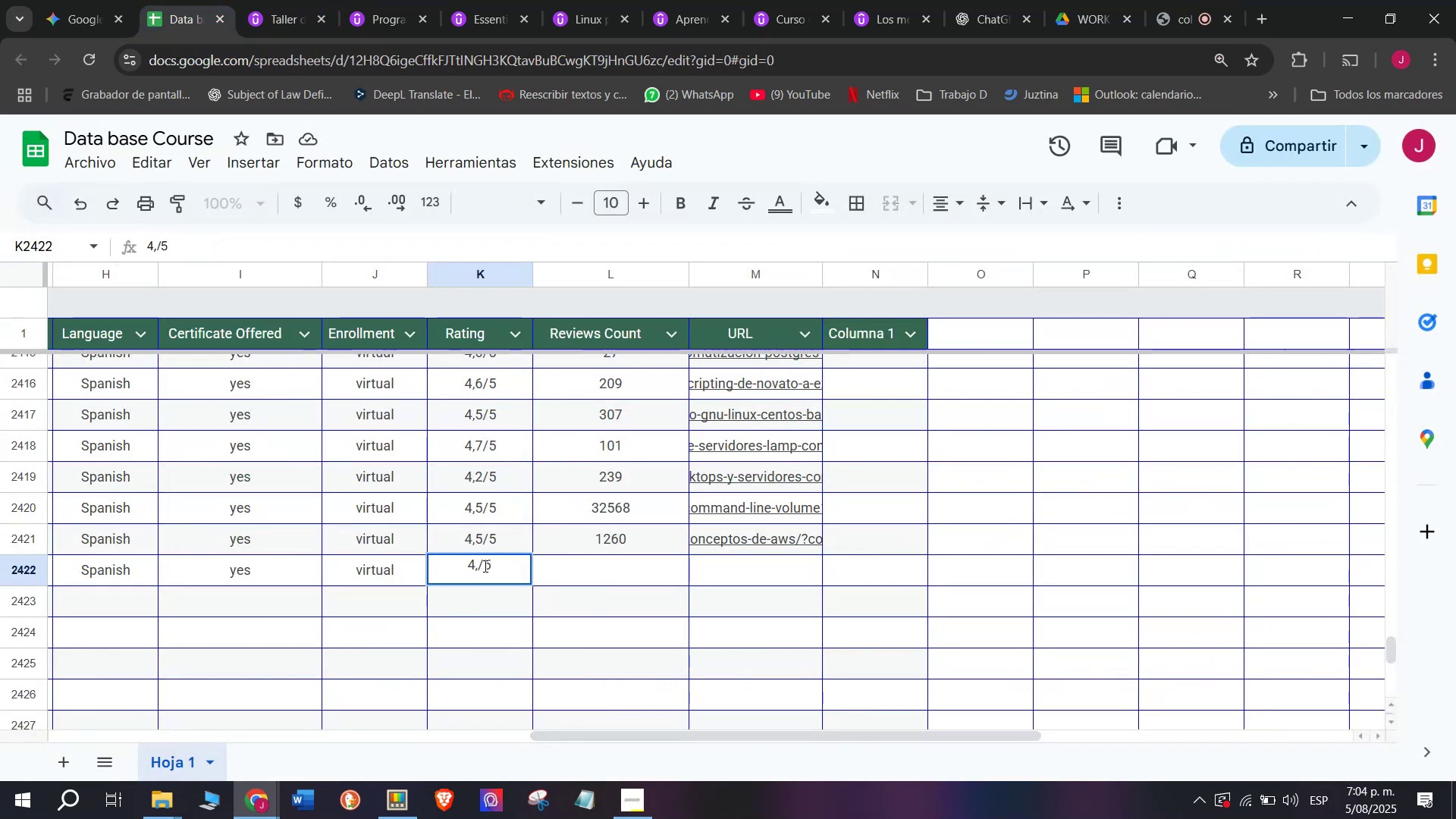 
key(9)
 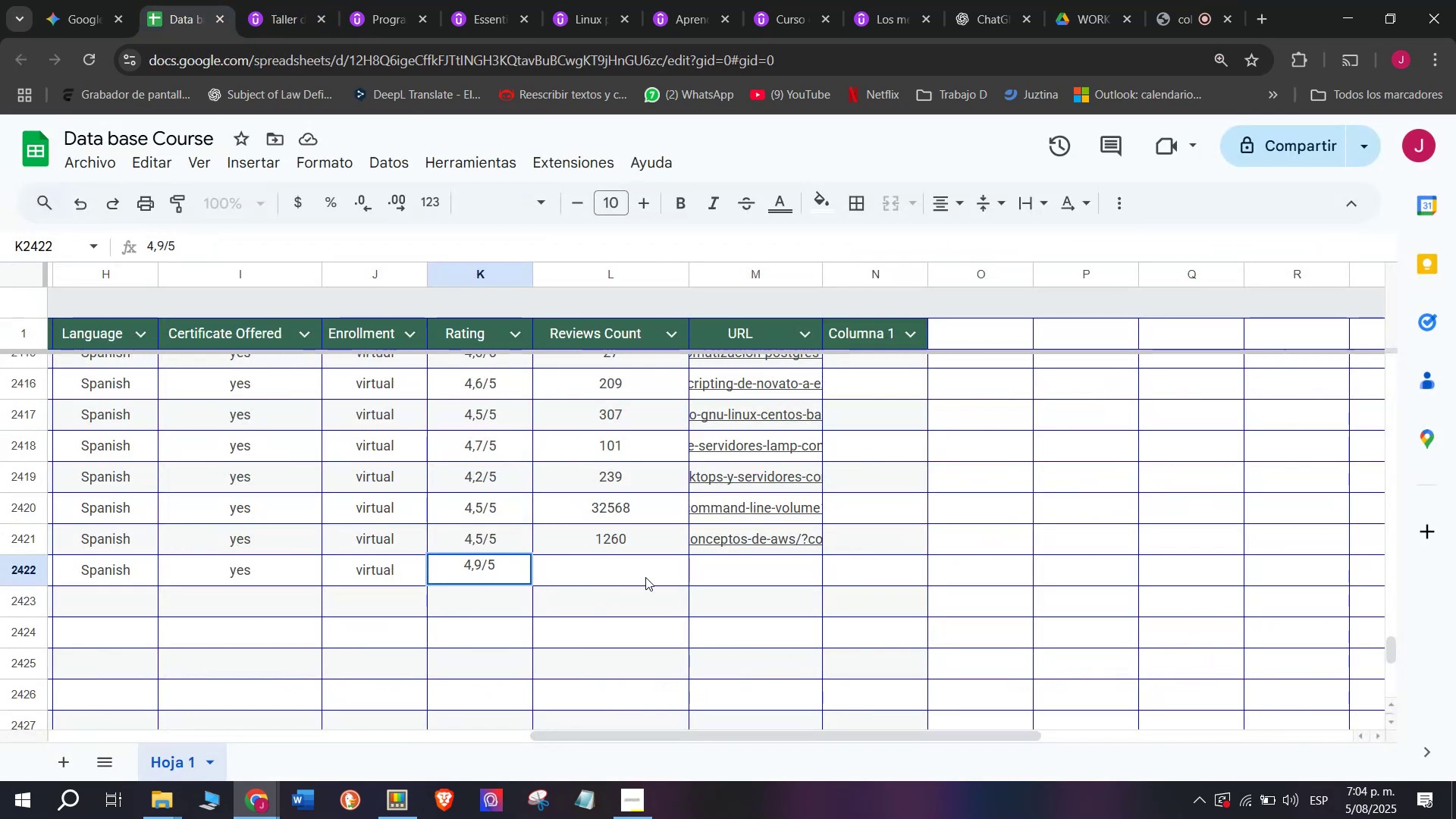 
left_click([645, 575])
 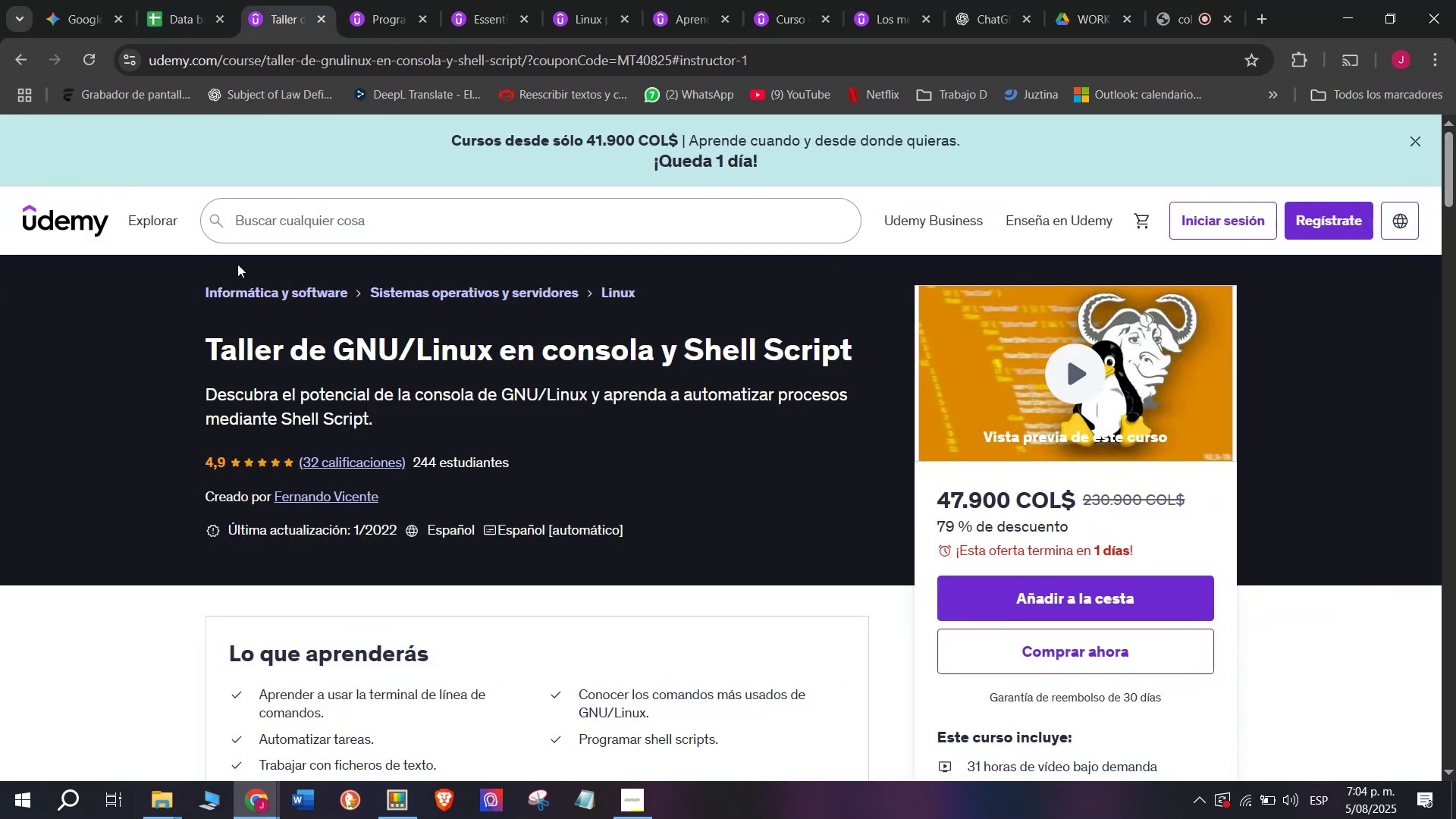 
left_click([170, 0])
 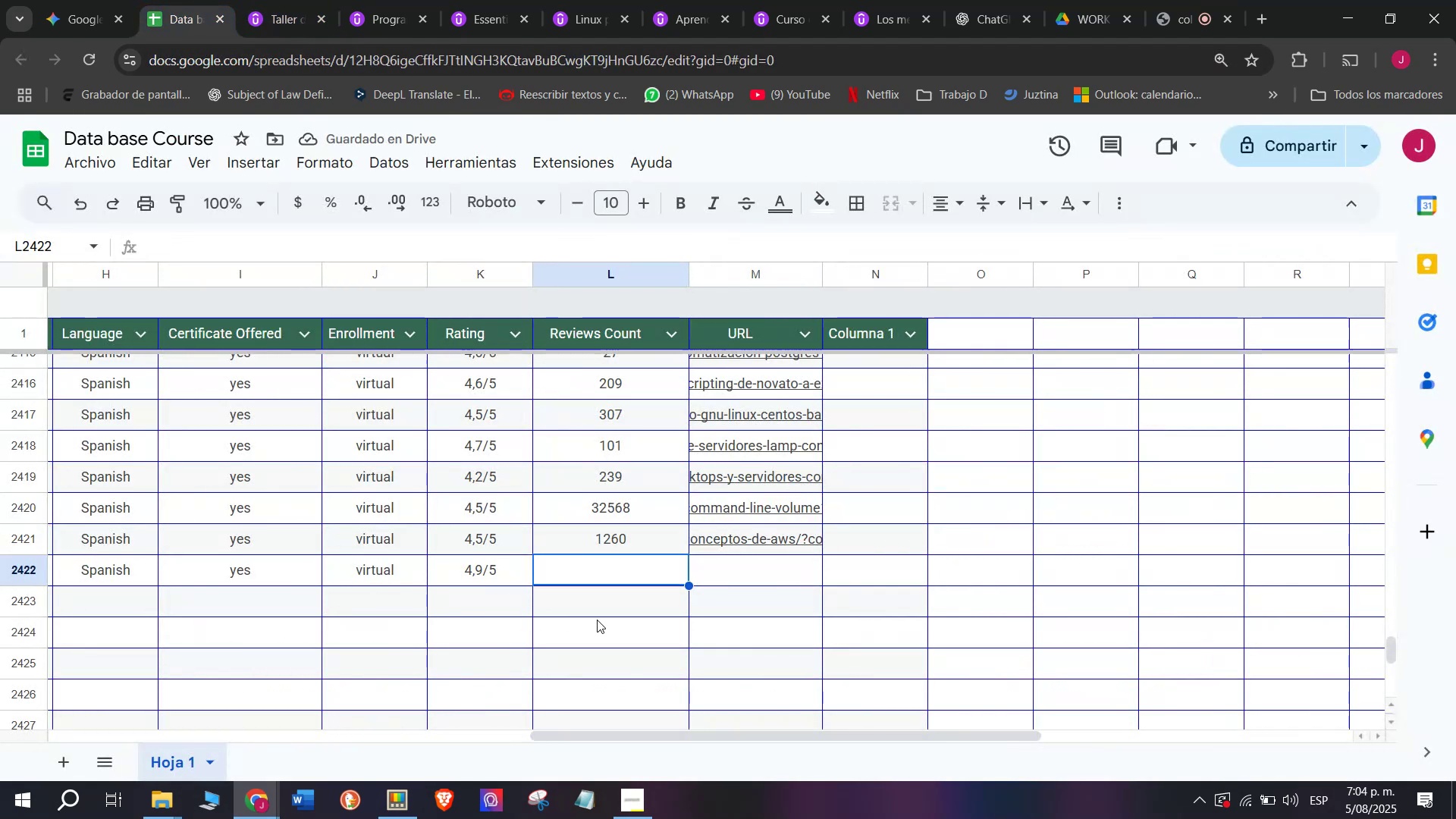 
type(32)
 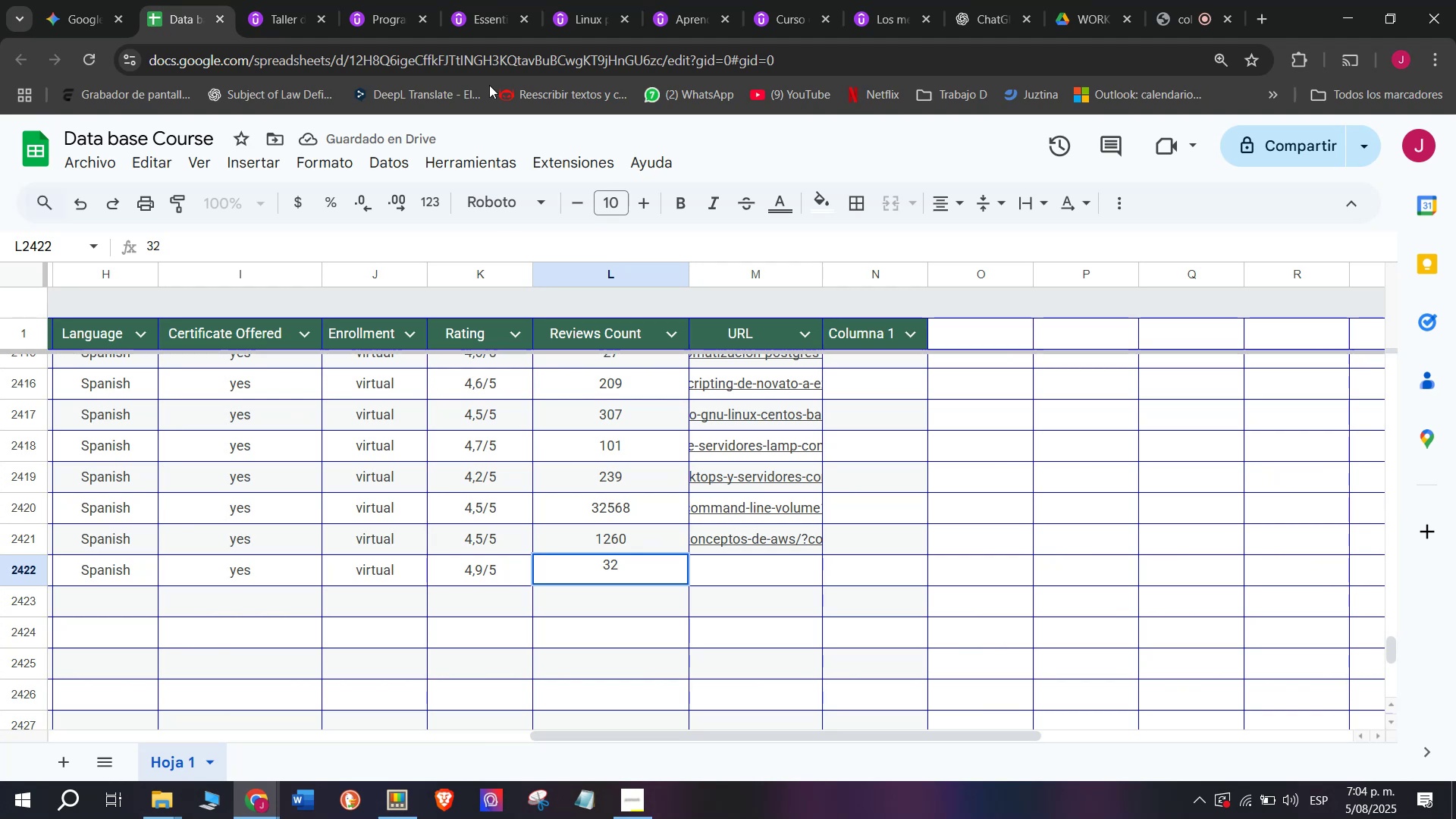 
left_click([305, 0])
 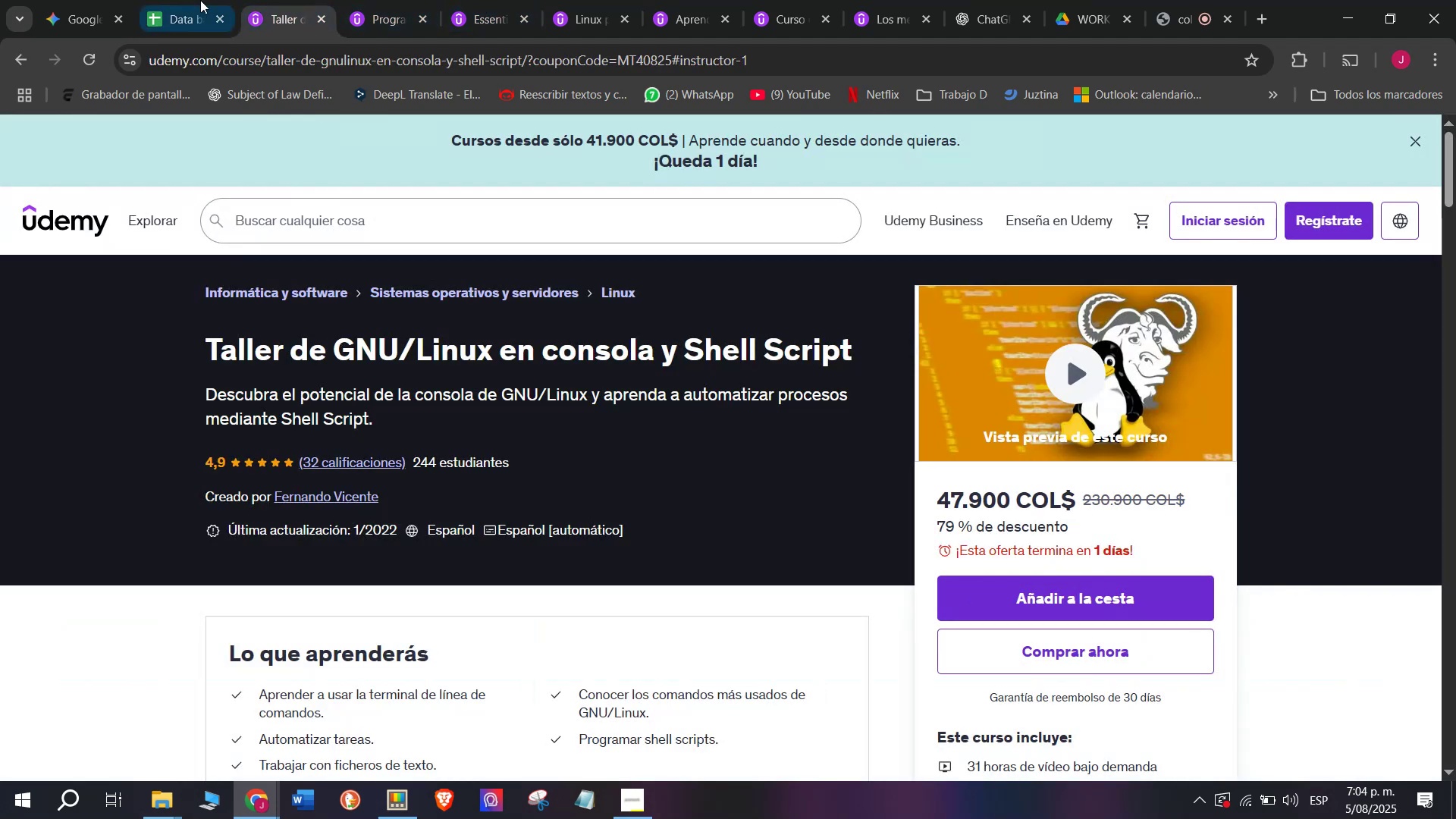 
left_click([192, 0])
 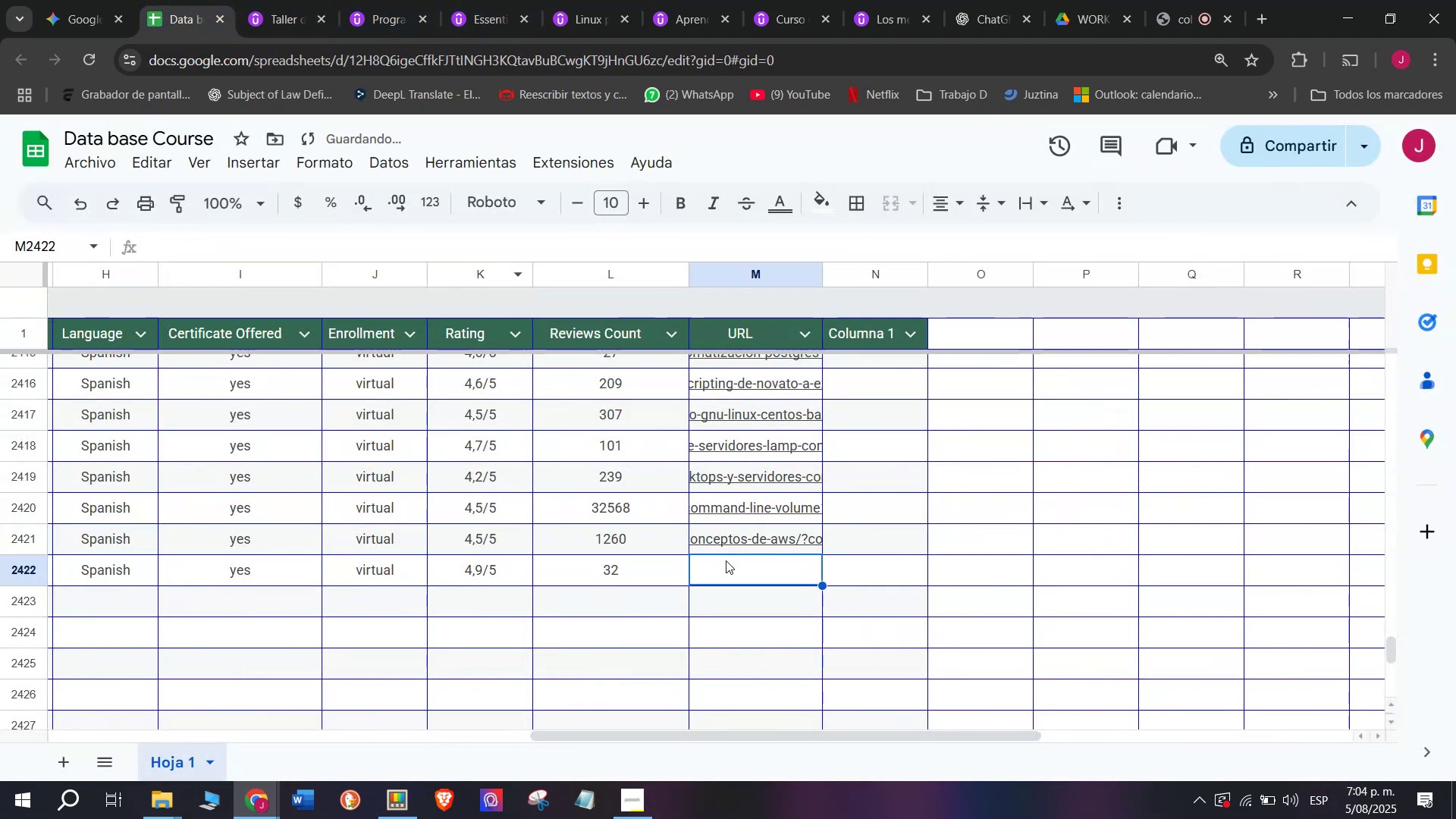 
double_click([747, 547])
 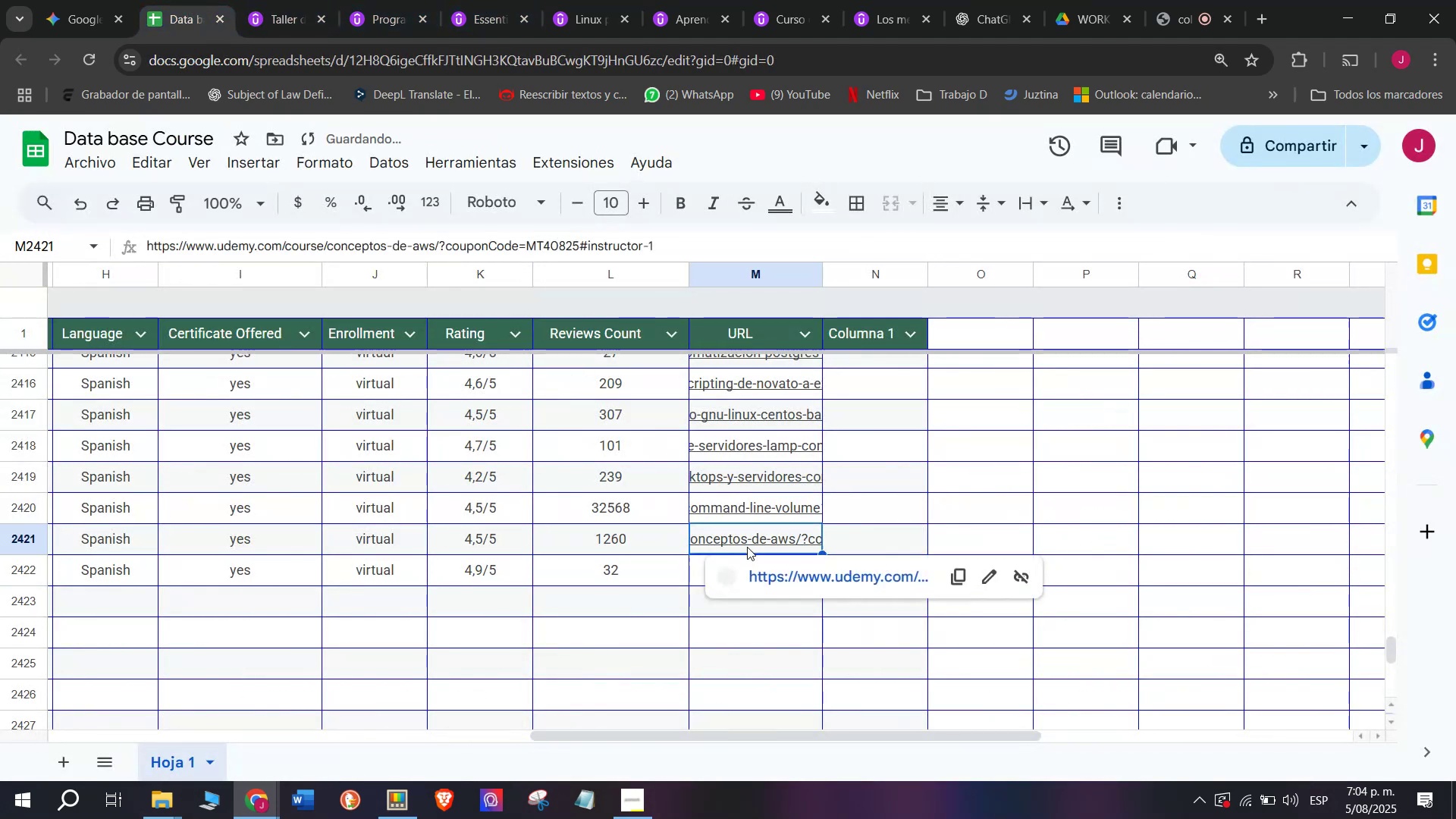 
key(Break)
 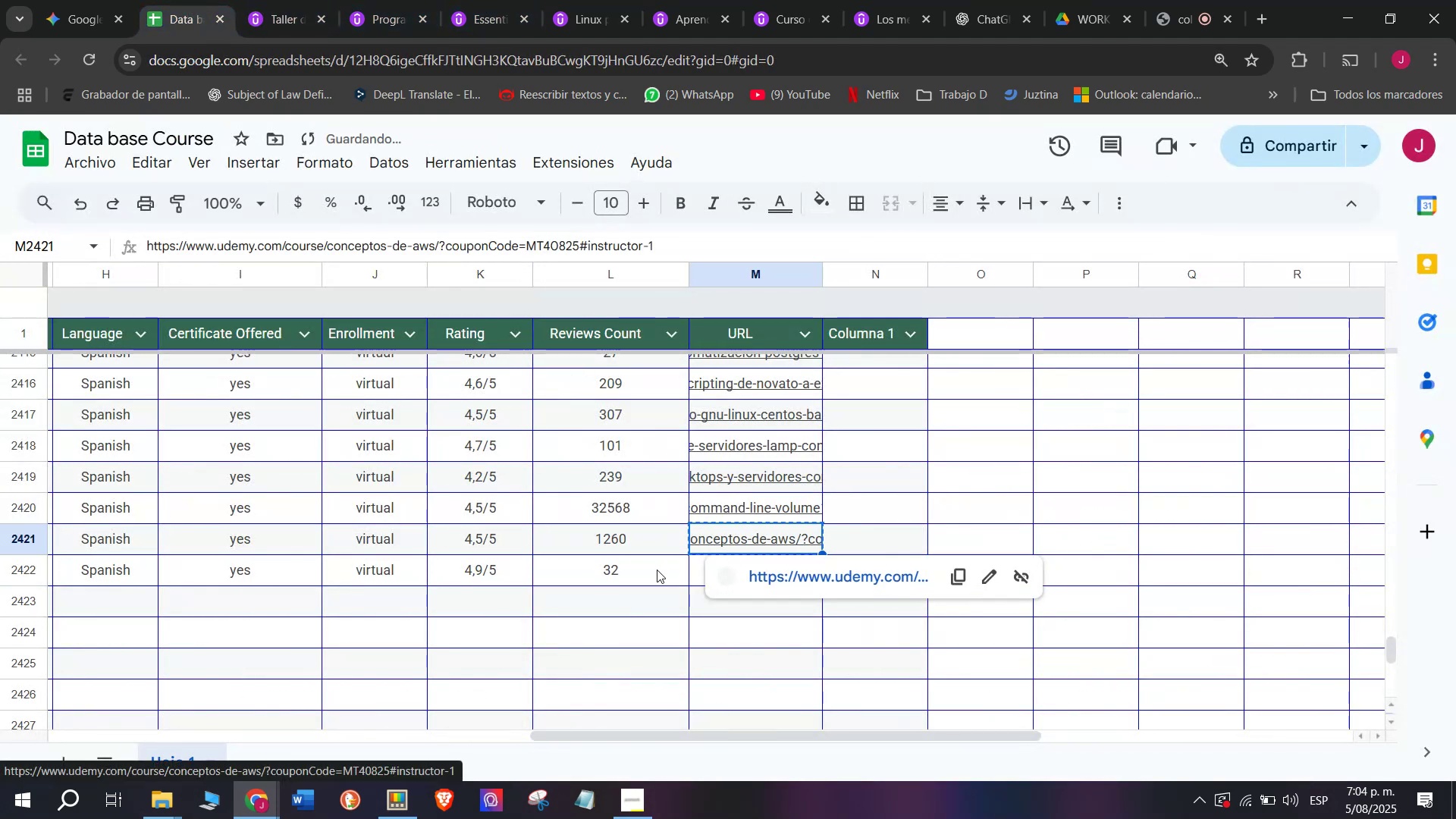 
key(Control+ControlLeft)
 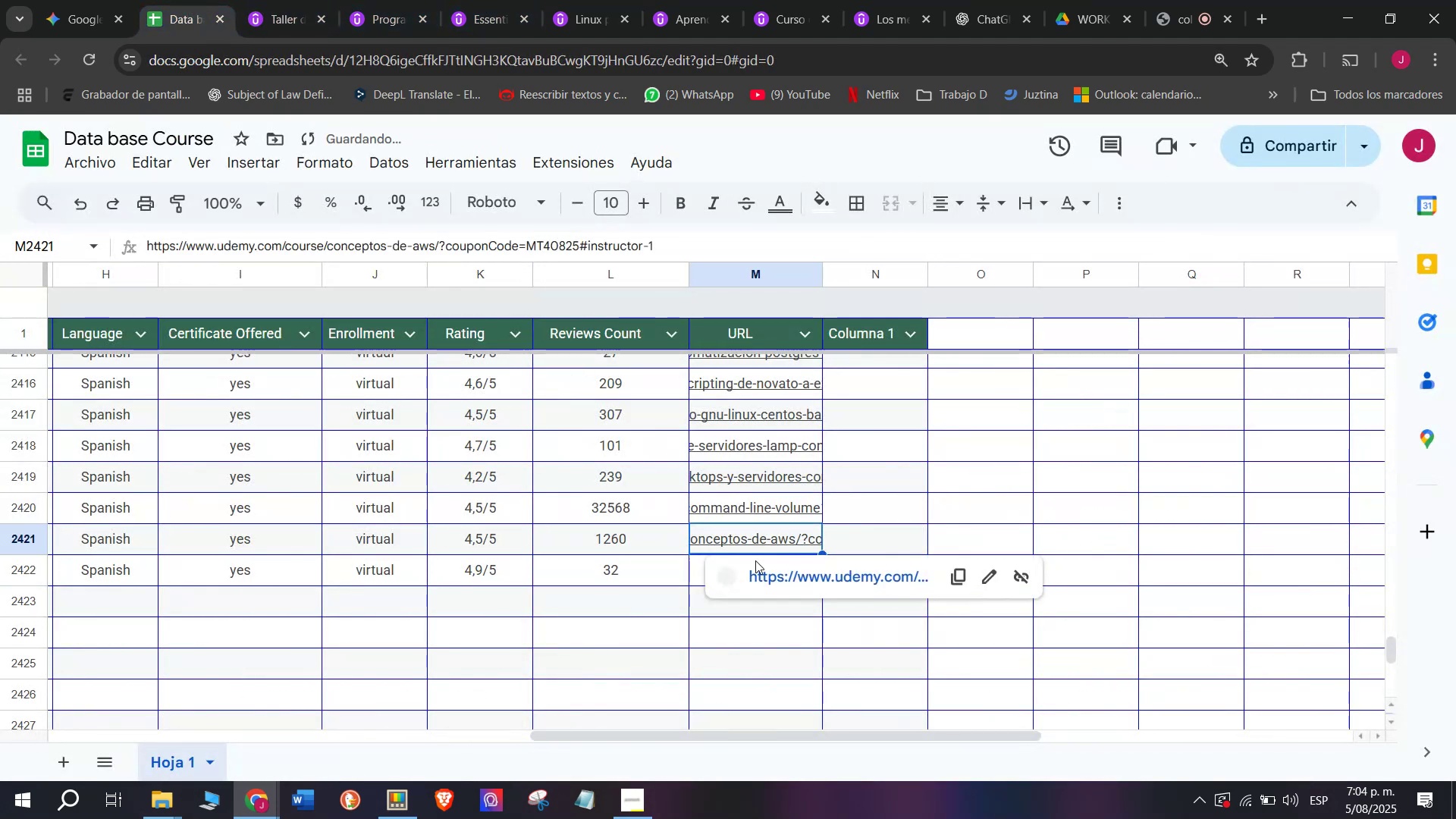 
key(Control+C)
 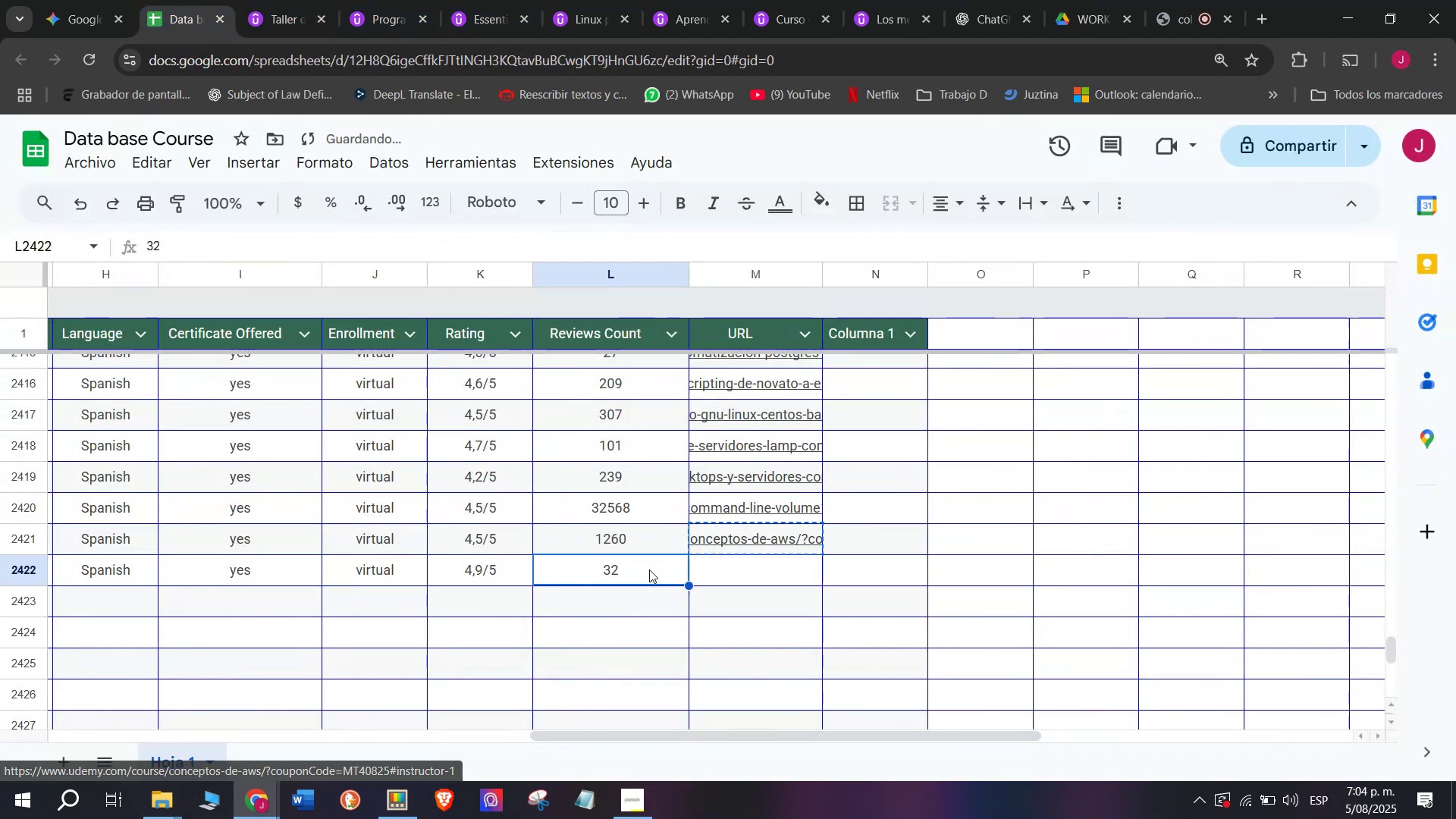 
double_click([736, 585])
 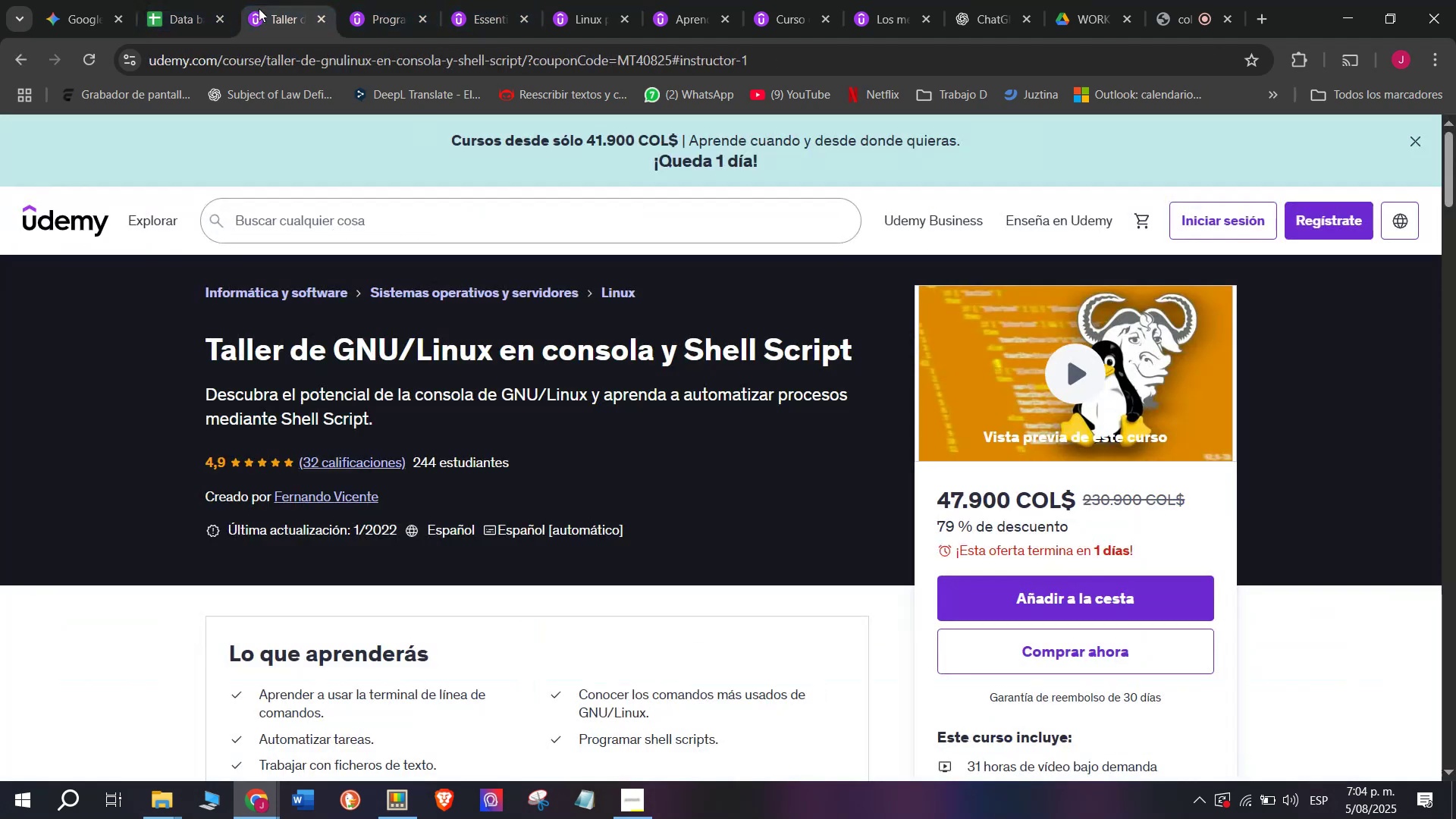 
double_click([271, 67])
 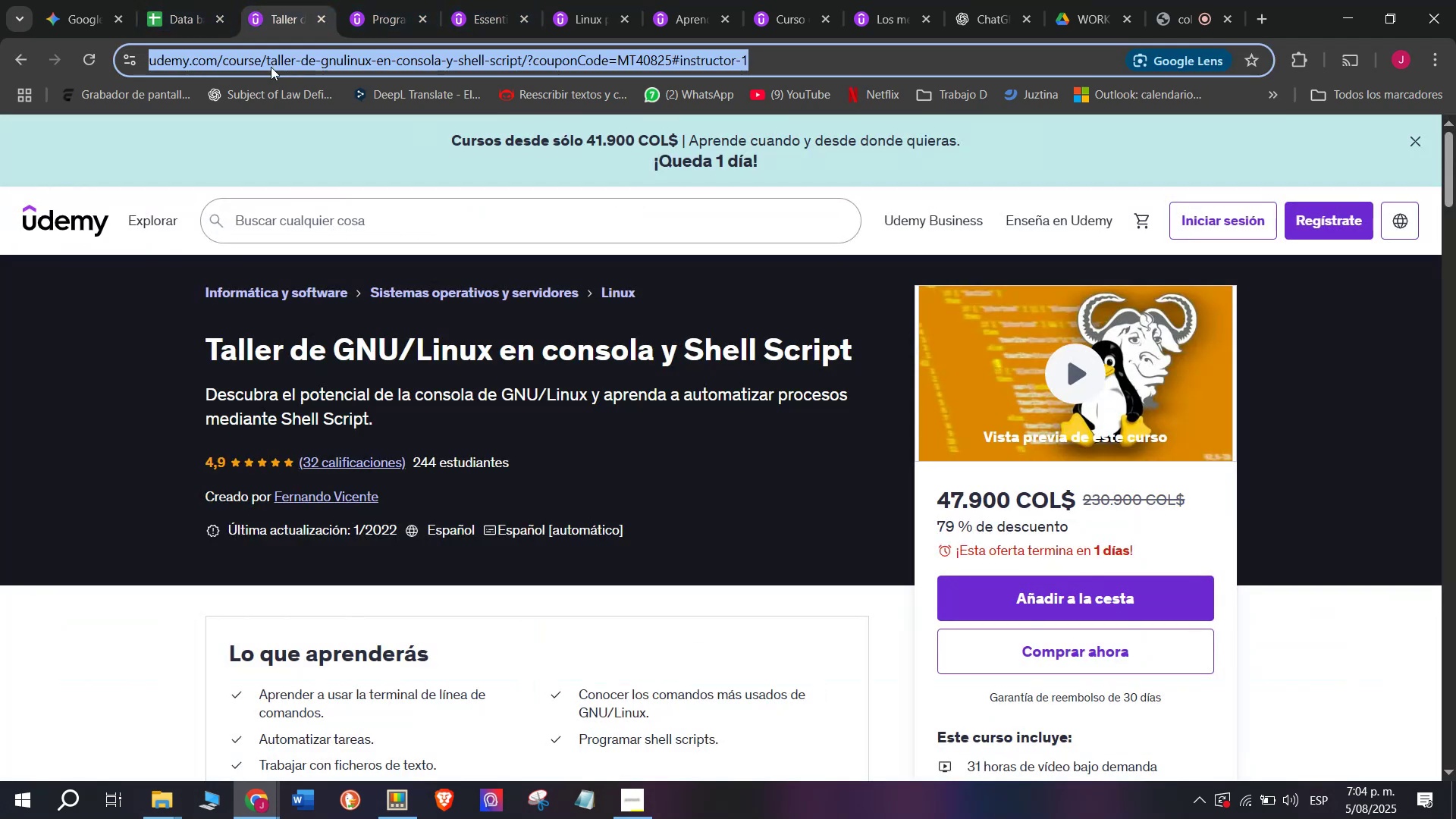 
triple_click([271, 67])
 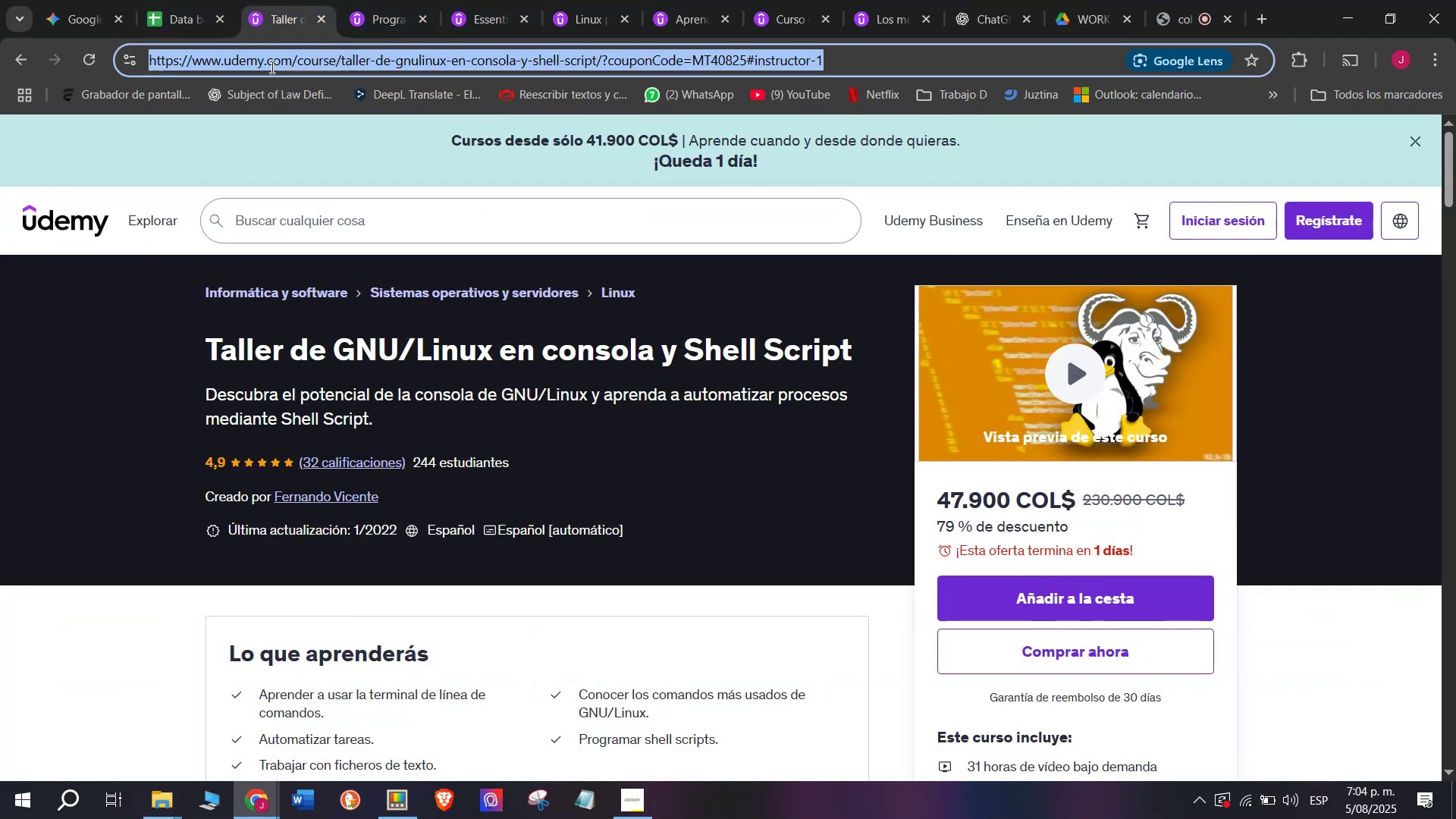 
triple_click([271, 67])
 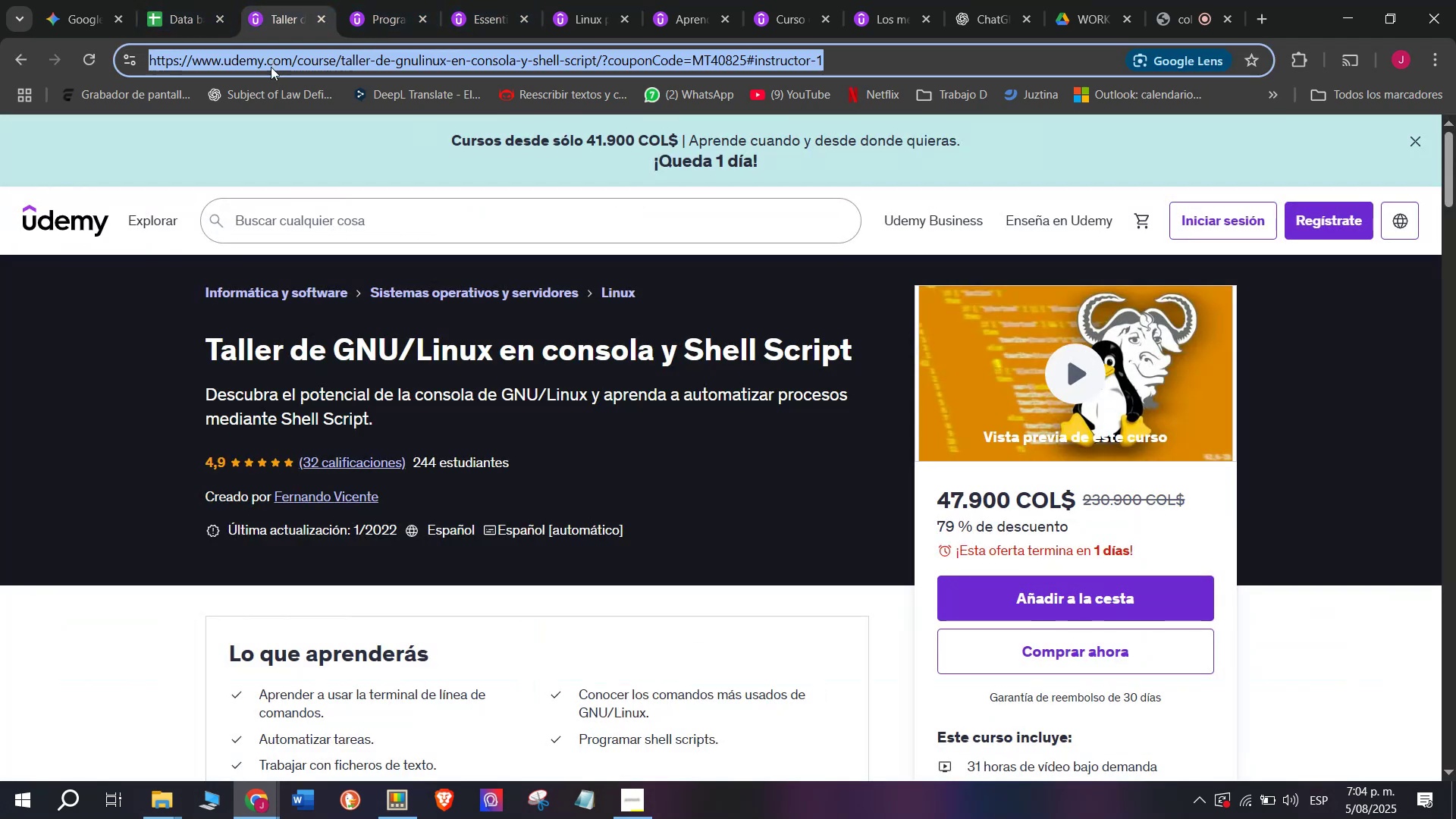 
key(Break)
 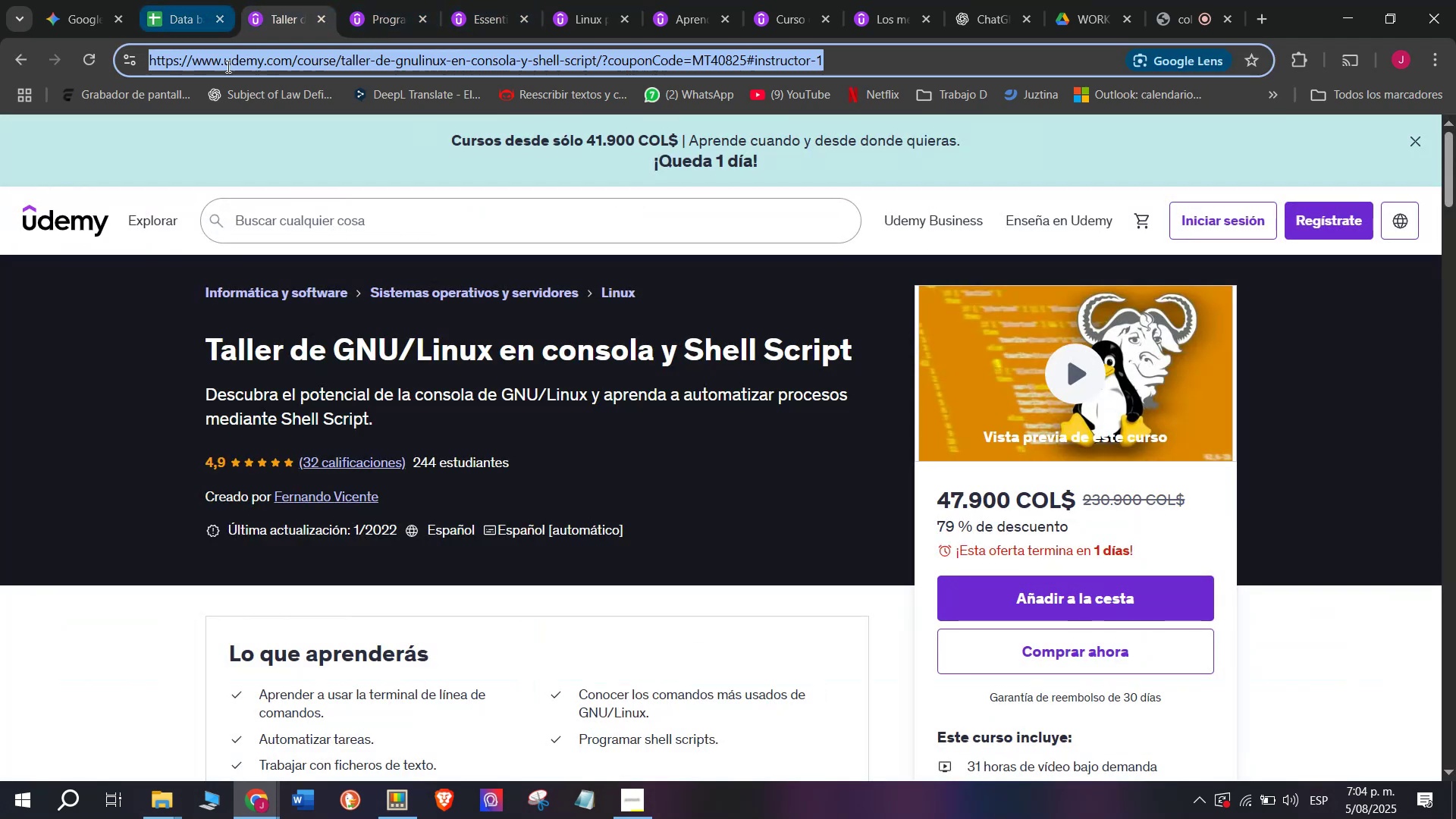 
key(Control+ControlLeft)
 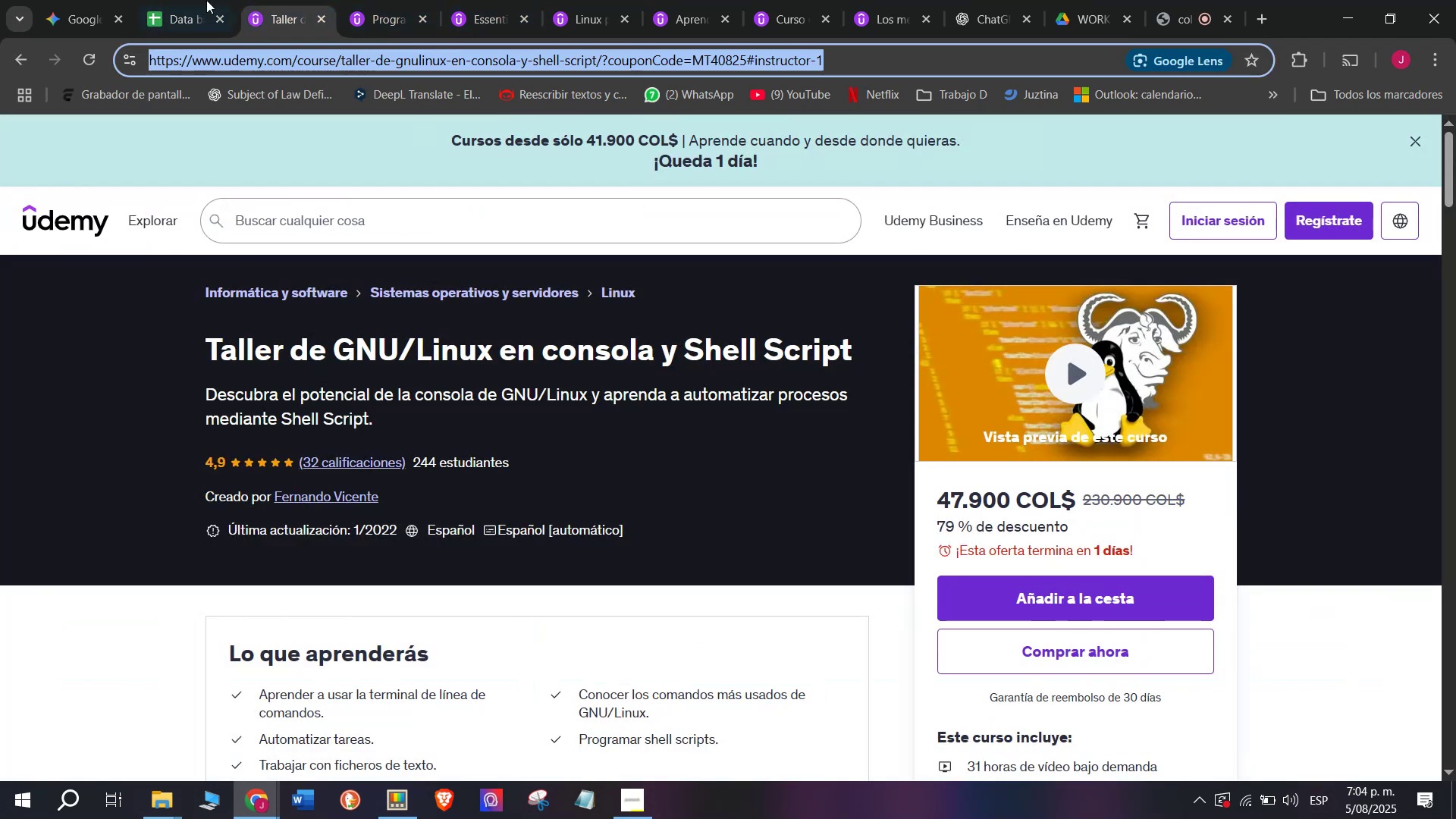 
key(Control+C)
 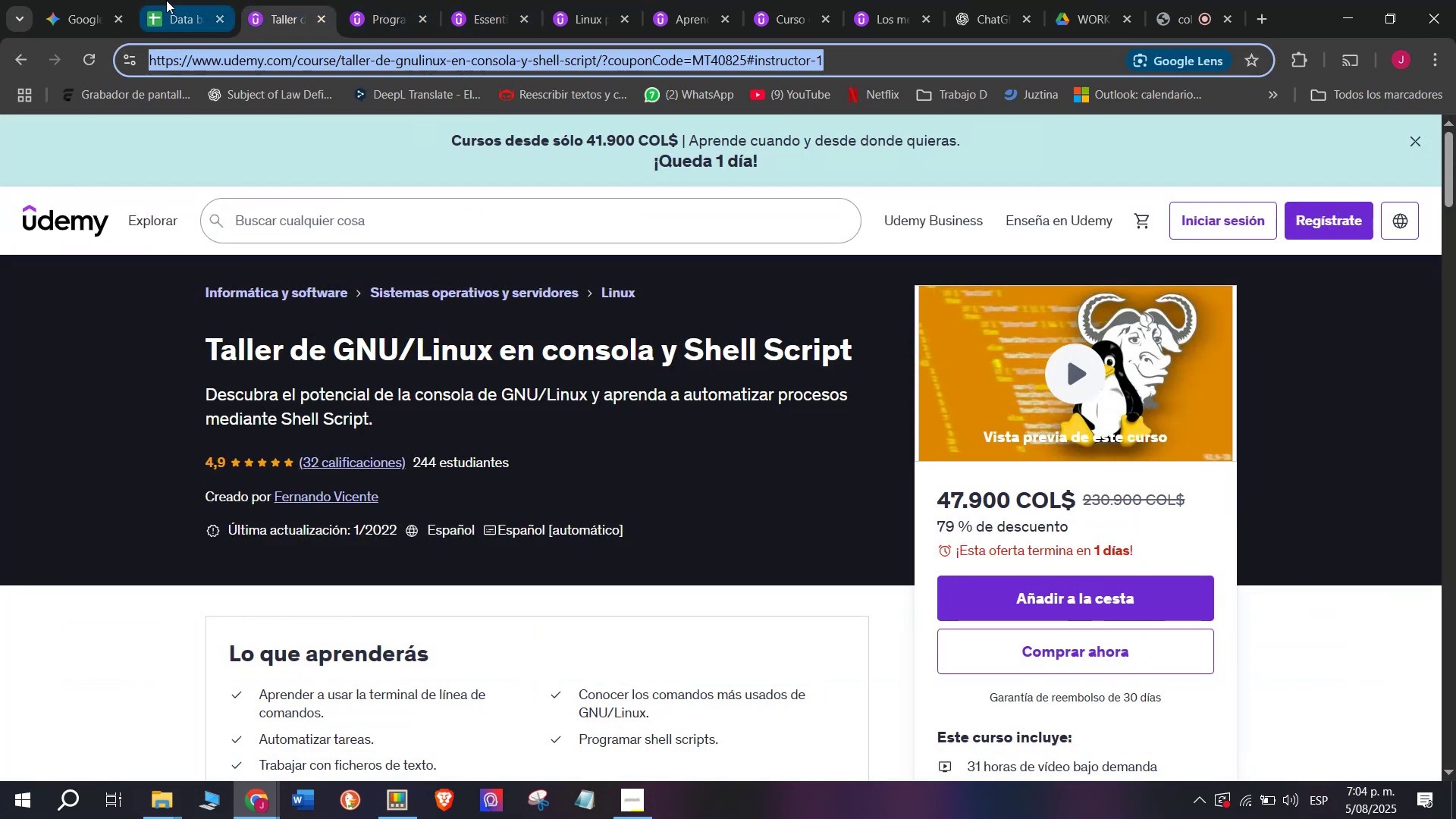 
triple_click([166, 0])
 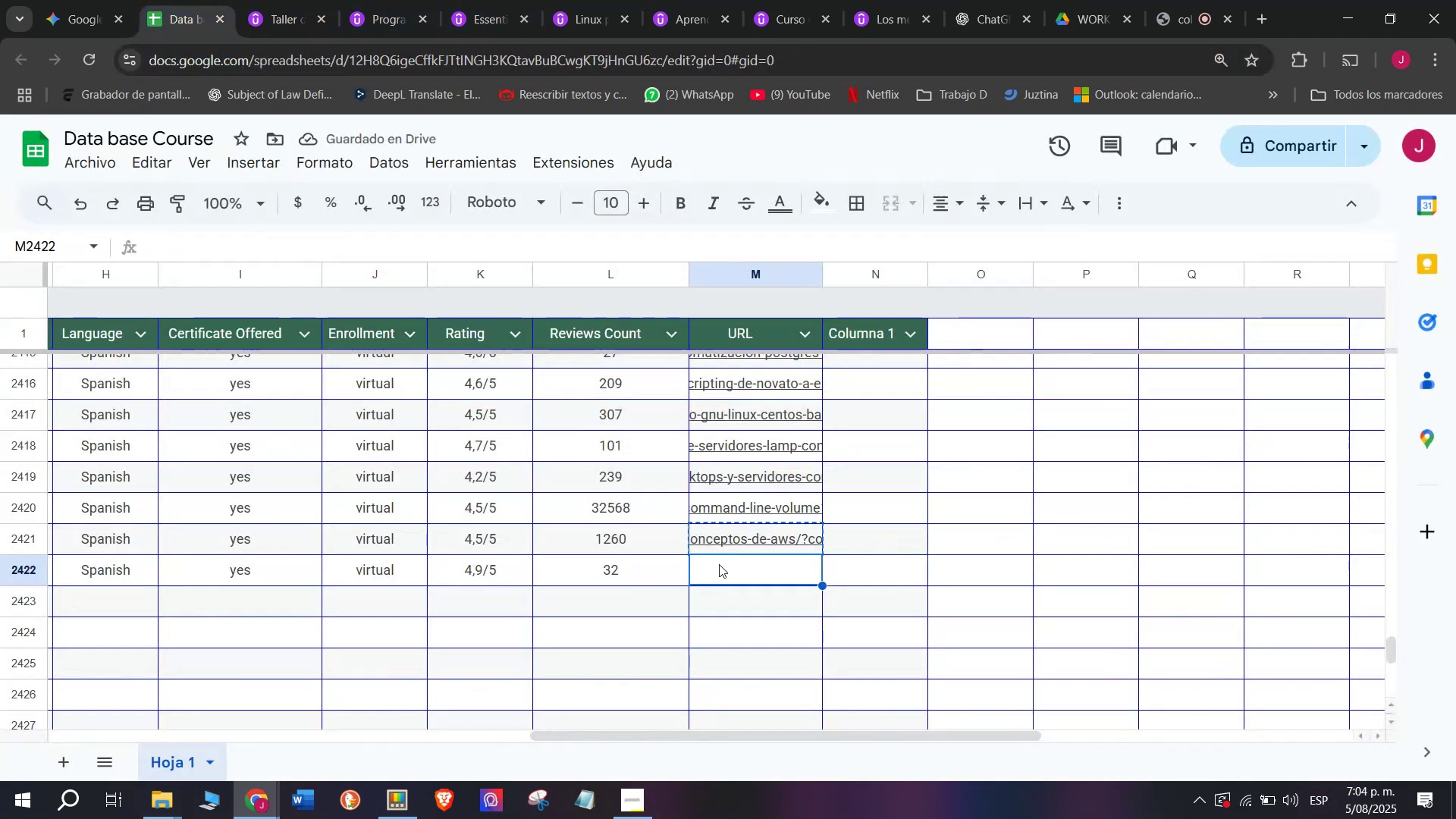 
key(Z)
 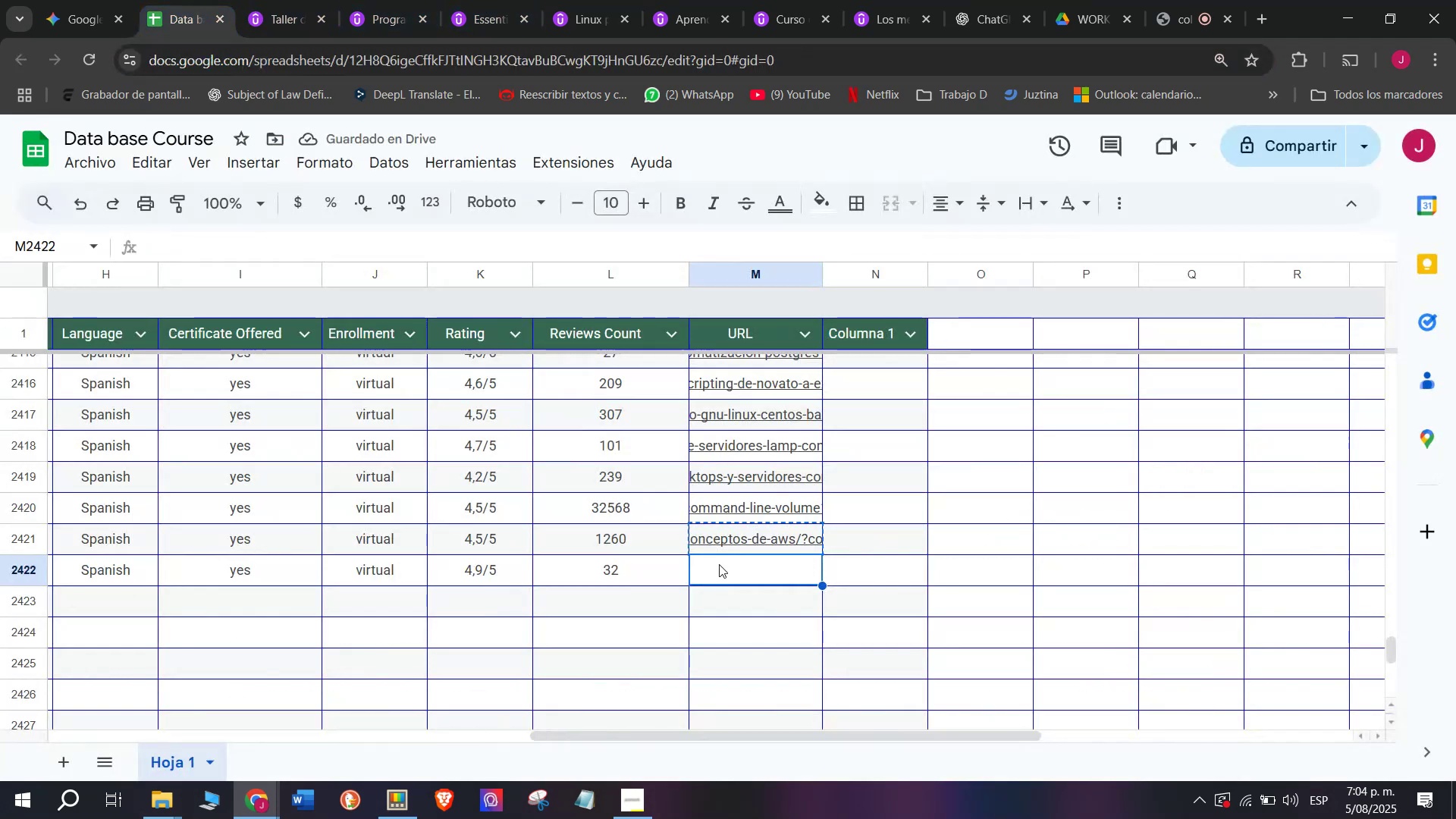 
key(Control+ControlLeft)
 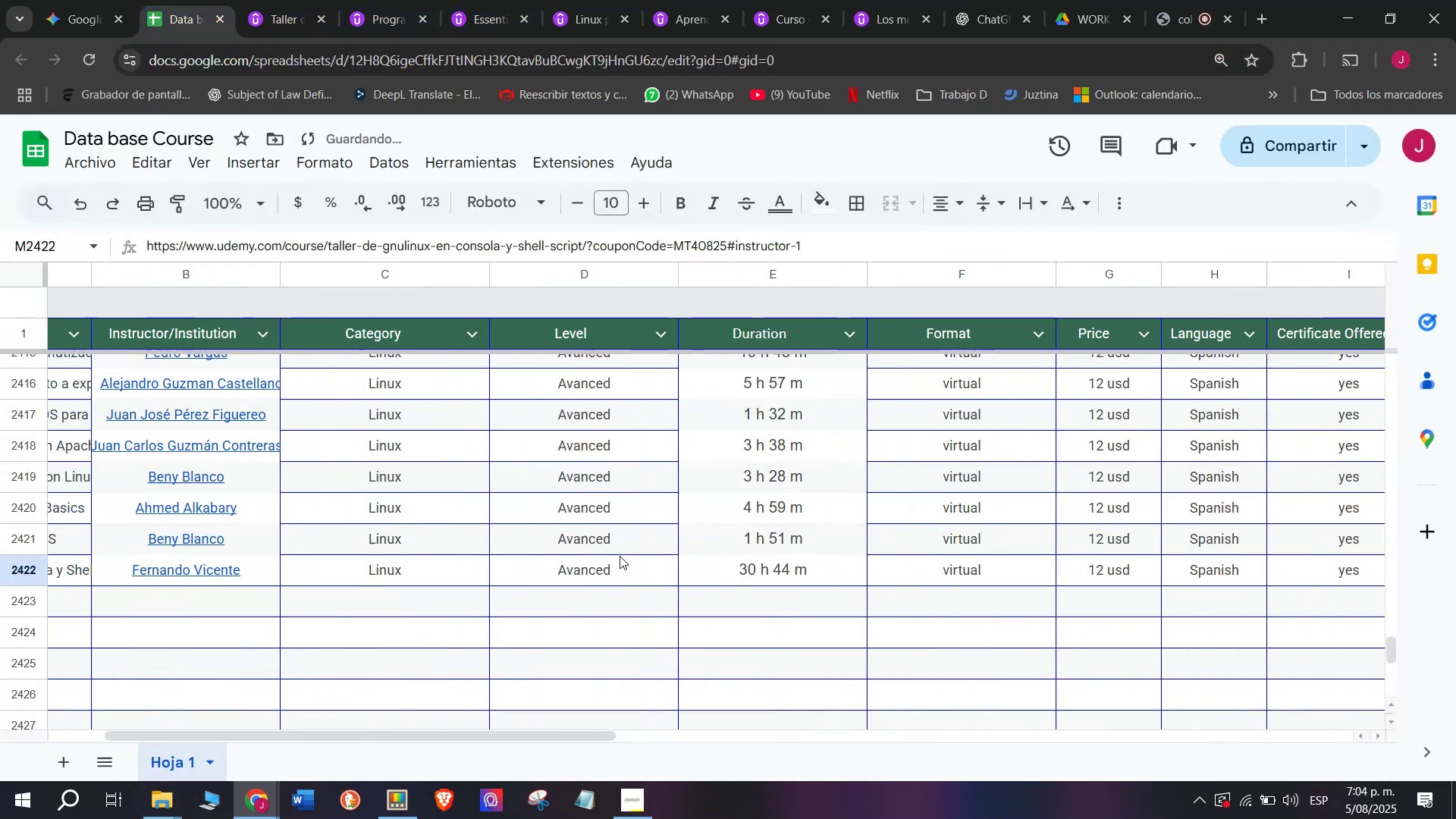 
key(Control+V)
 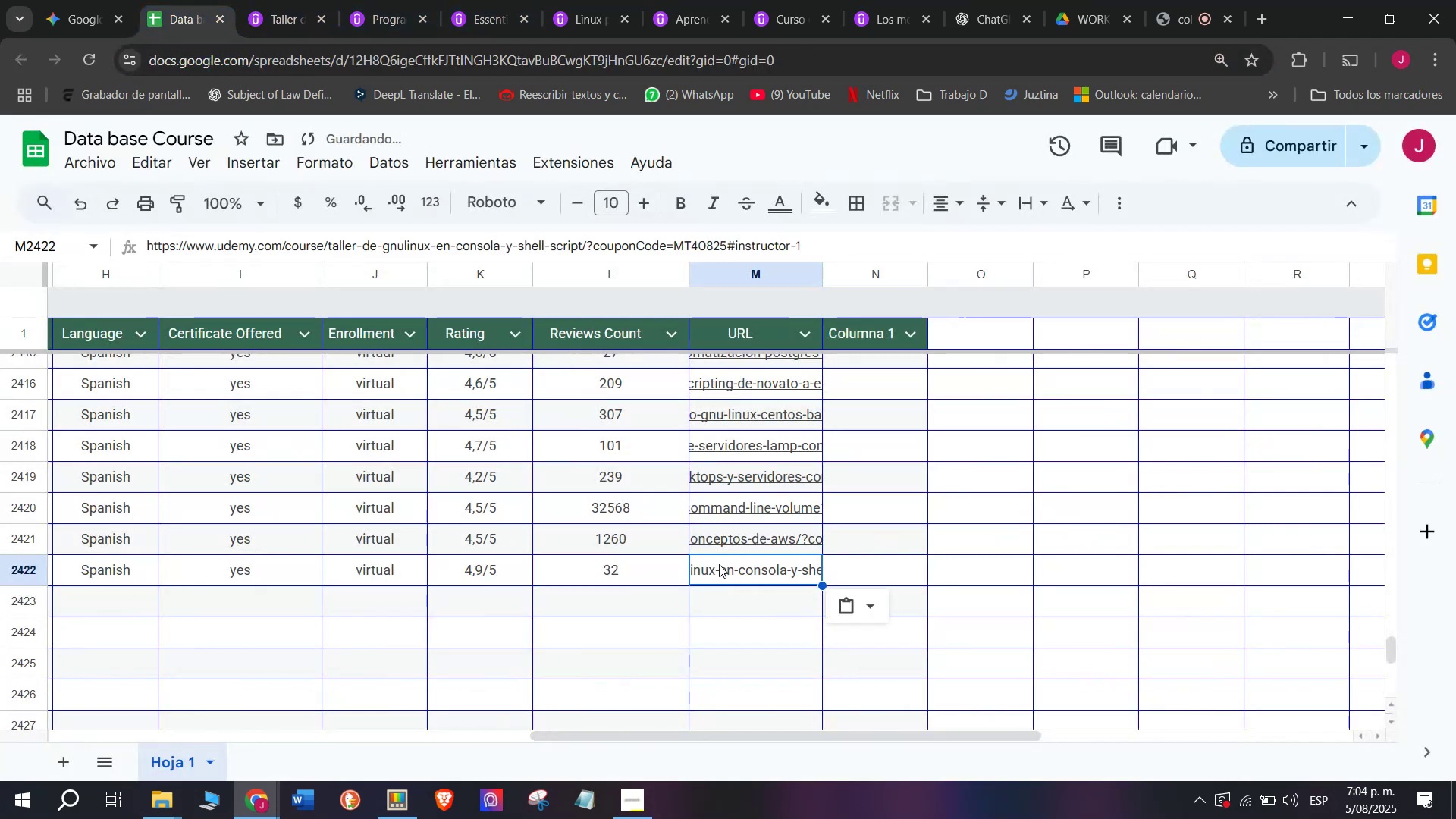 
scroll: coordinate [140, 532], scroll_direction: up, amount: 3.0
 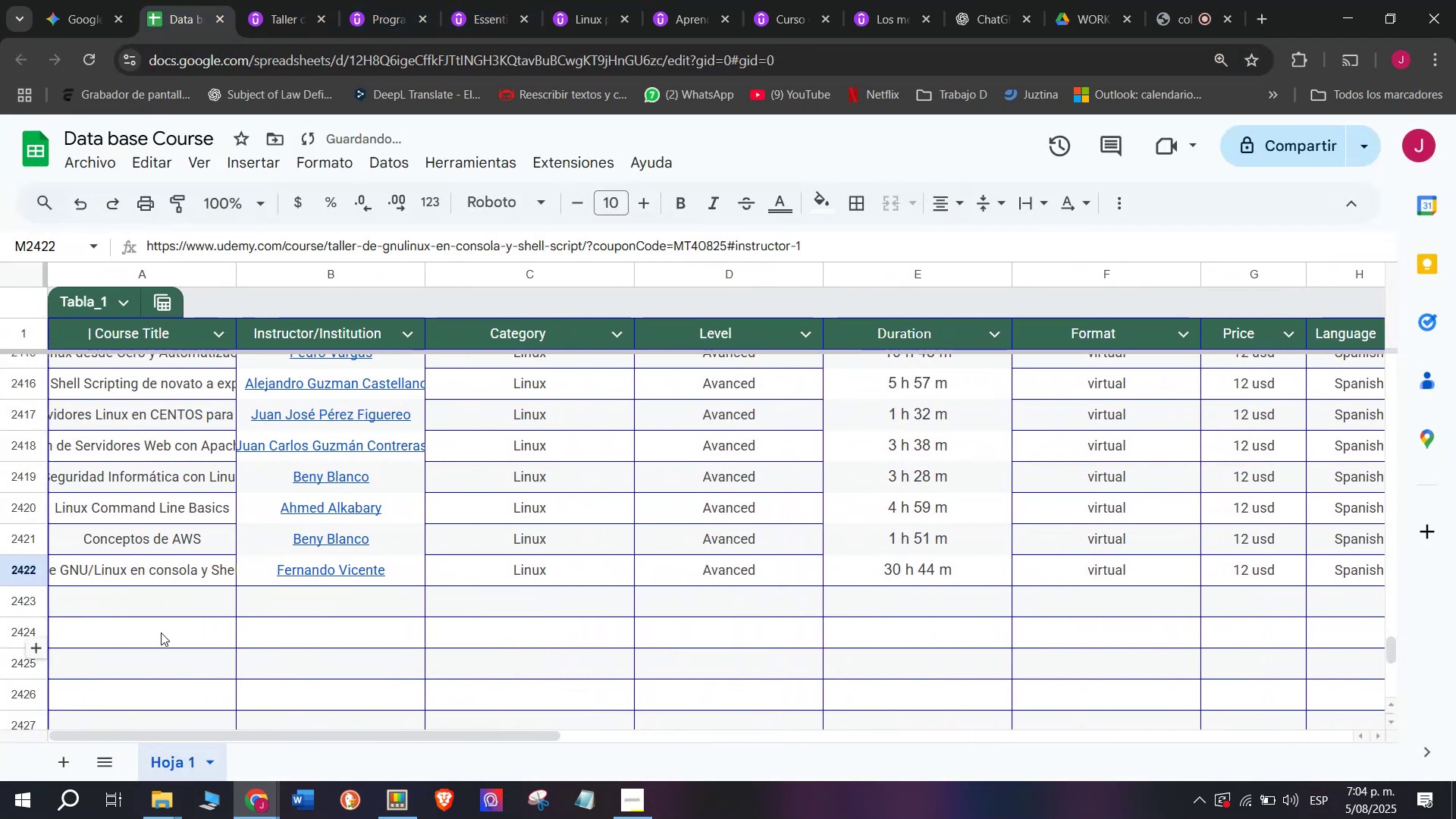 
left_click([160, 616])
 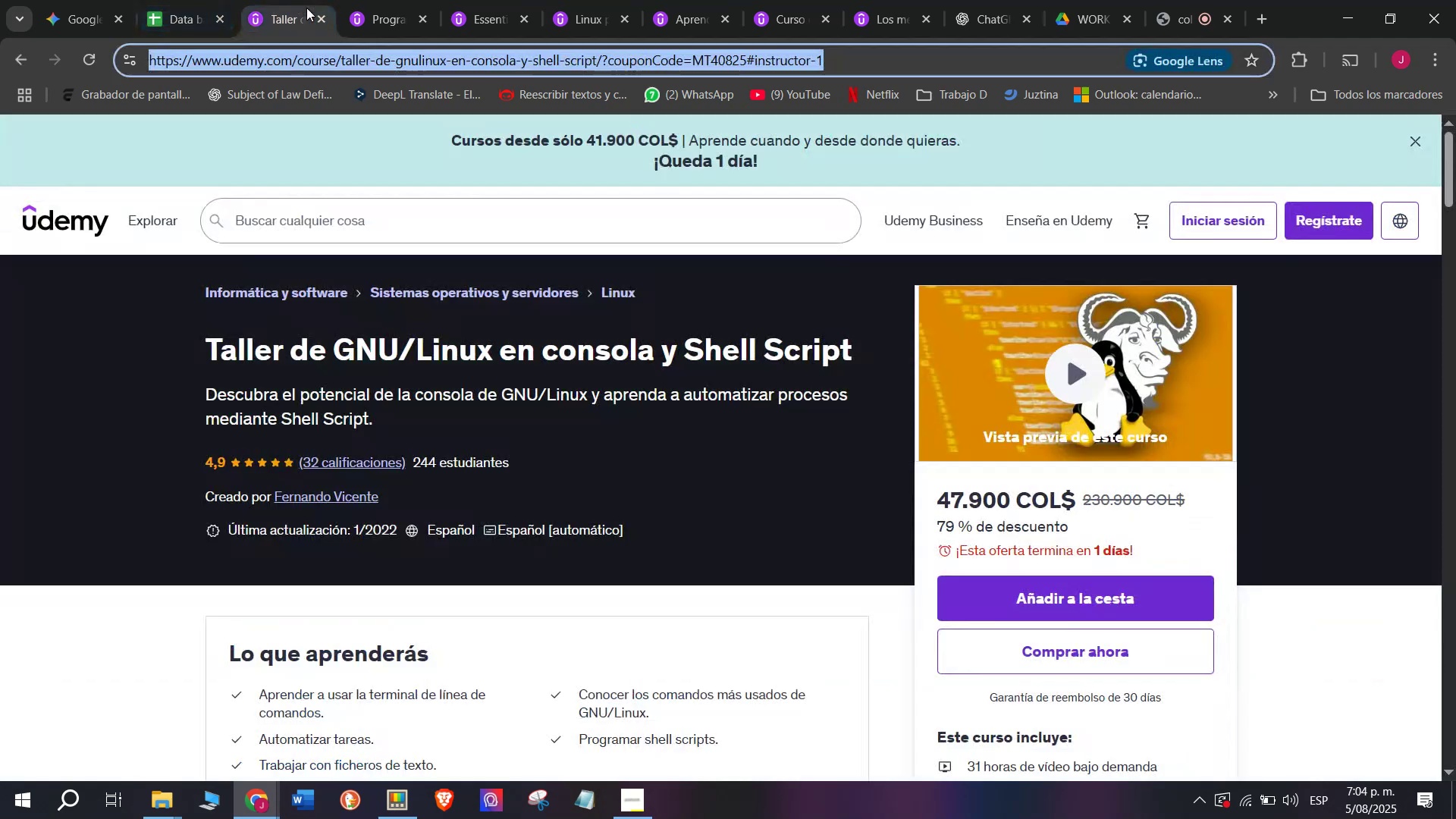 
double_click([324, 22])
 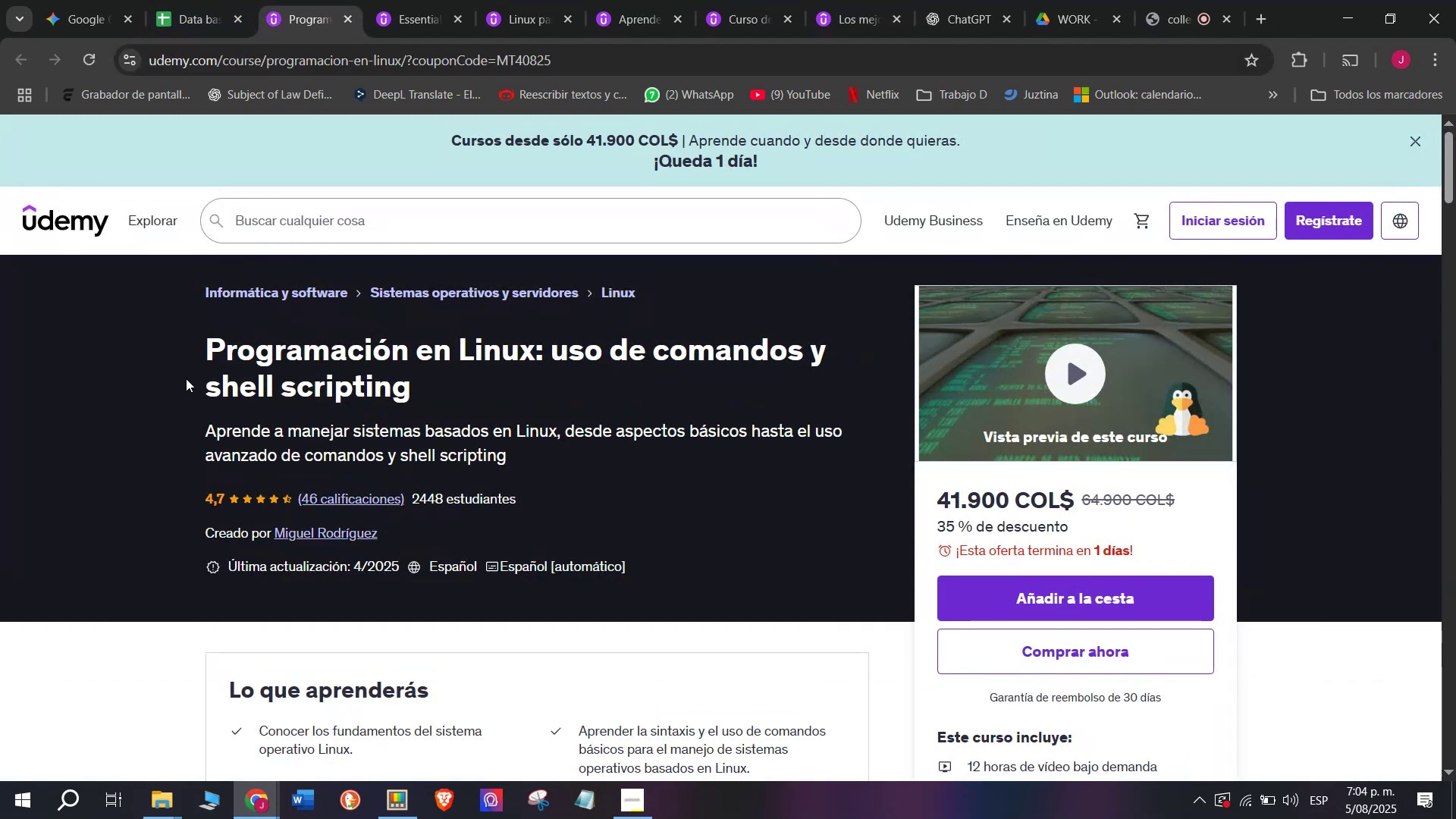 
left_click_drag(start_coordinate=[177, 347], to_coordinate=[440, 391])
 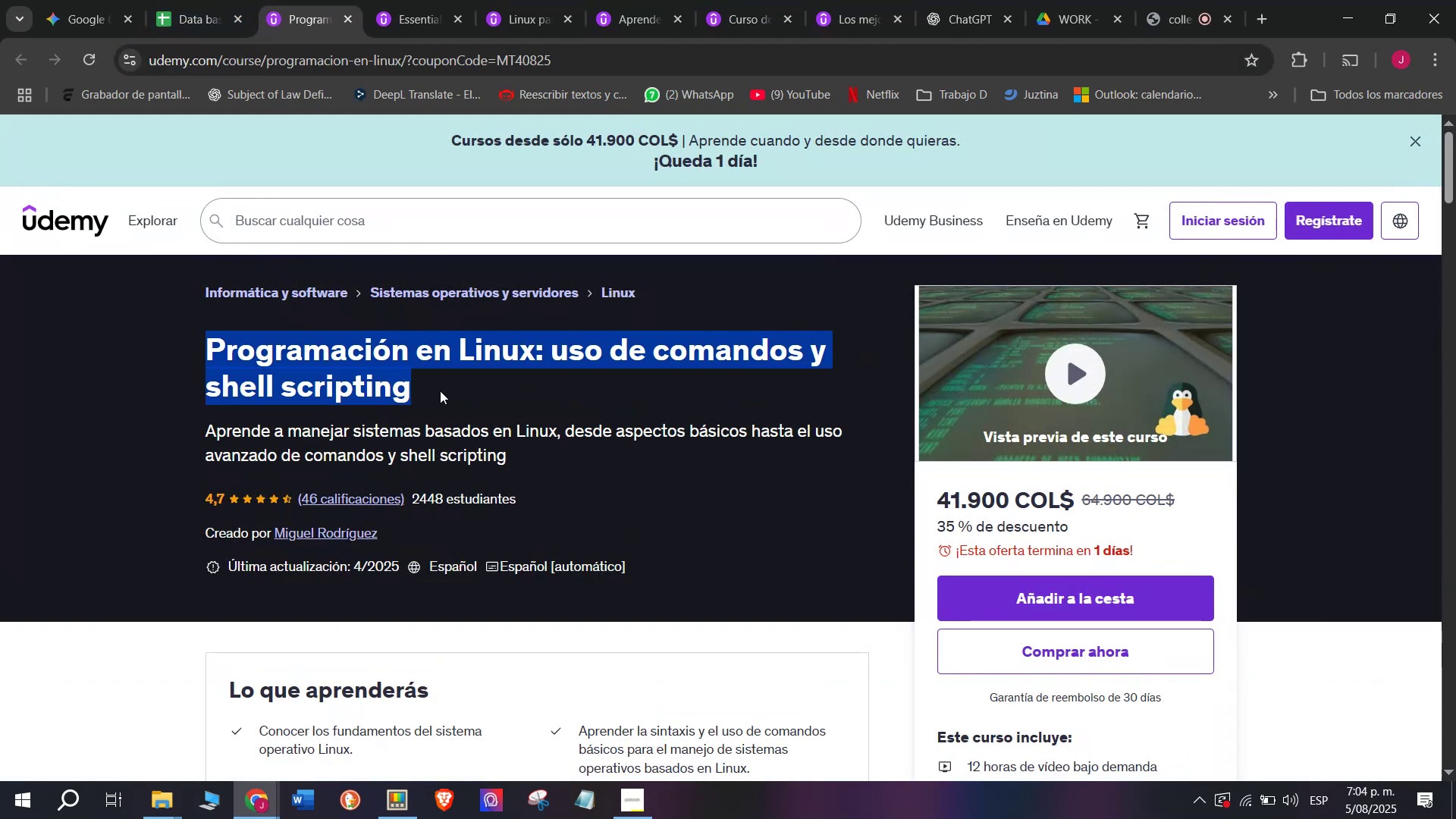 
key(Control+ControlLeft)
 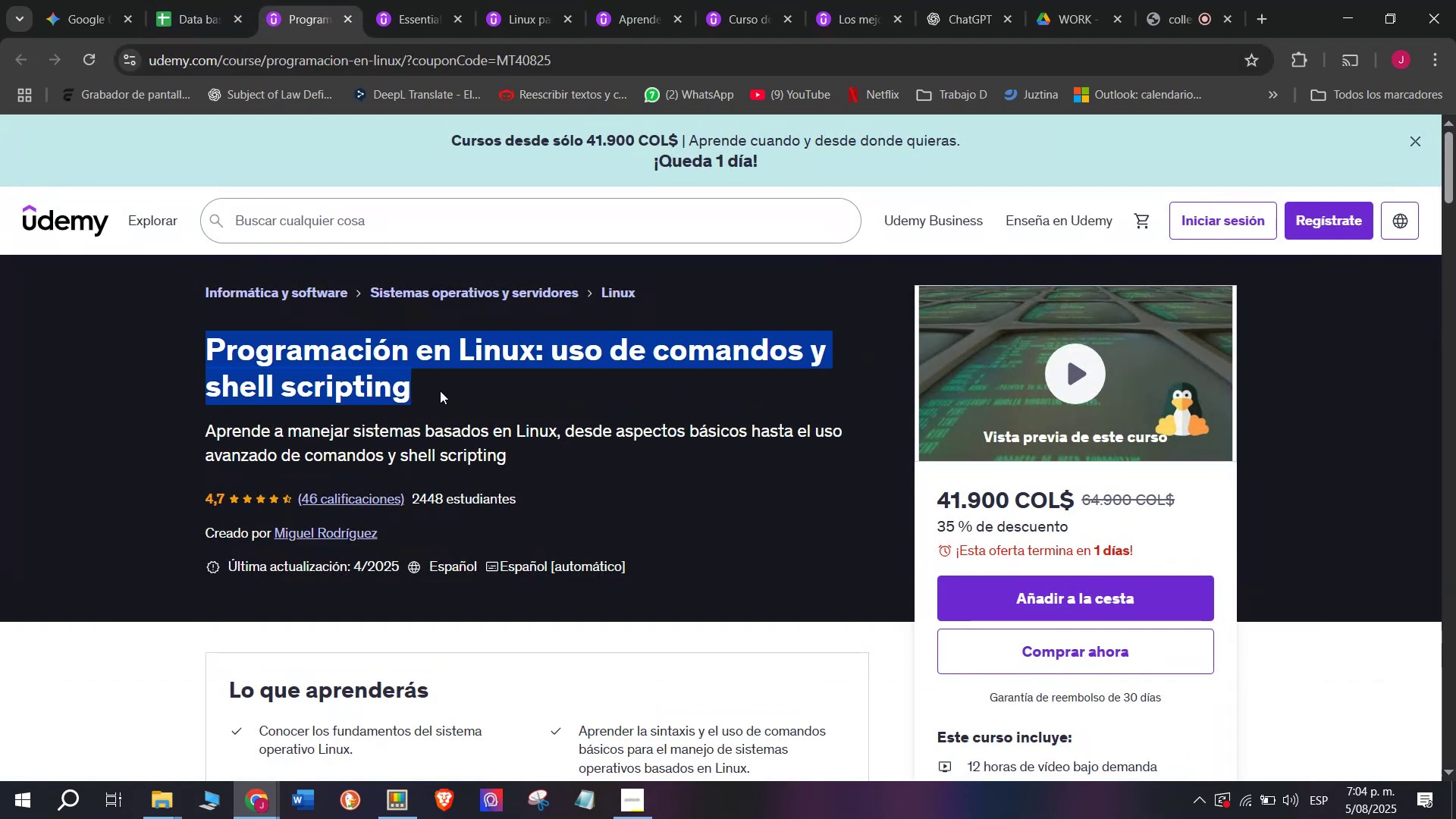 
key(Break)
 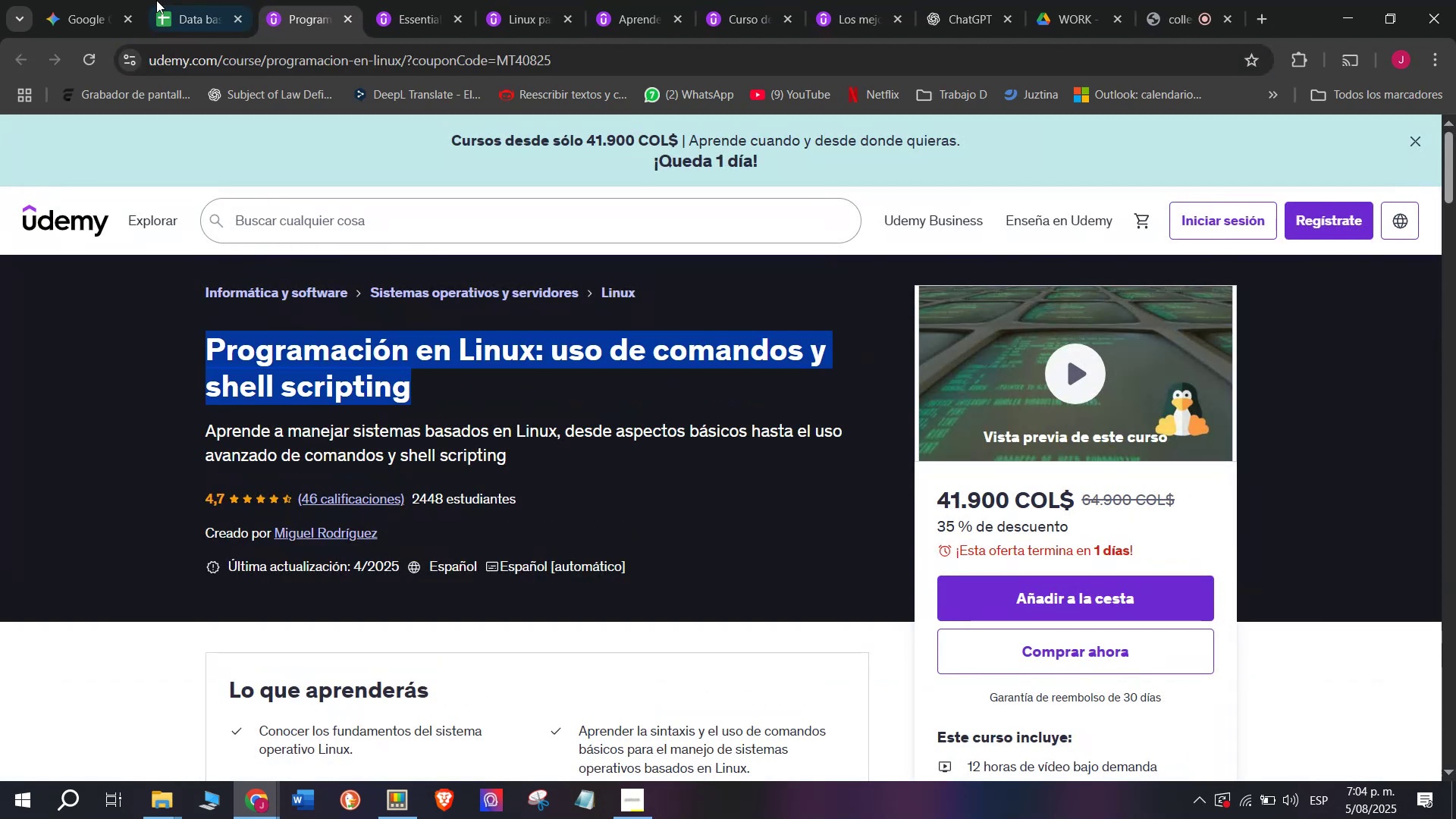 
key(Control+C)
 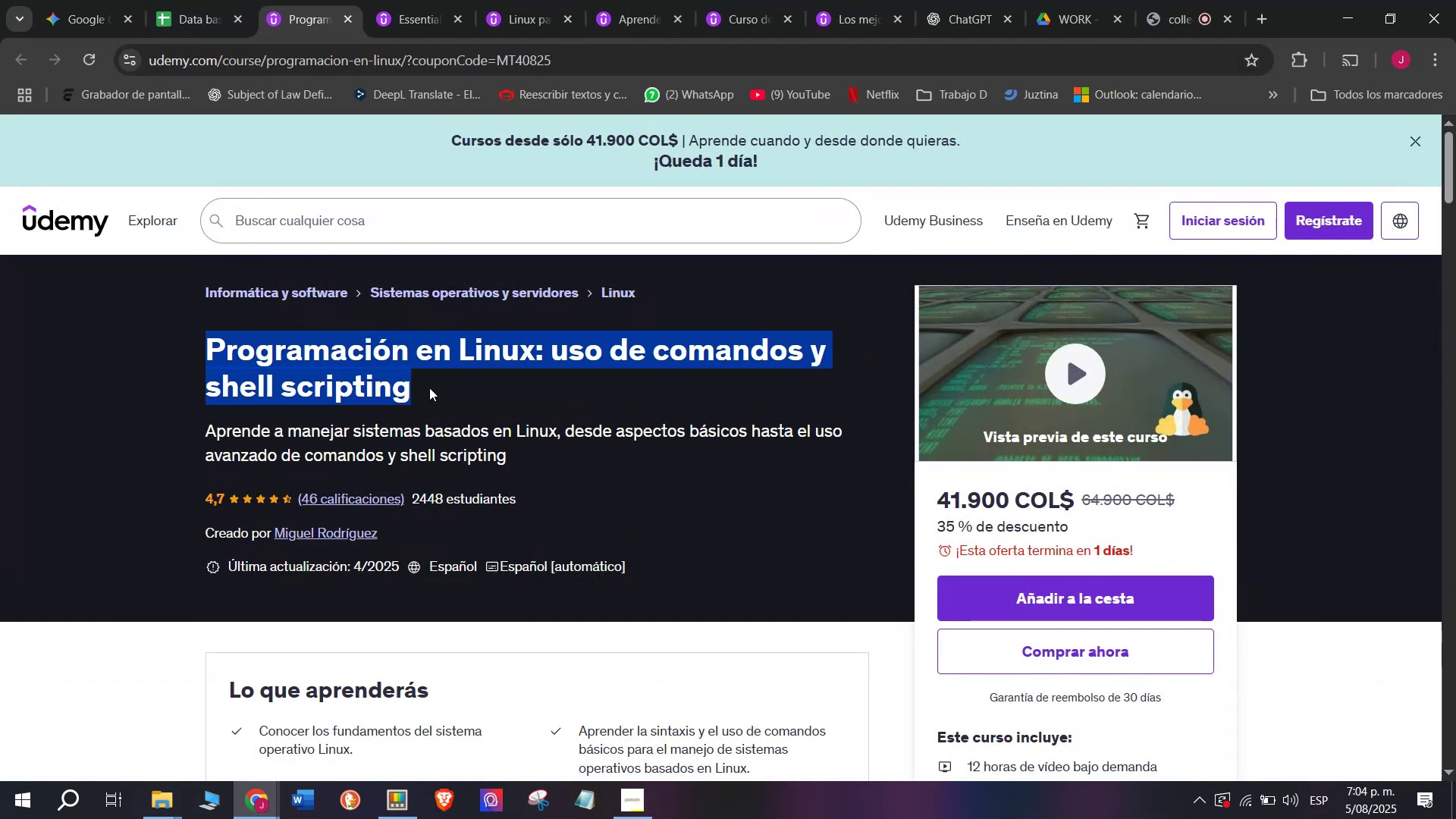 
key(Break)
 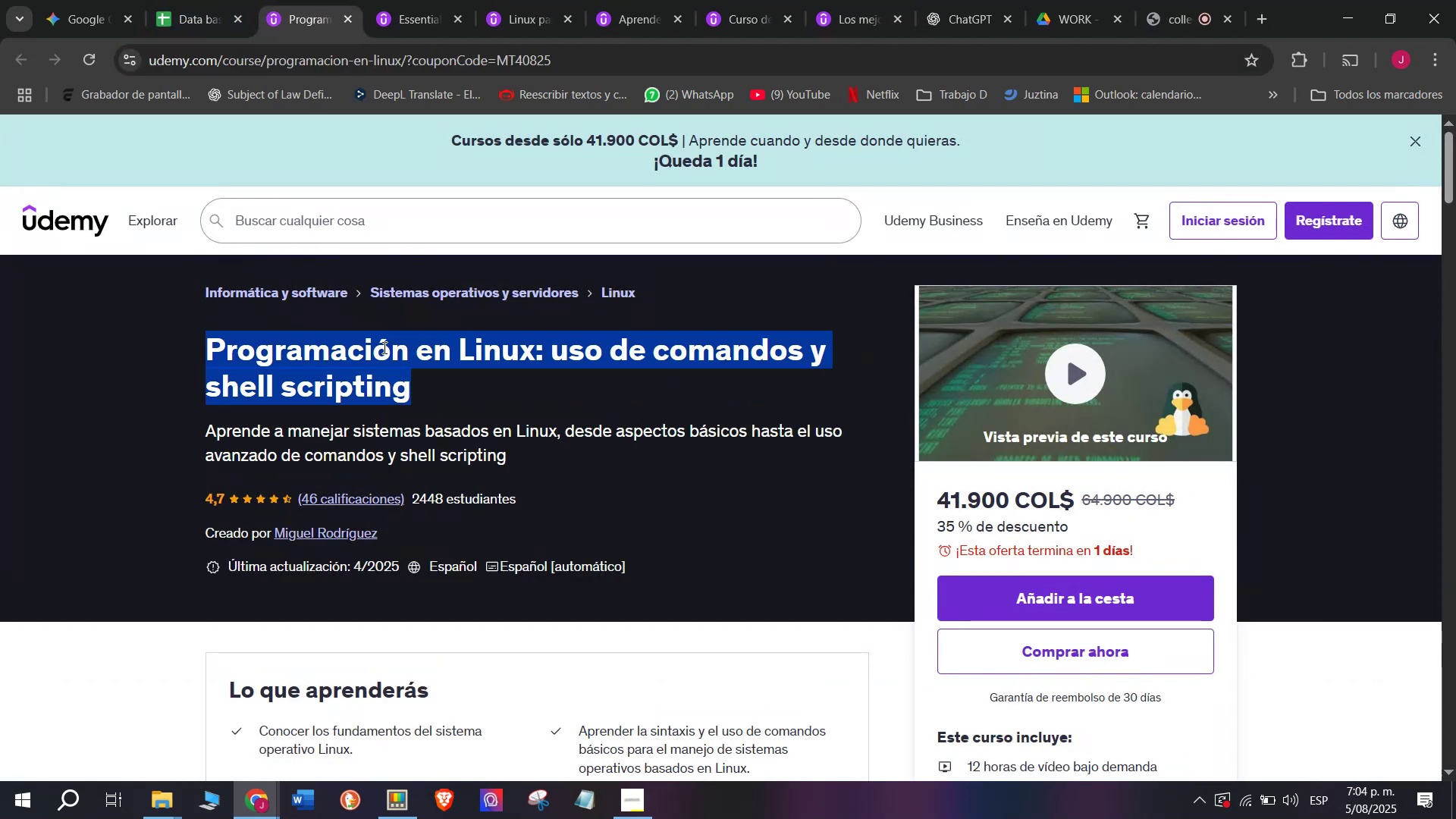 
key(Control+ControlLeft)
 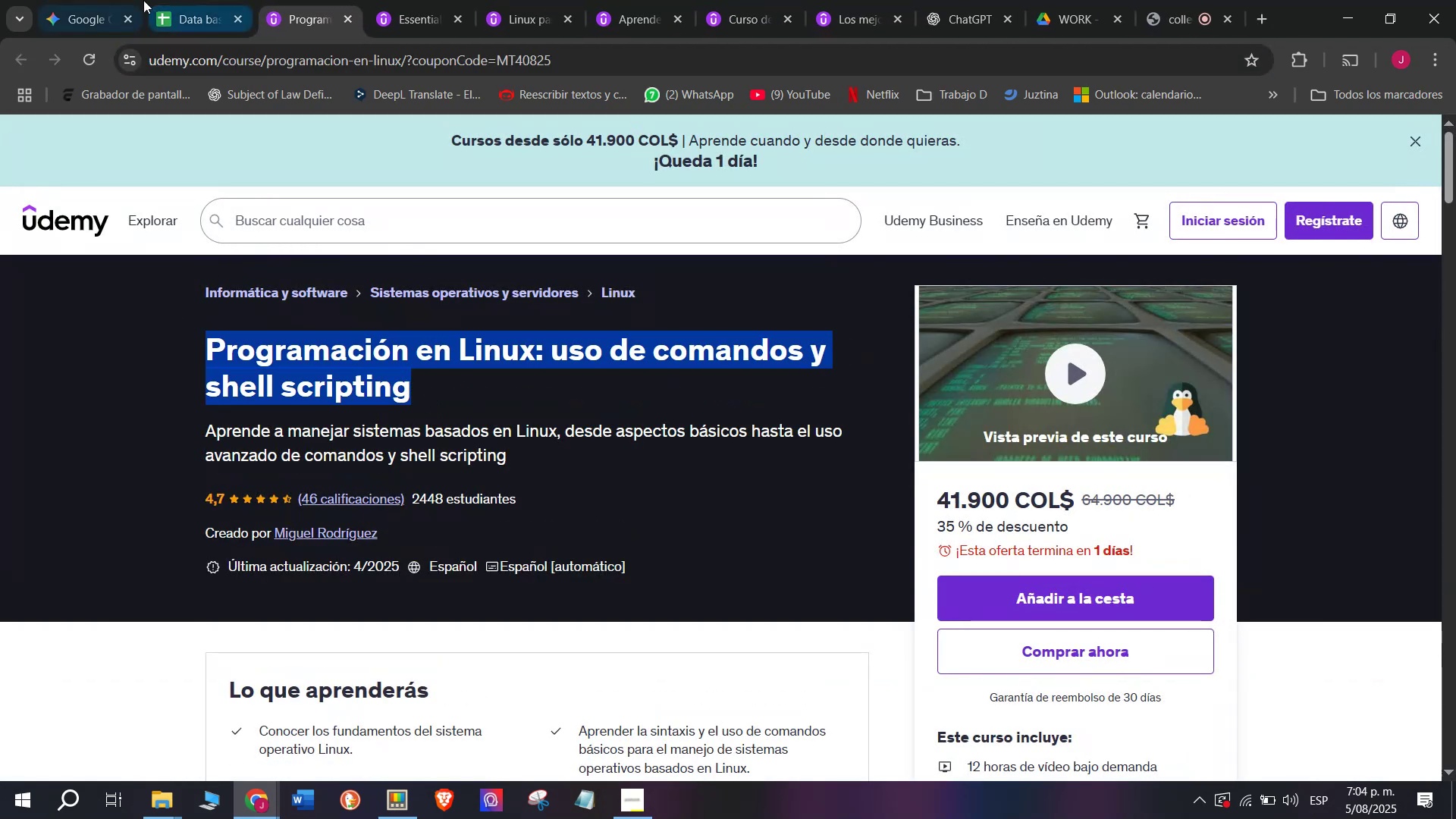 
key(Control+C)
 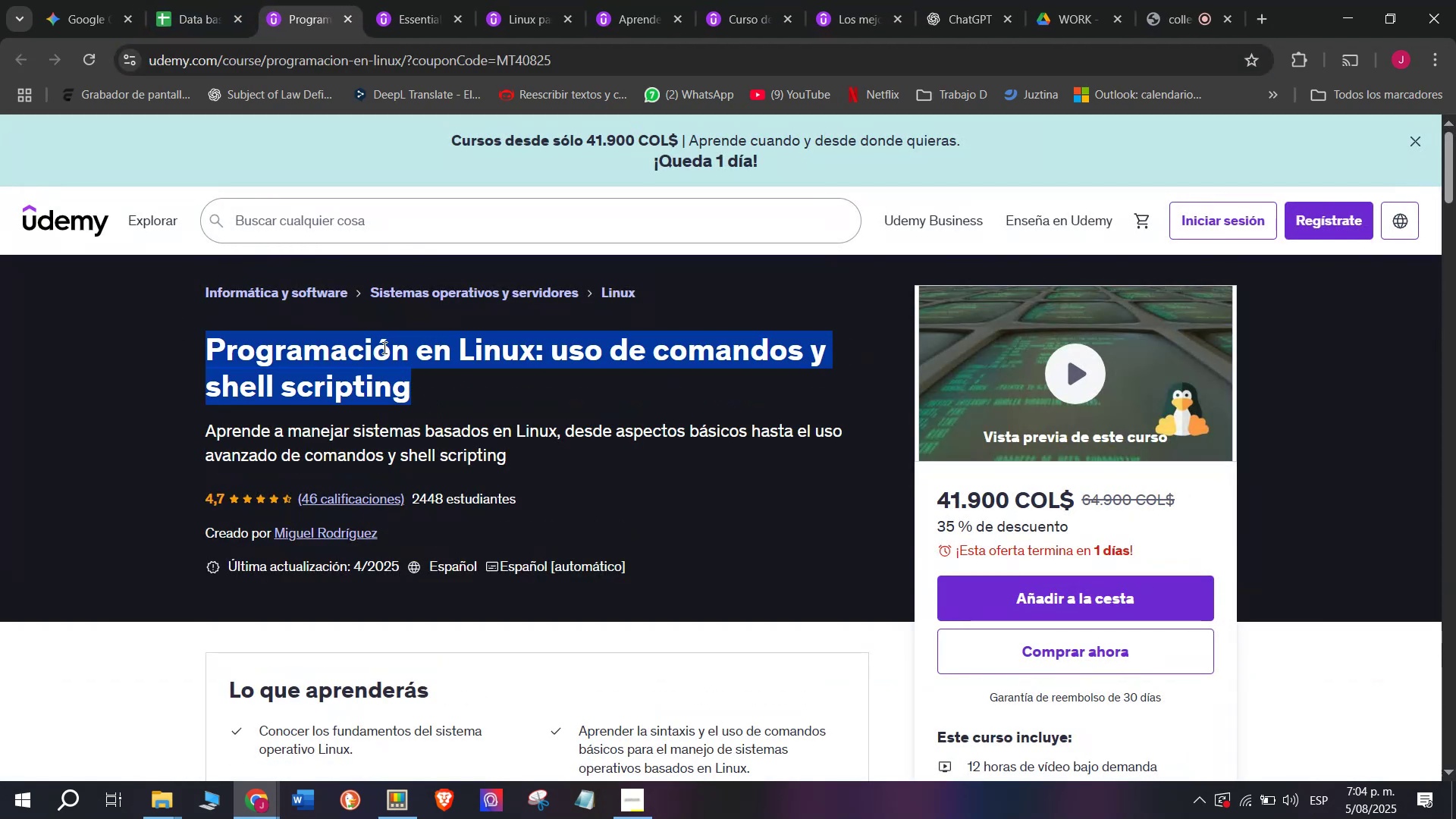 
key(Control+ControlLeft)
 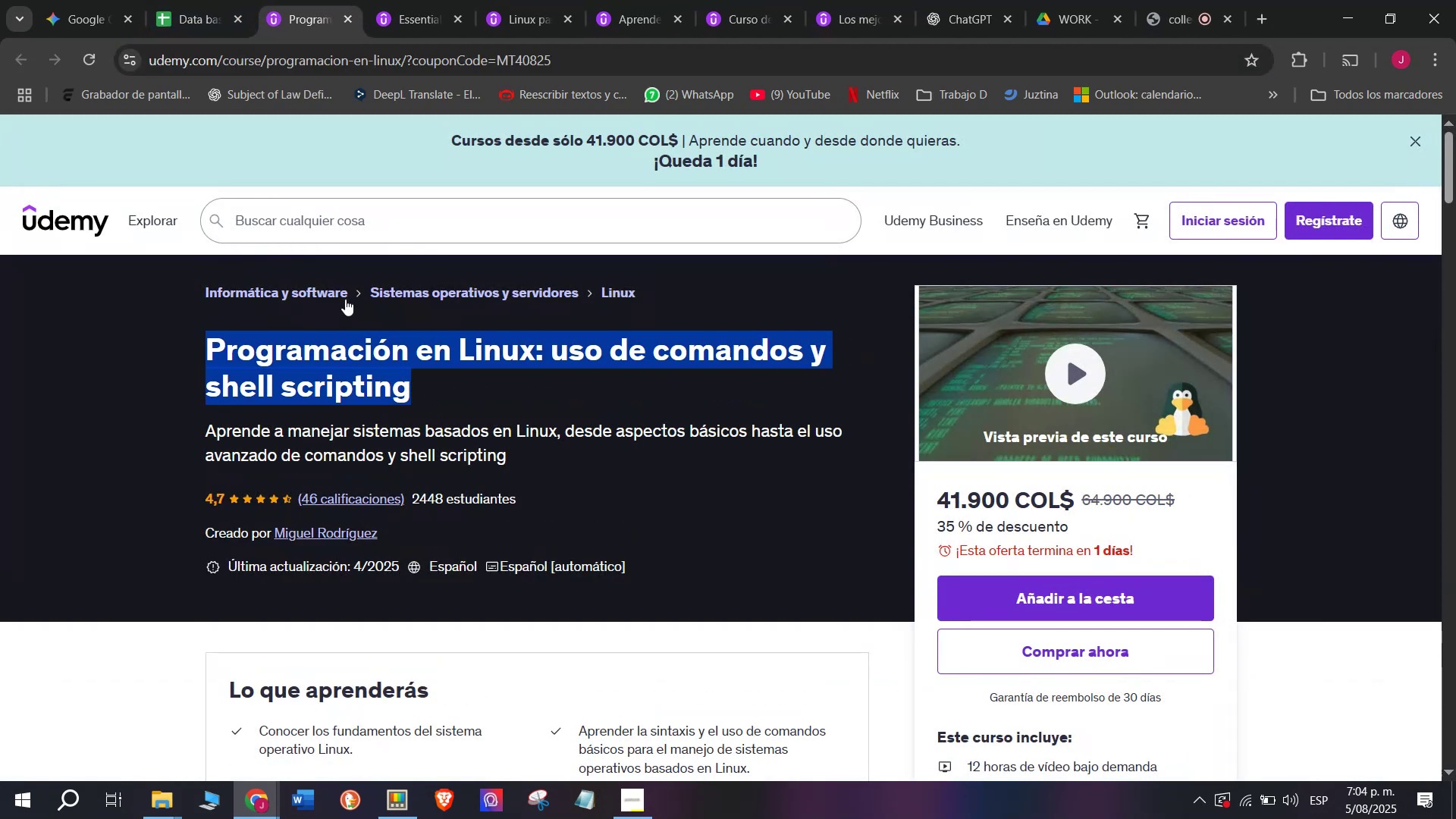 
key(Break)
 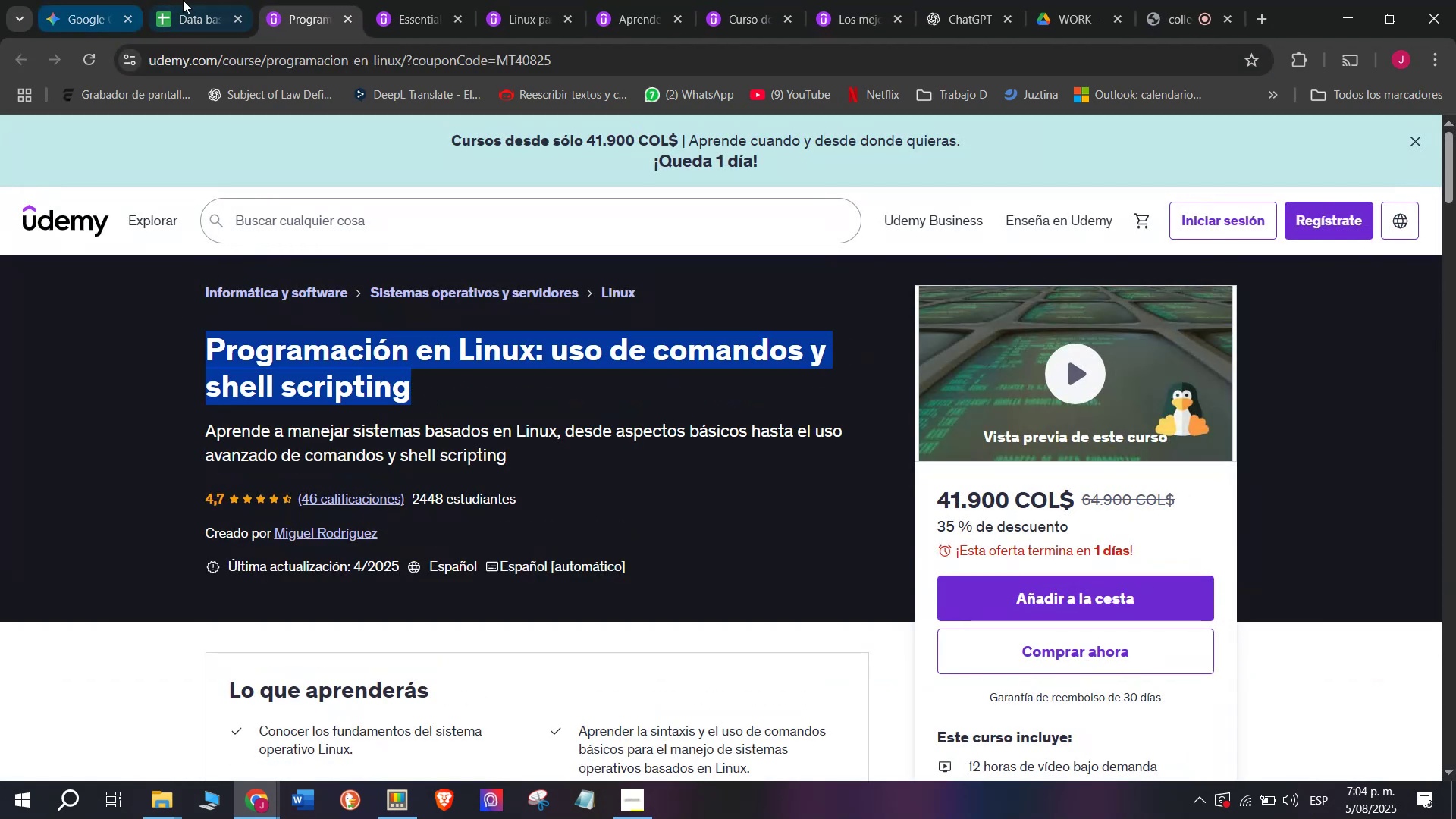 
key(Control+C)
 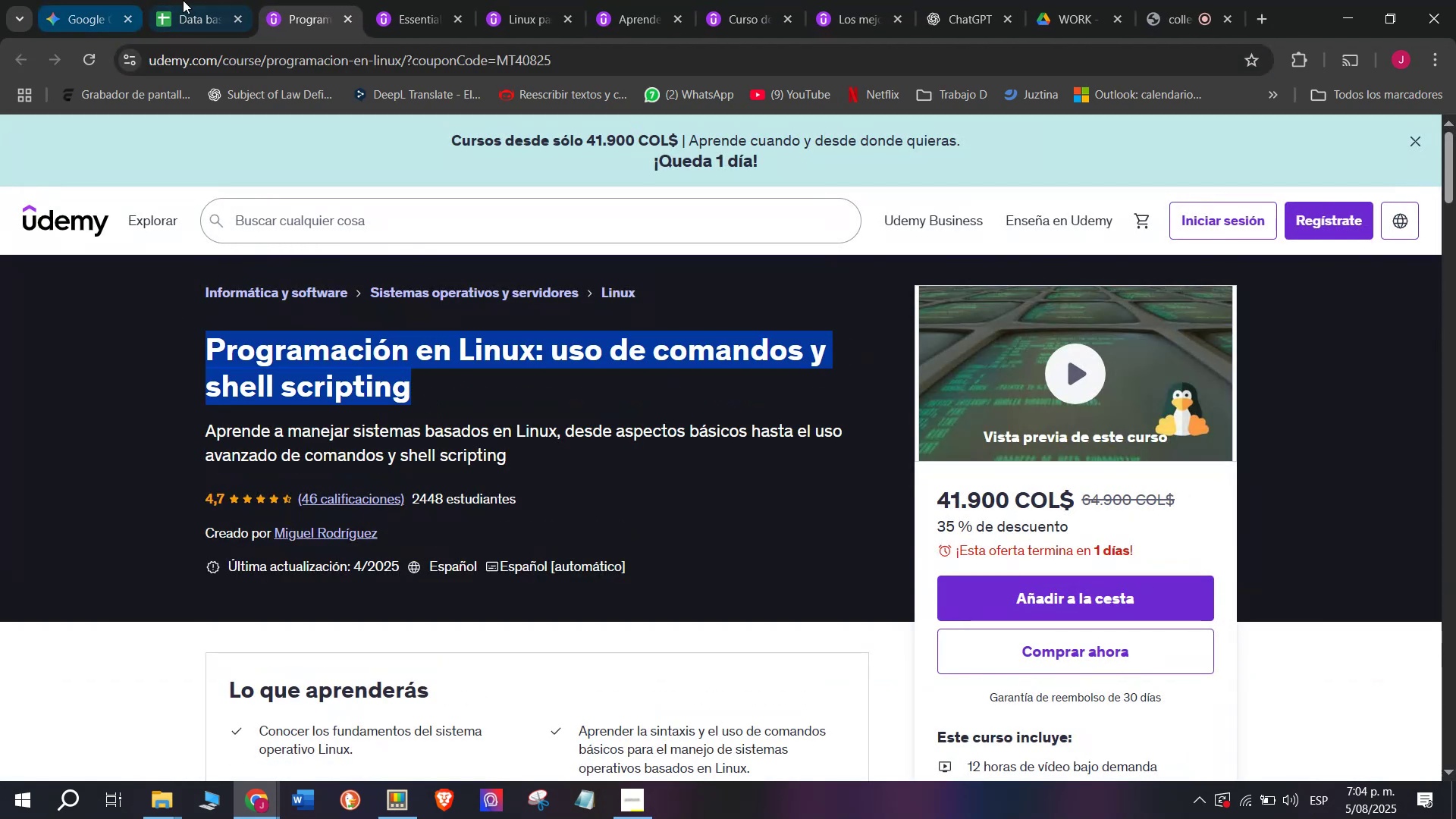 
left_click([190, 0])
 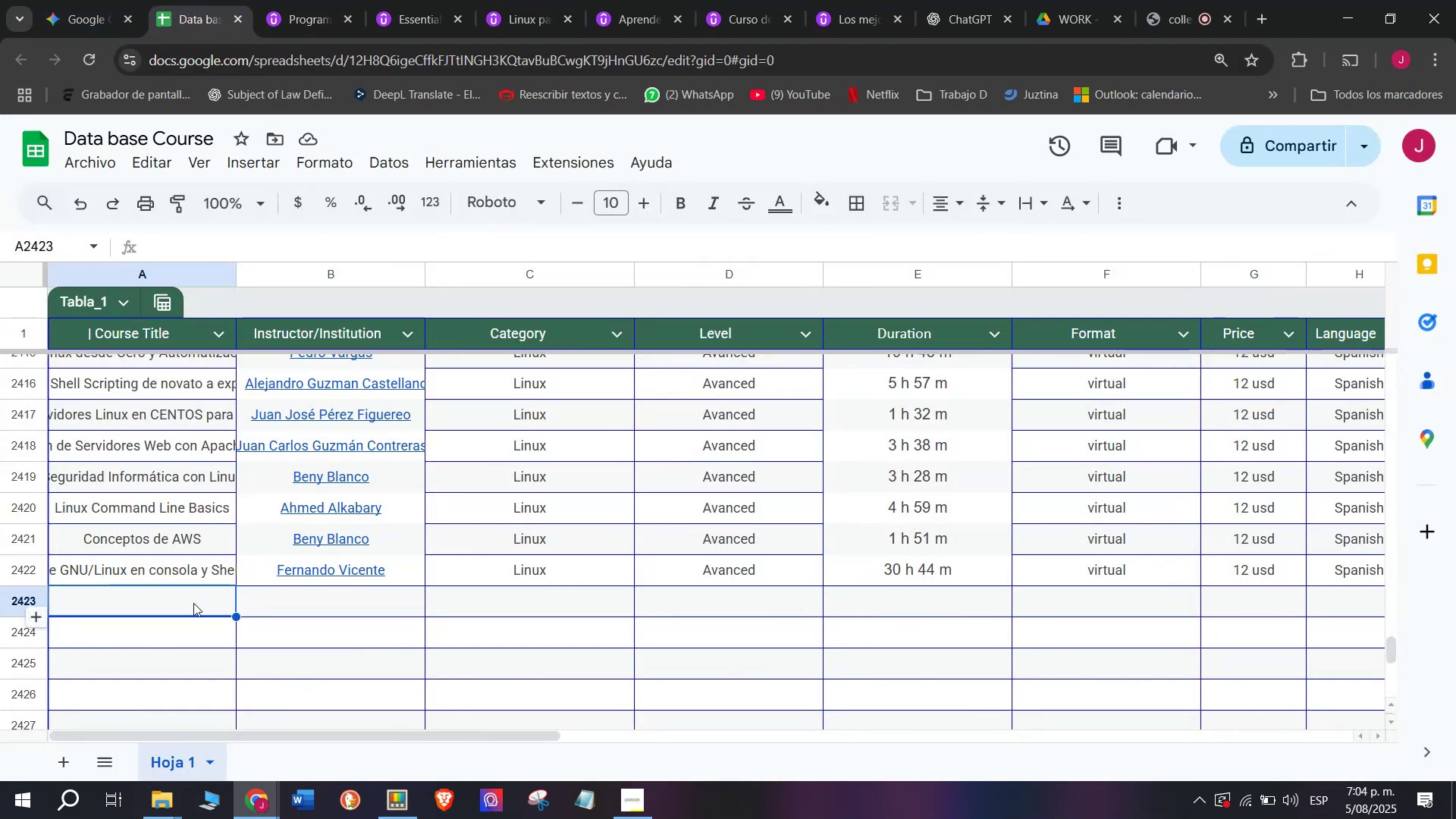 
double_click([193, 603])
 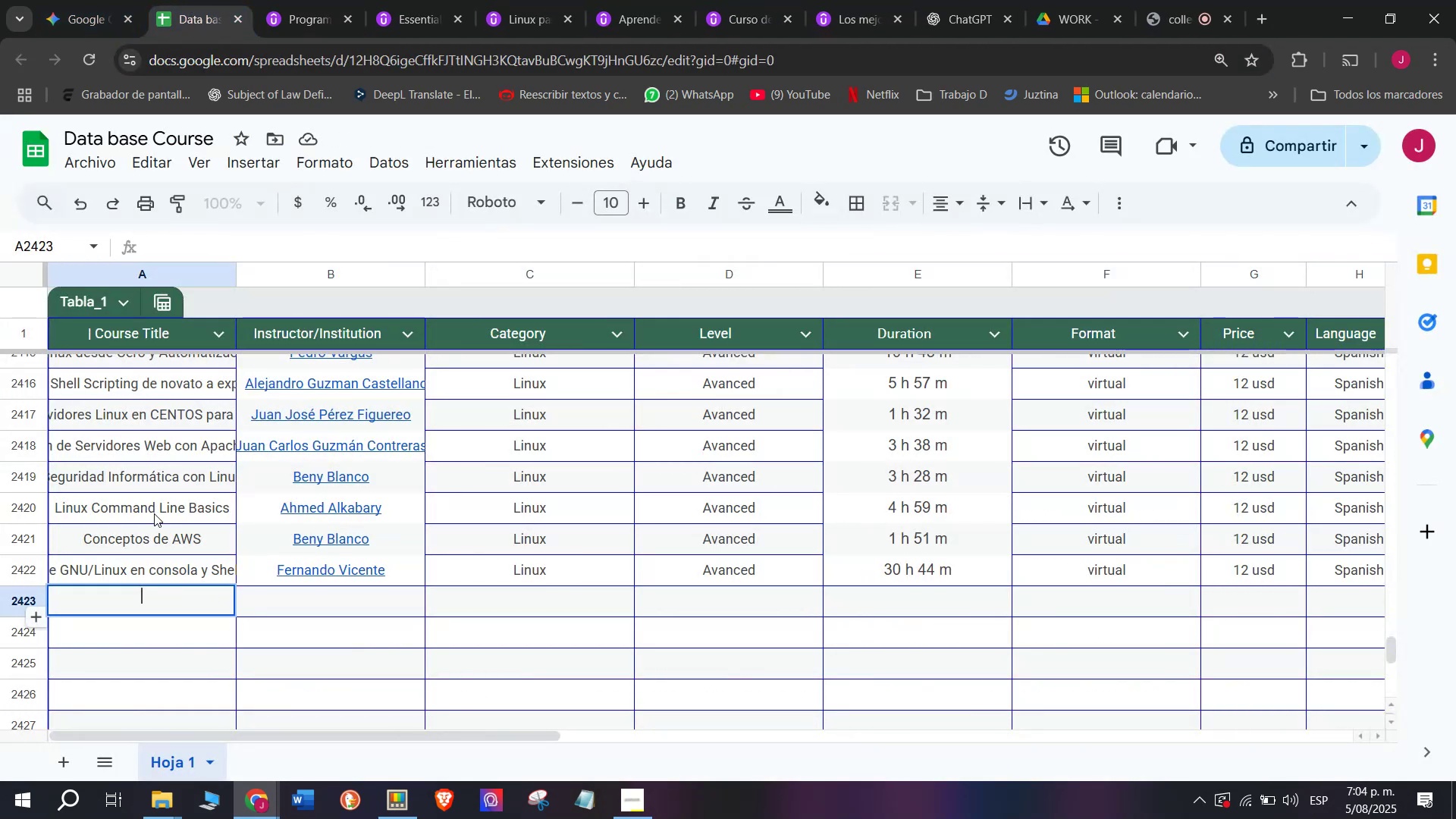 
key(Control+ControlLeft)
 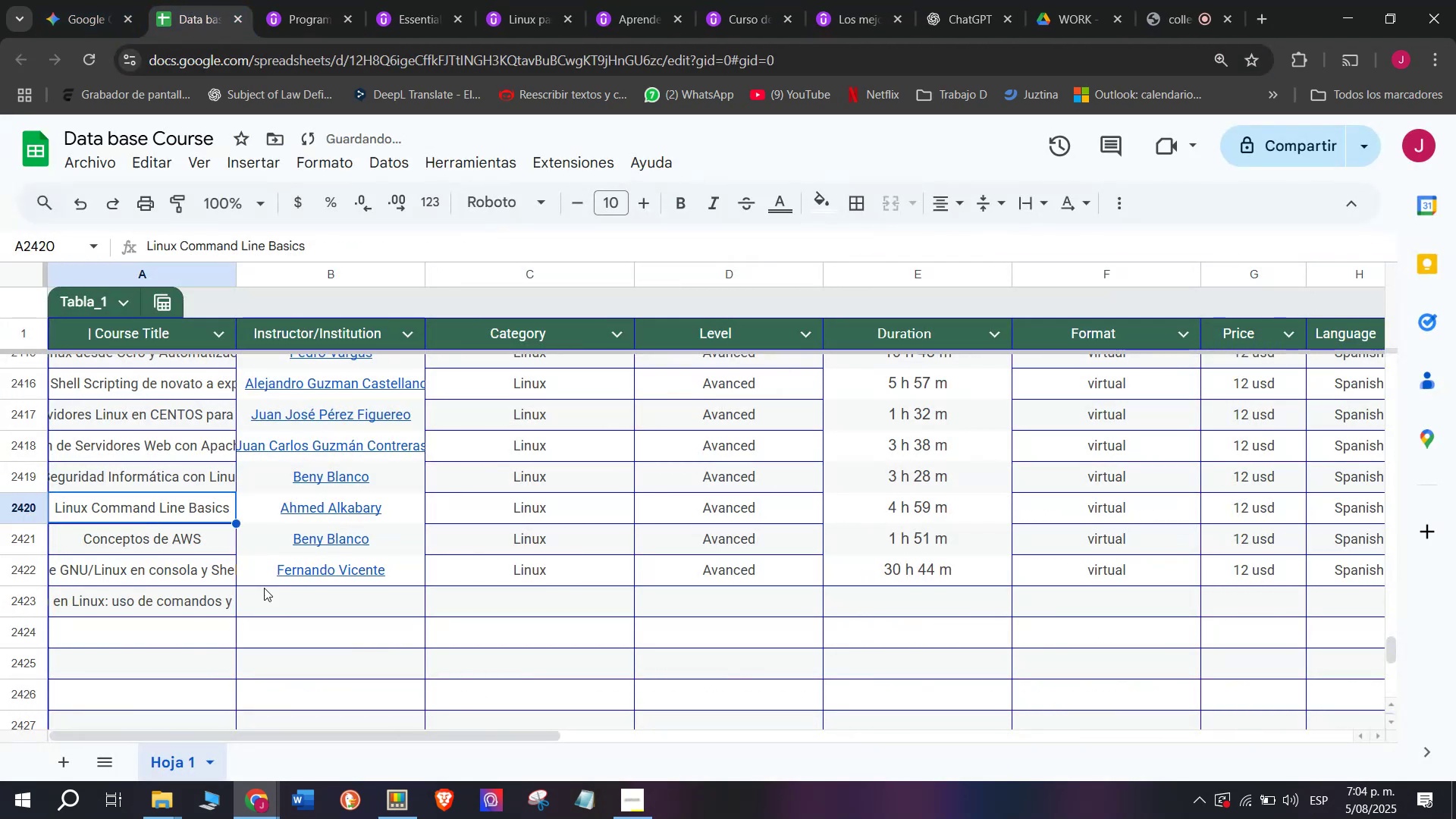 
key(Z)
 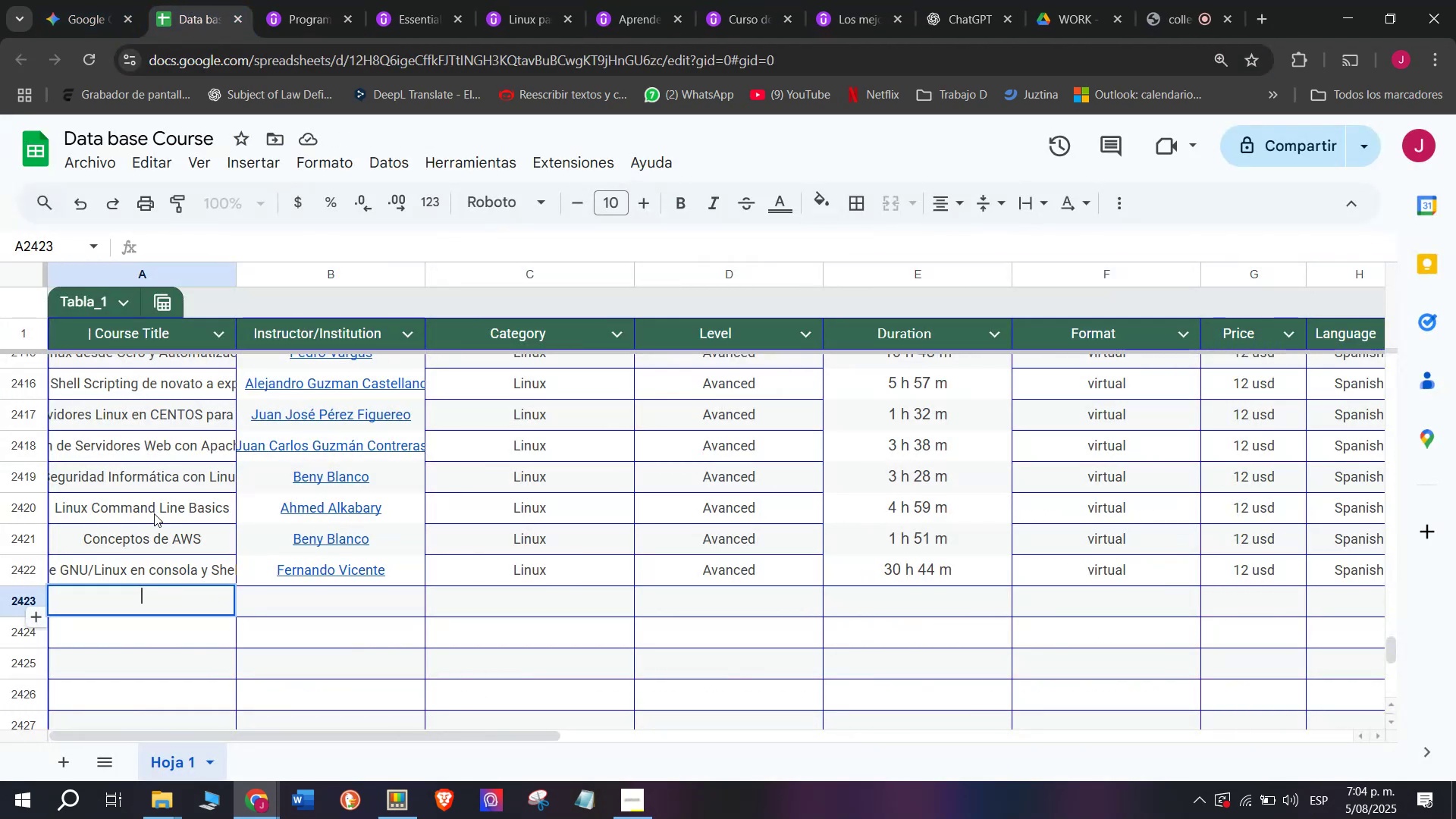 
key(Control+V)
 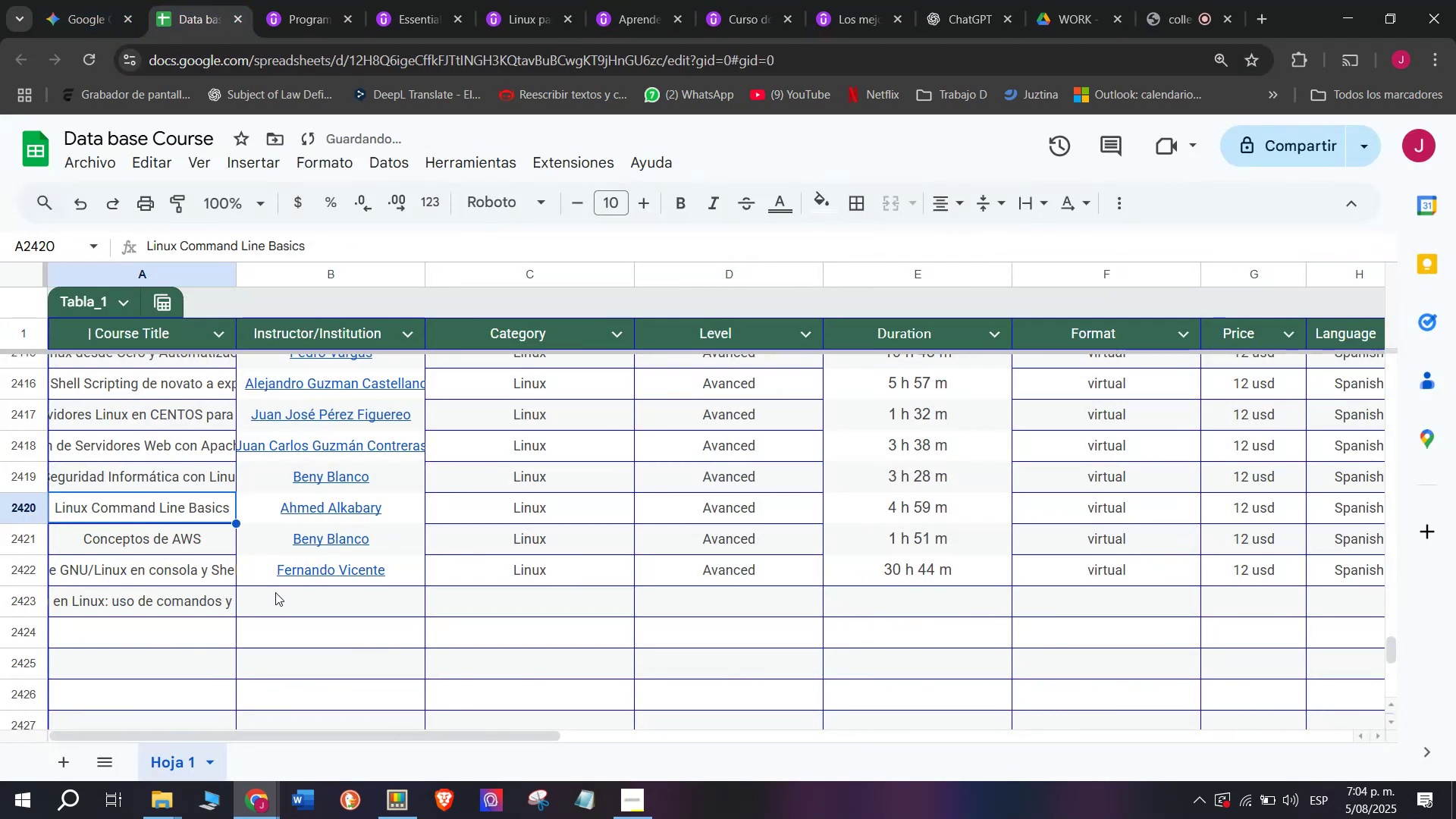 
triple_click([286, 599])
 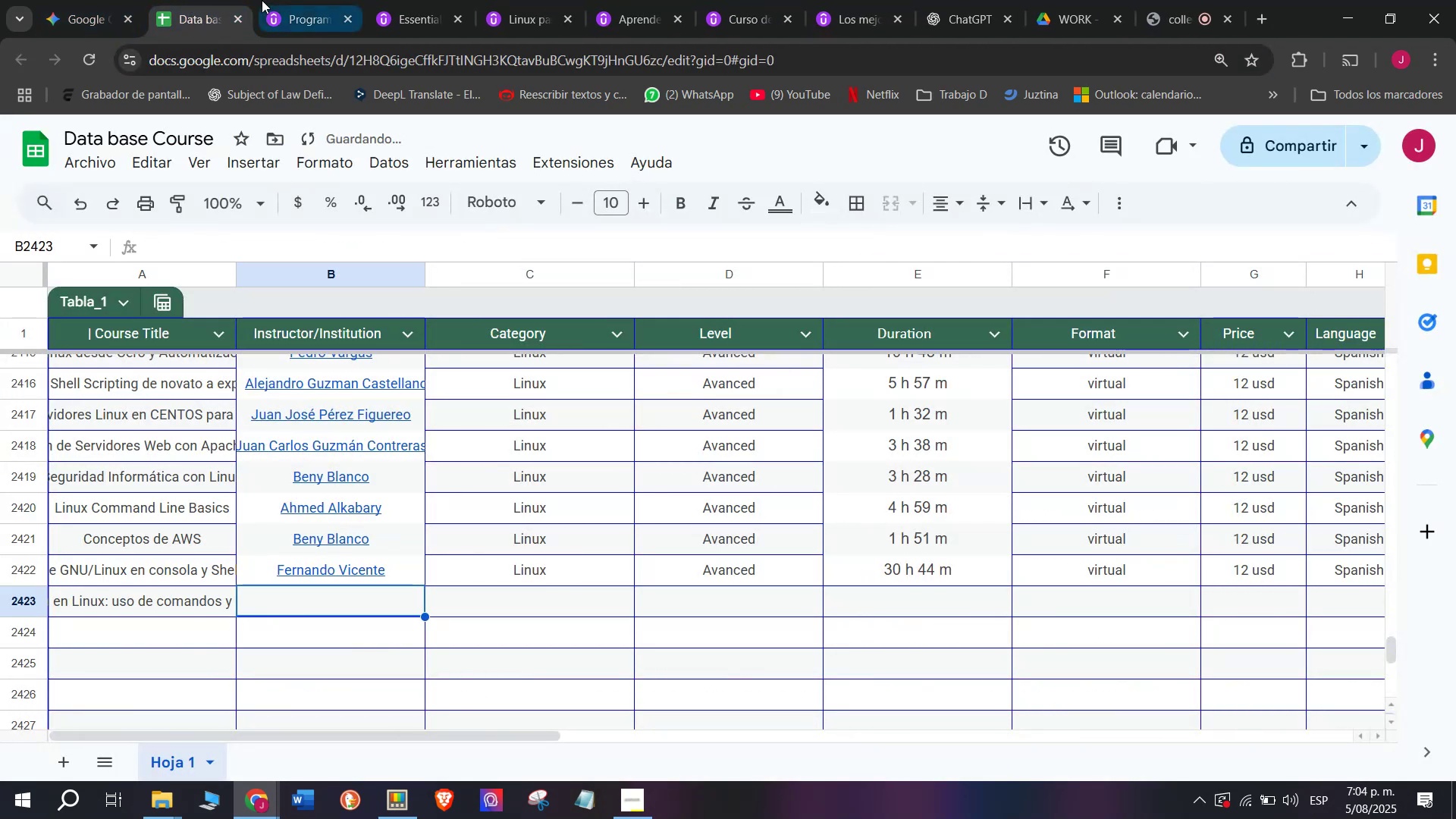 
left_click([281, 0])
 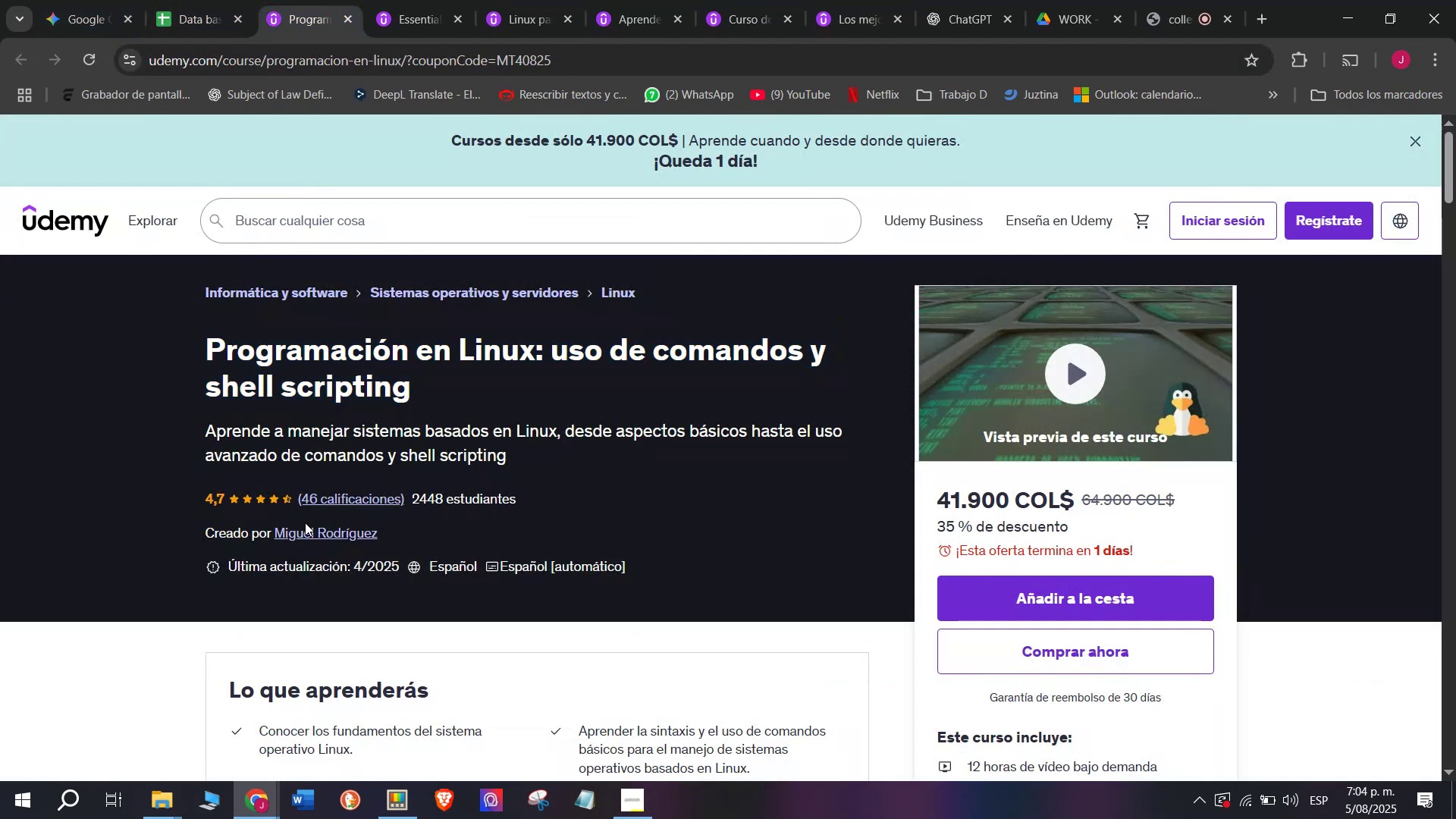 
double_click([307, 529])
 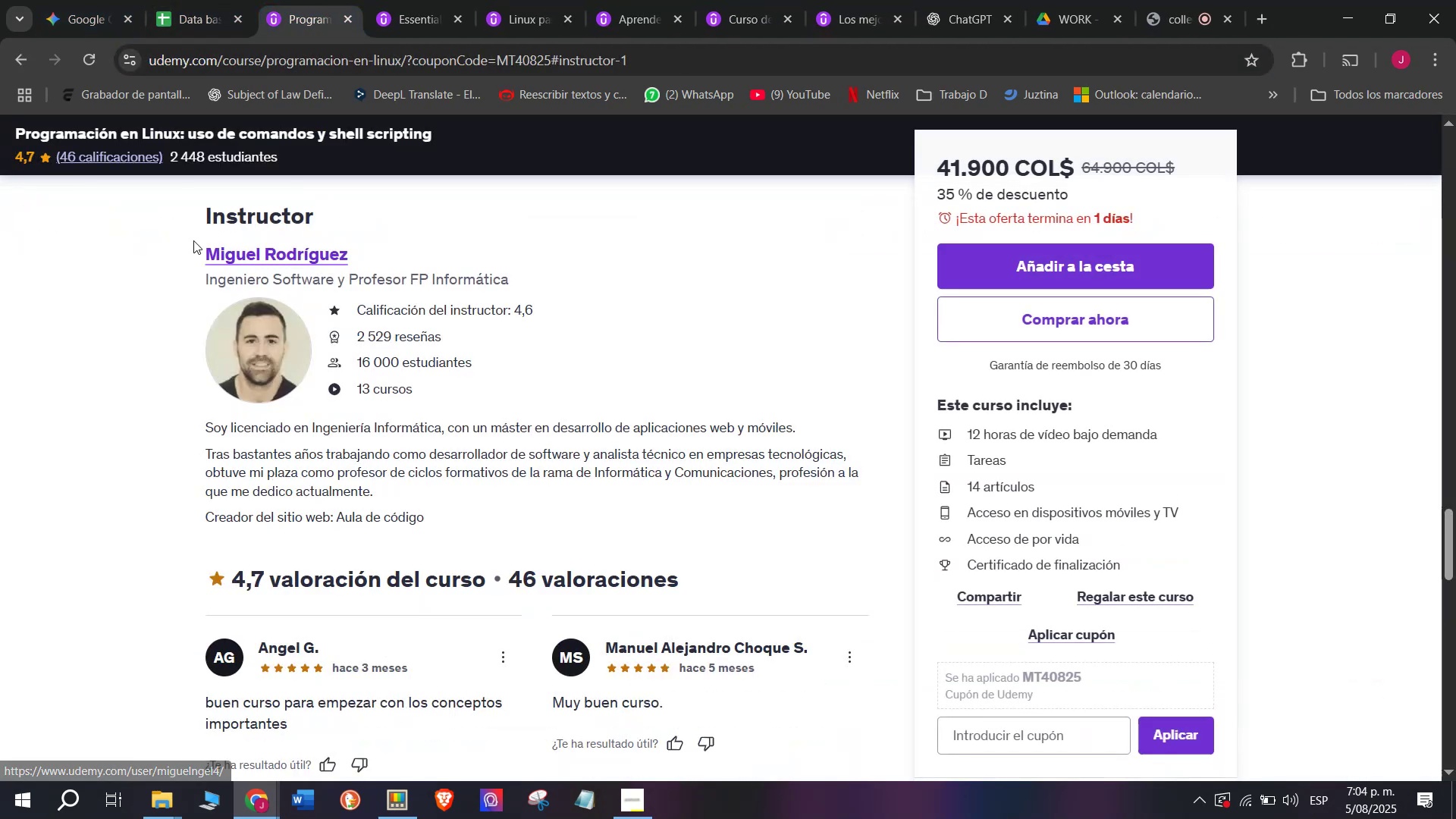 
left_click_drag(start_coordinate=[186, 240], to_coordinate=[435, 260])
 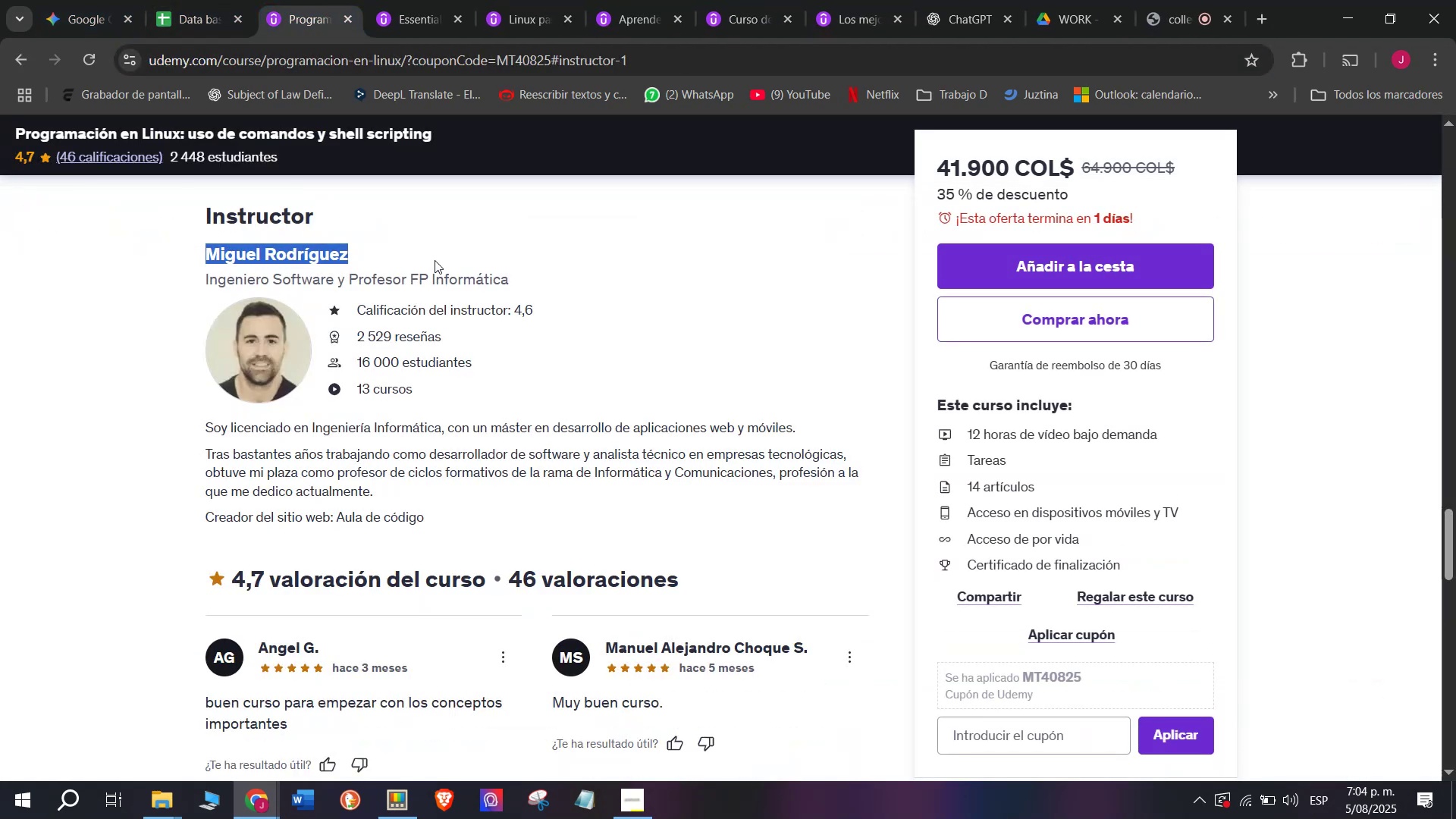 
key(Break)
 